 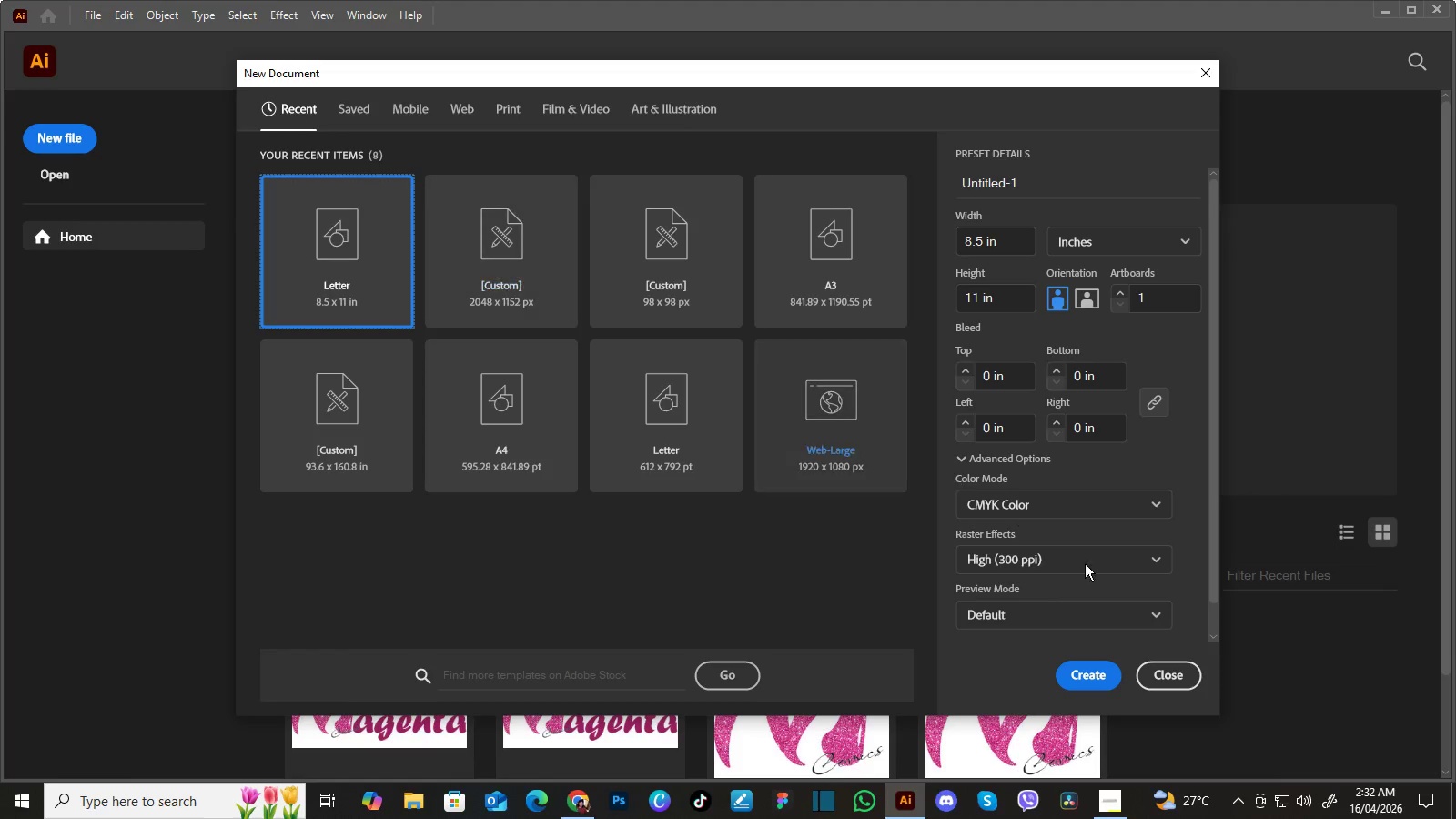 
left_click([1092, 673])
 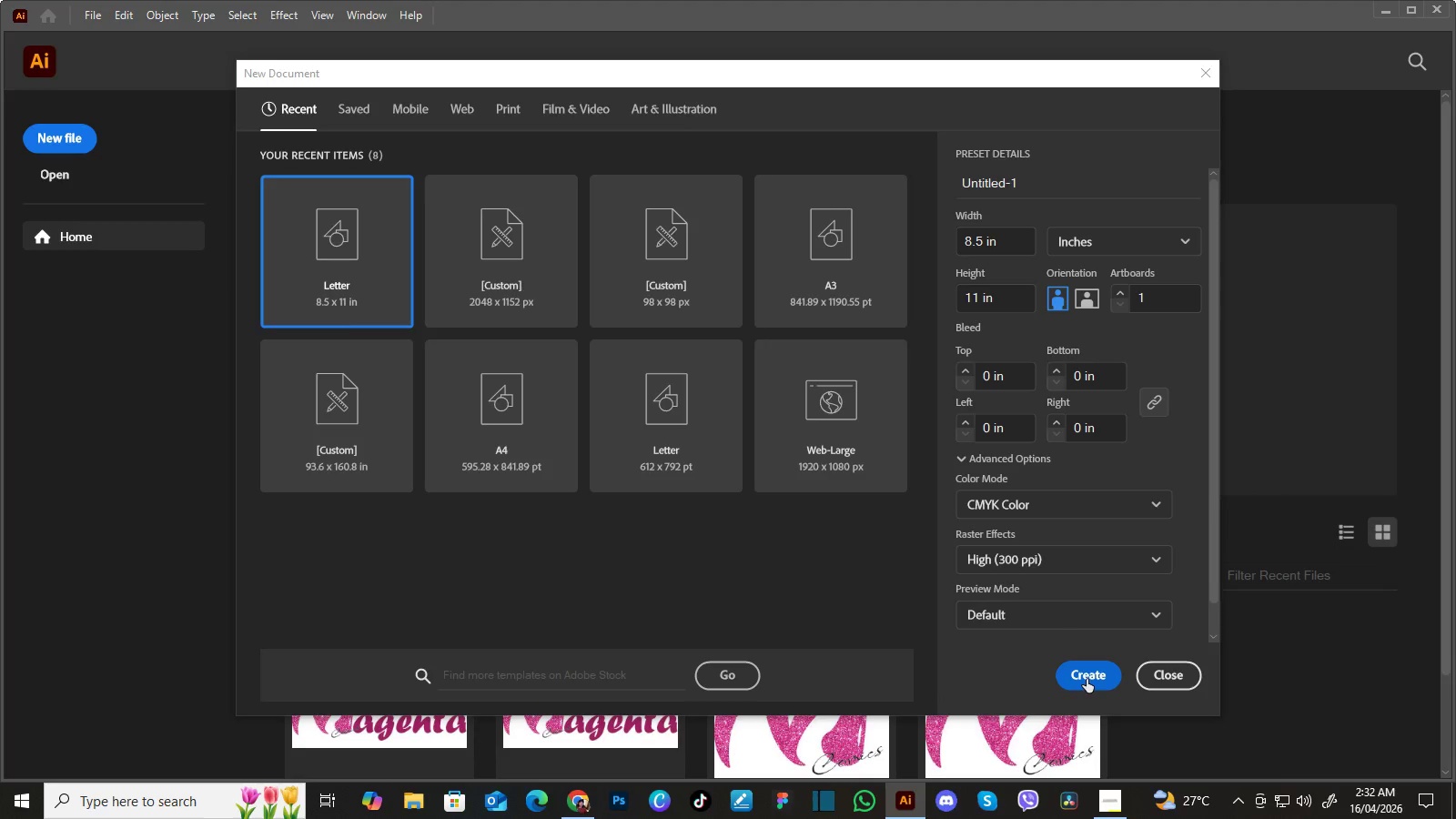 
left_click([1087, 679])
 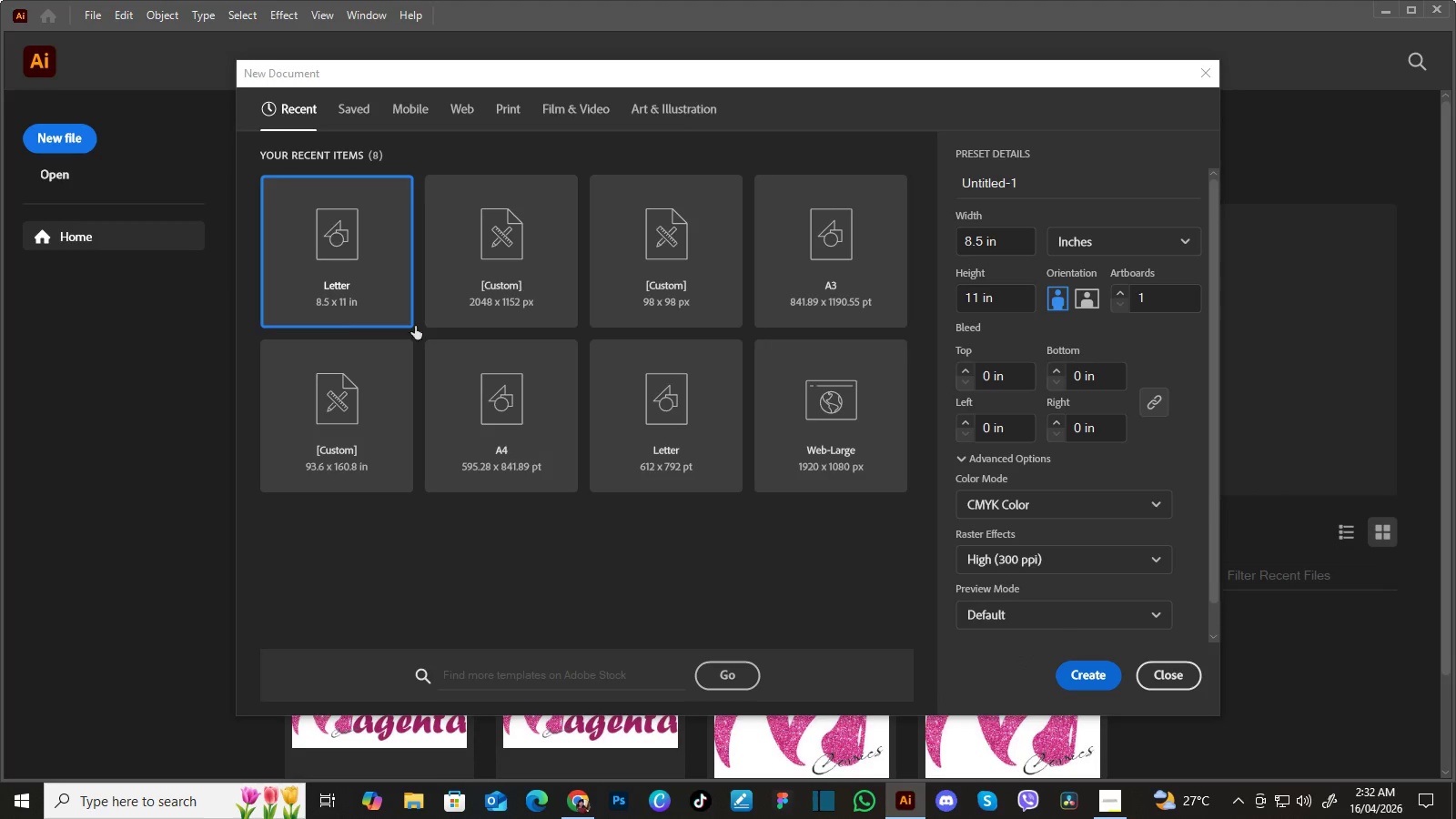 
left_click([365, 283])
 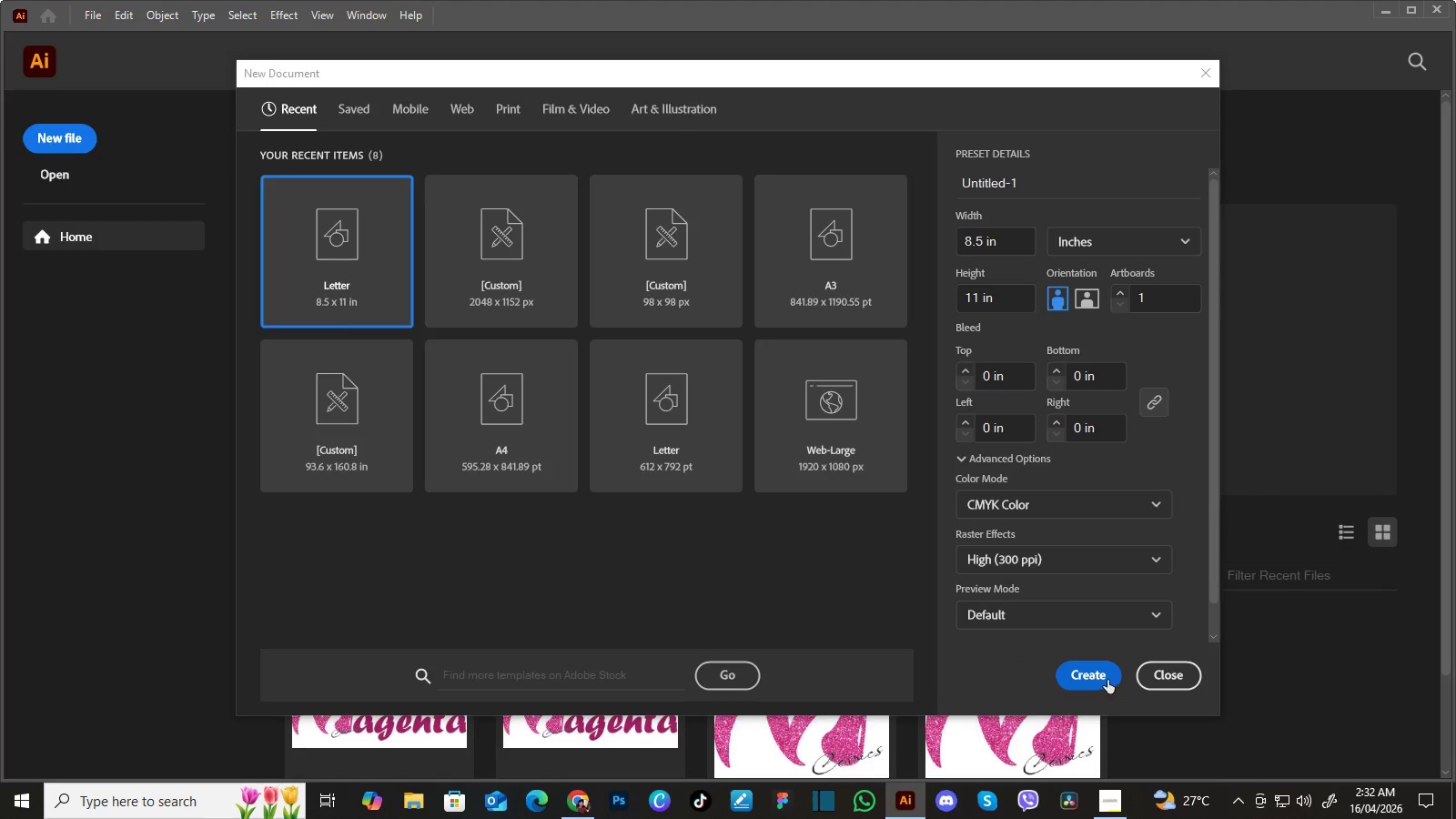 
left_click([1095, 673])
 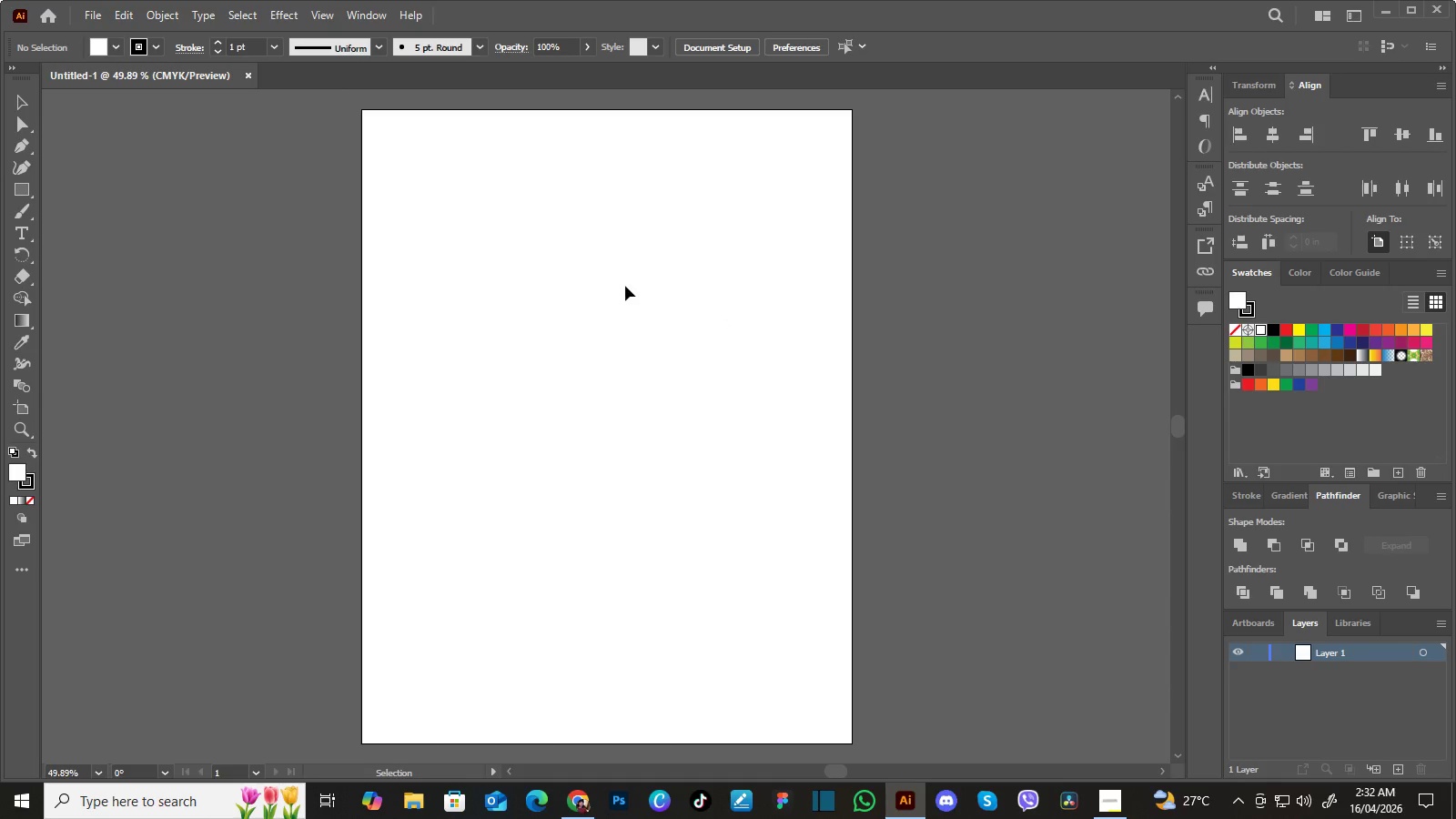 
wait(6.8)
 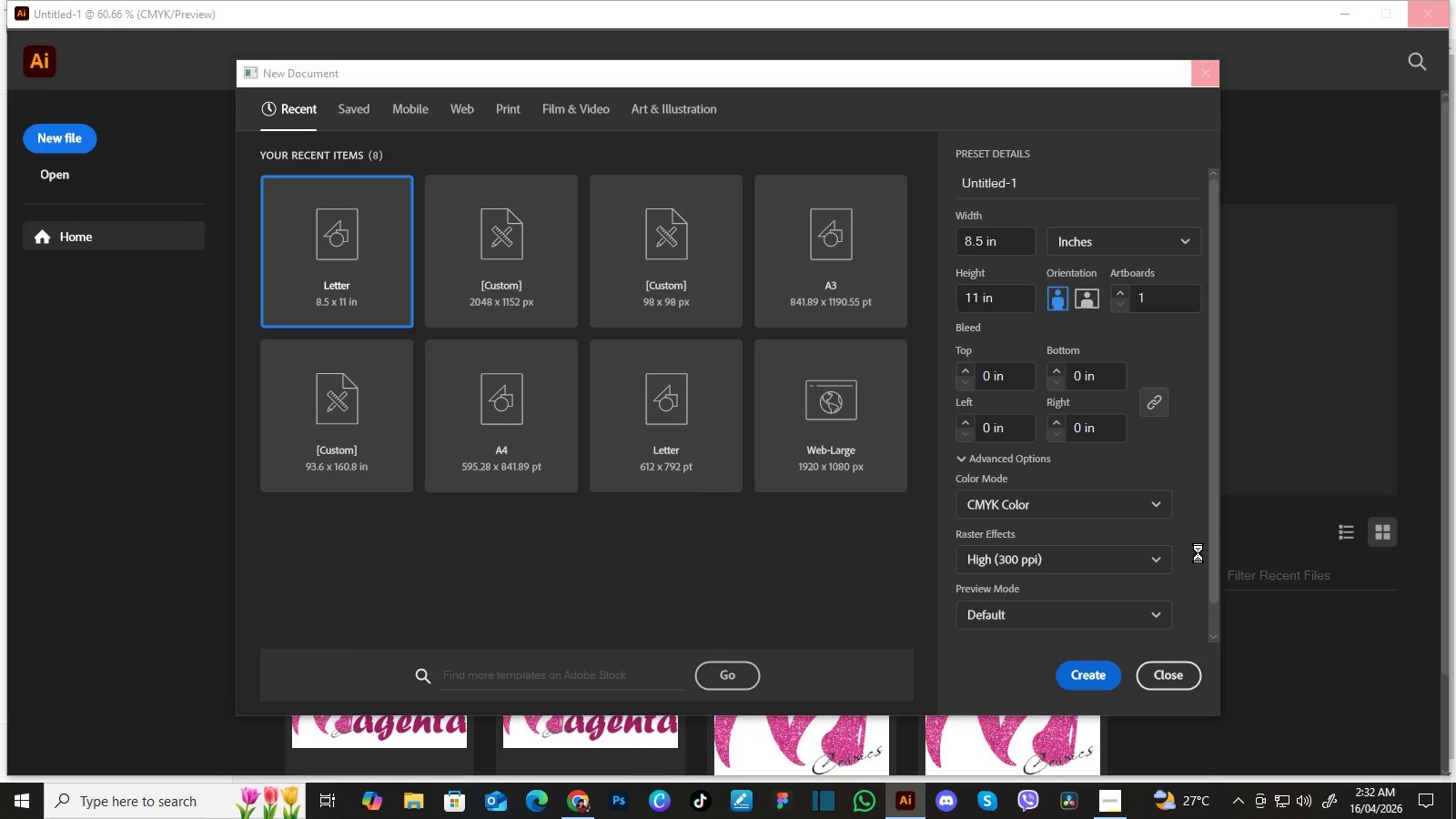 
left_click_drag(start_coordinate=[91, 11], to_coordinate=[237, 339])
 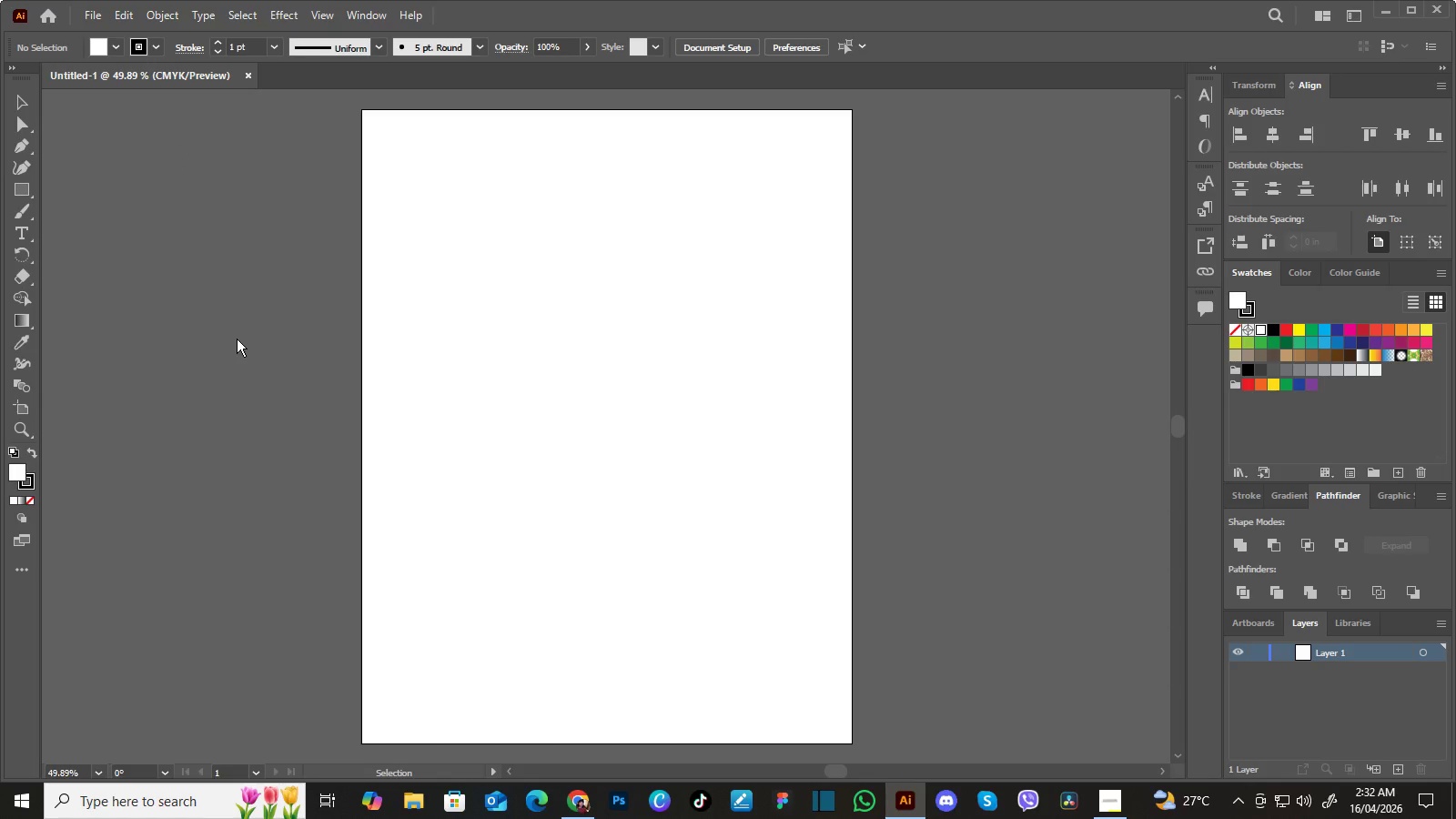 
left_click([237, 339])
 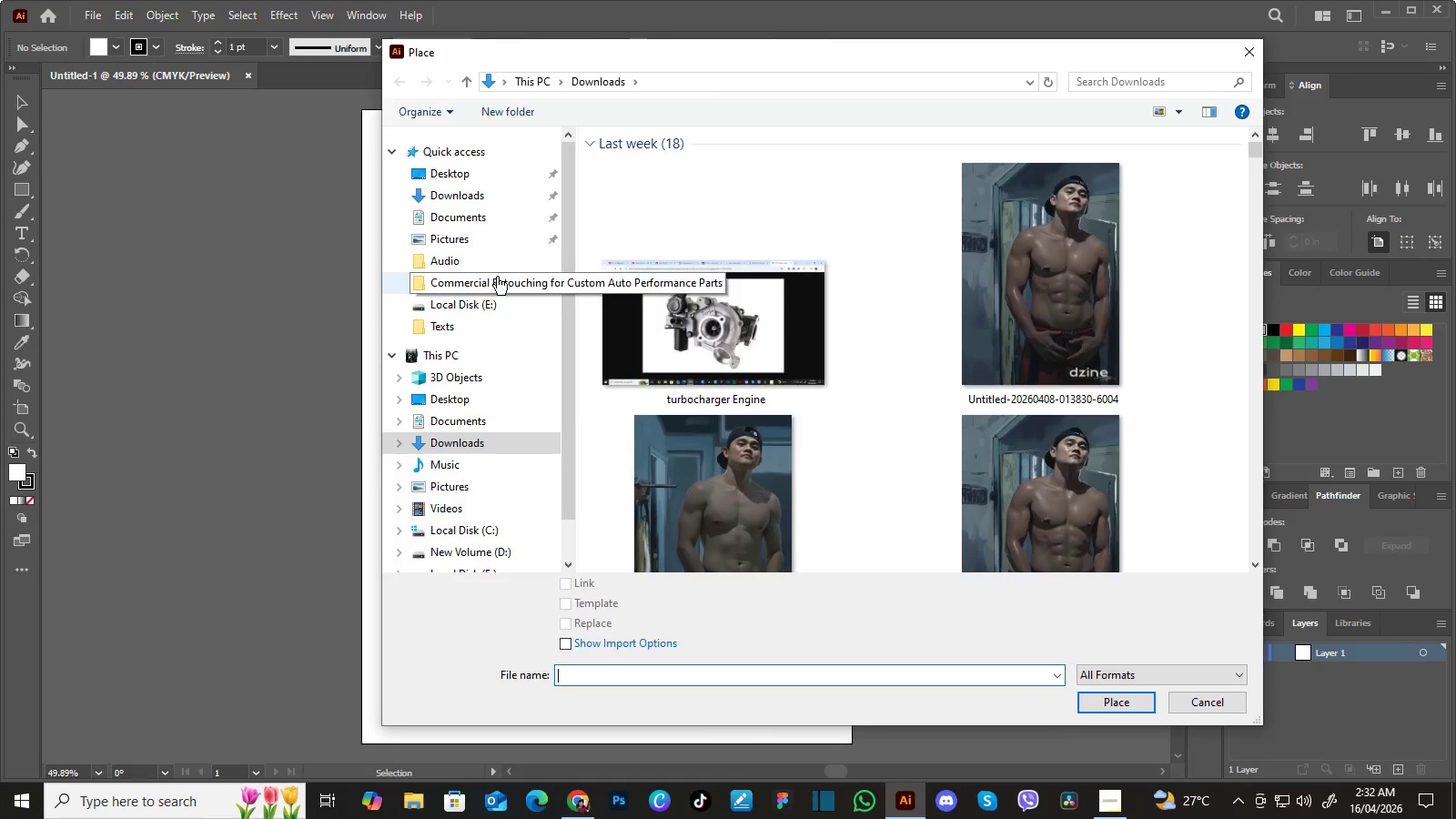 
left_click([460, 176])
 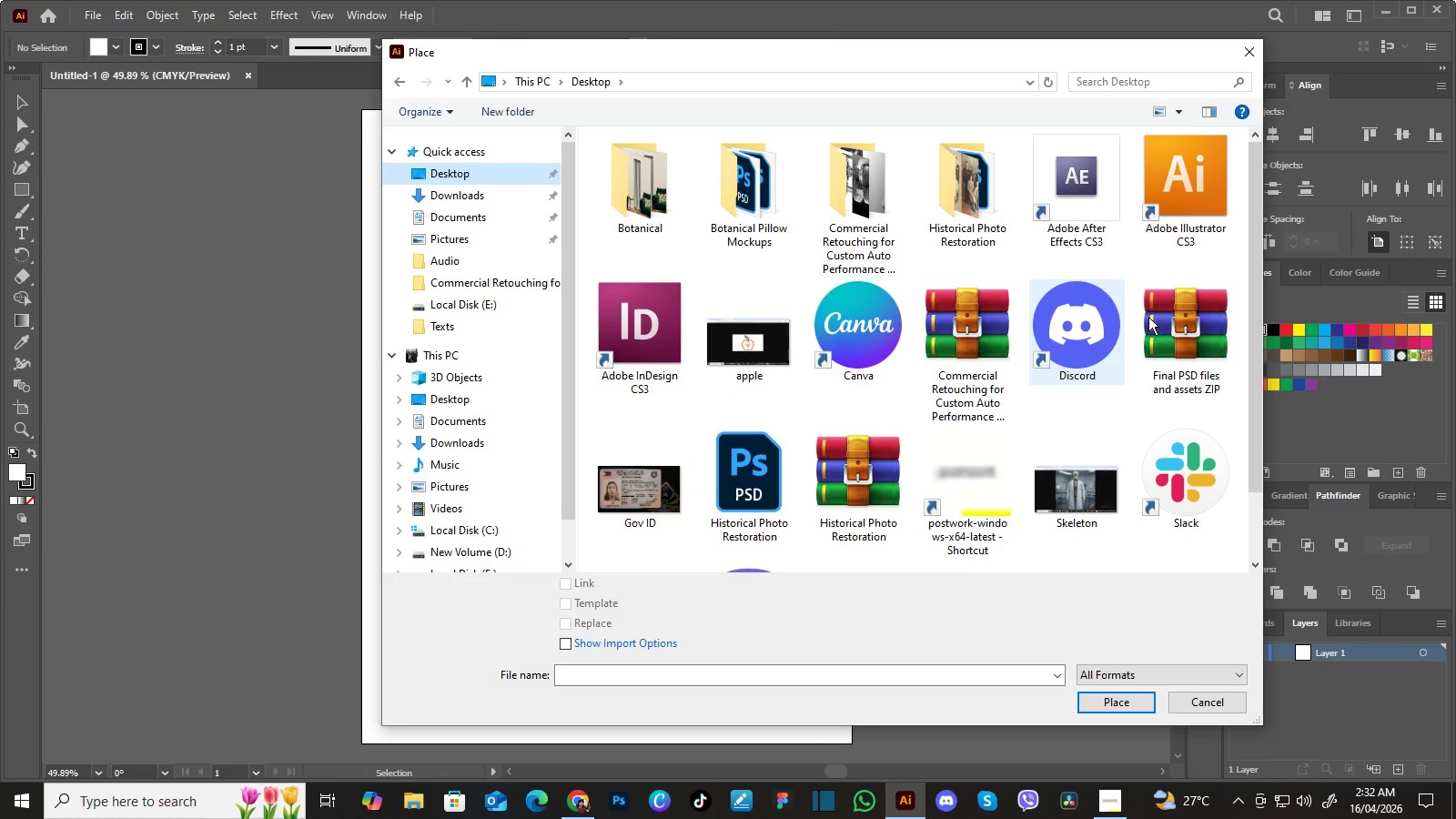 
left_click_drag(start_coordinate=[1259, 268], to_coordinate=[1253, 319])
 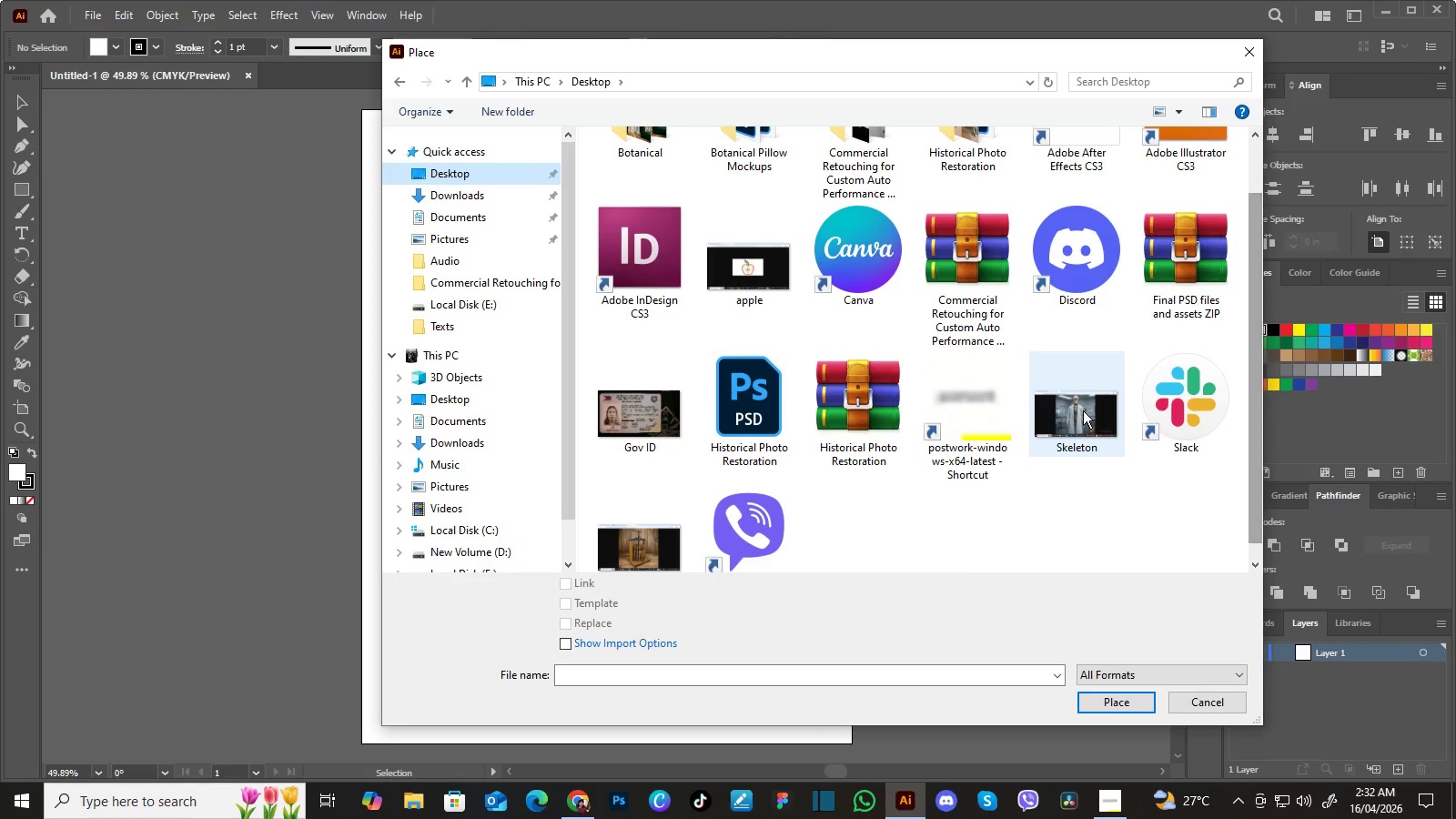 
left_click([1083, 410])
 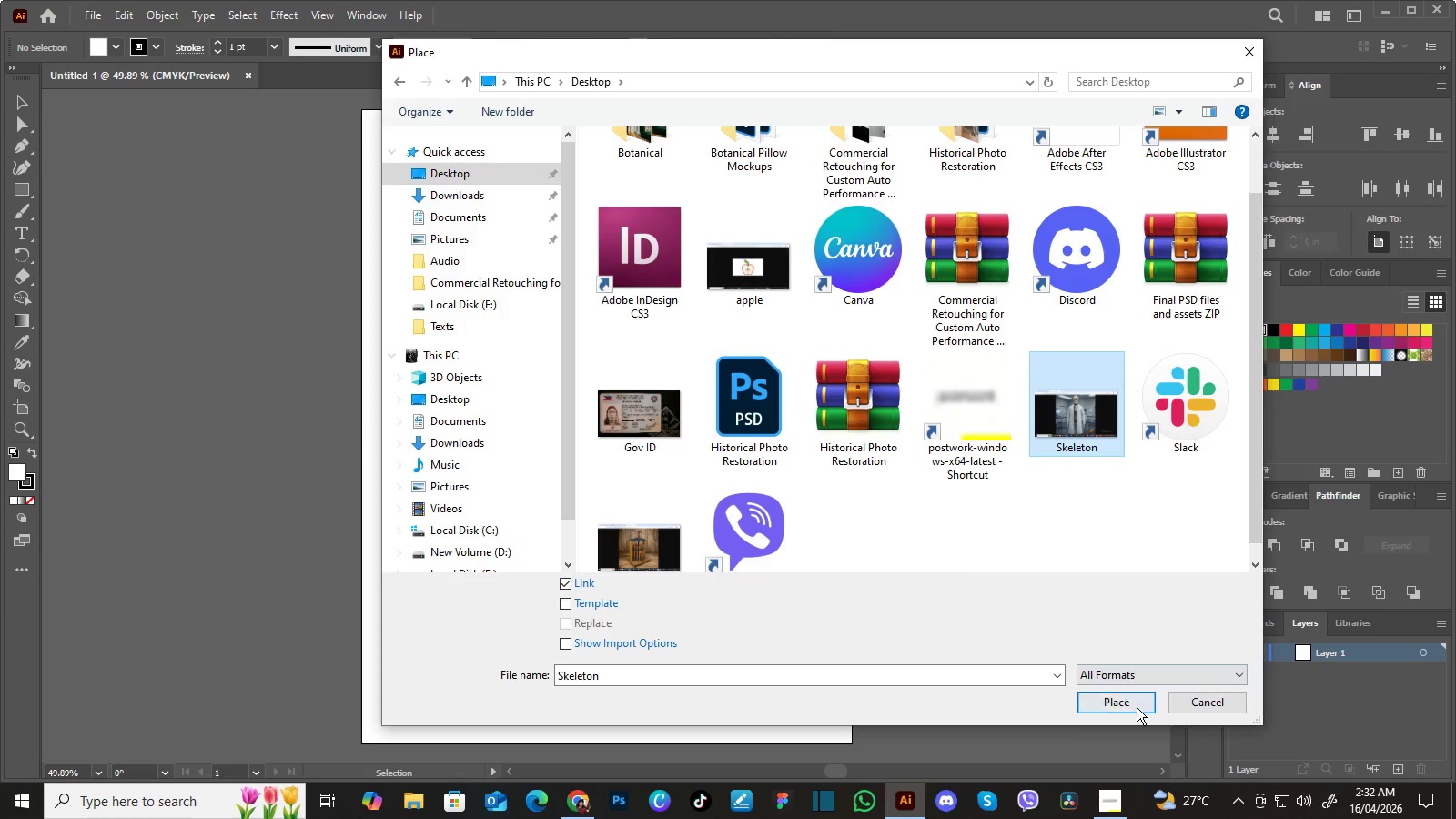 
left_click([1137, 707])
 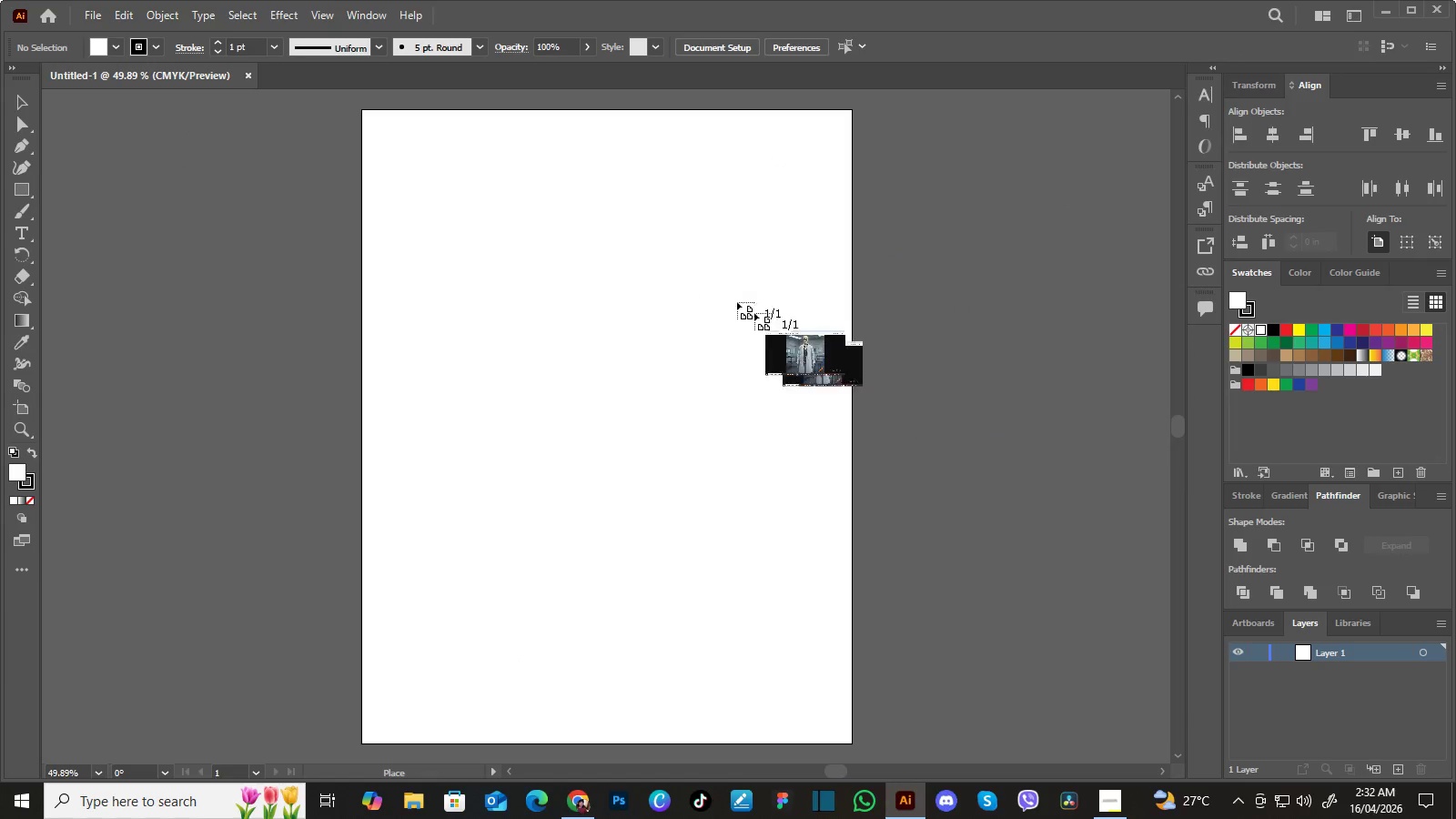 
left_click_drag(start_coordinate=[486, 171], to_coordinate=[765, 621])
 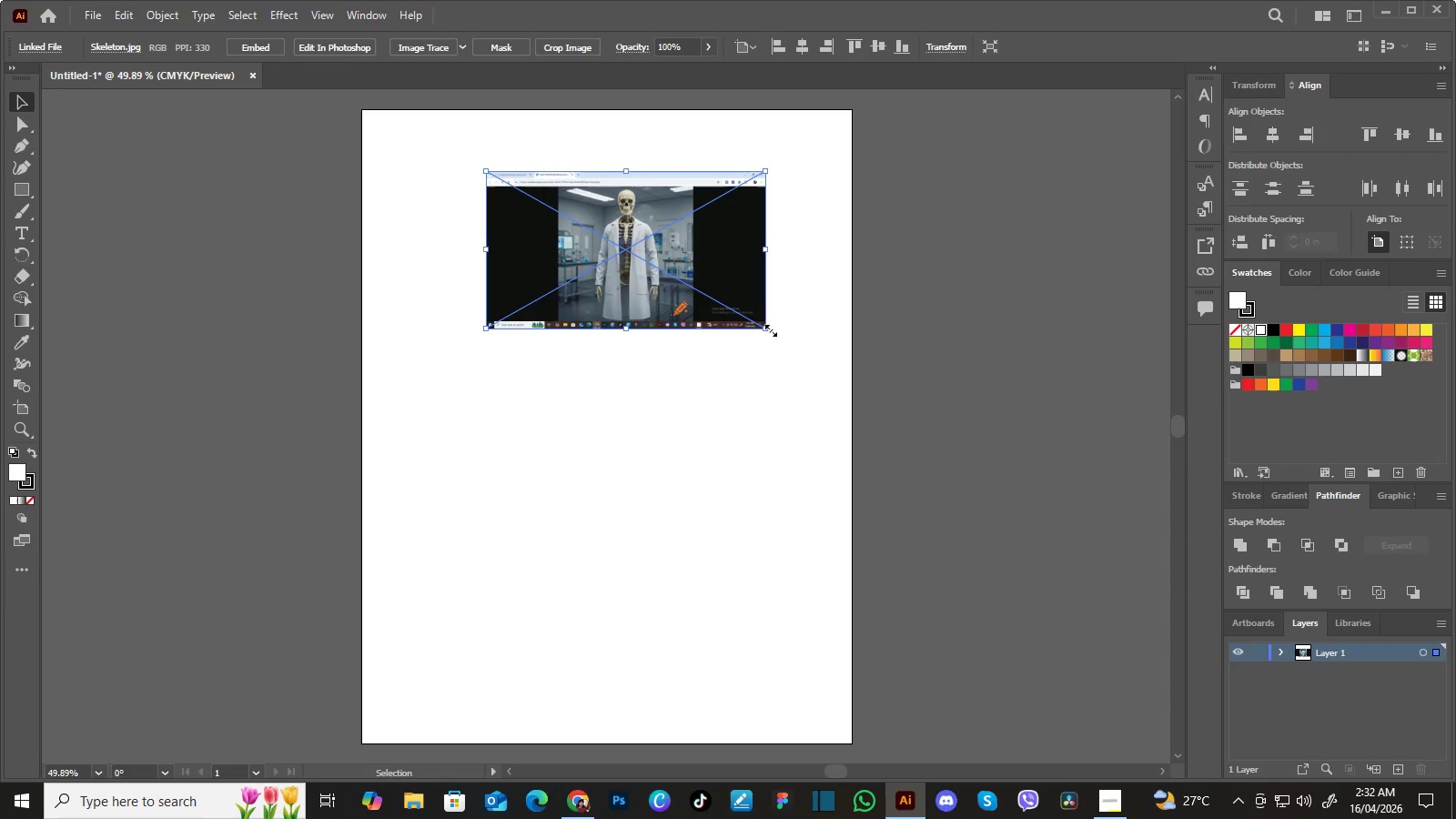 
left_click_drag(start_coordinate=[768, 326], to_coordinate=[859, 430])
 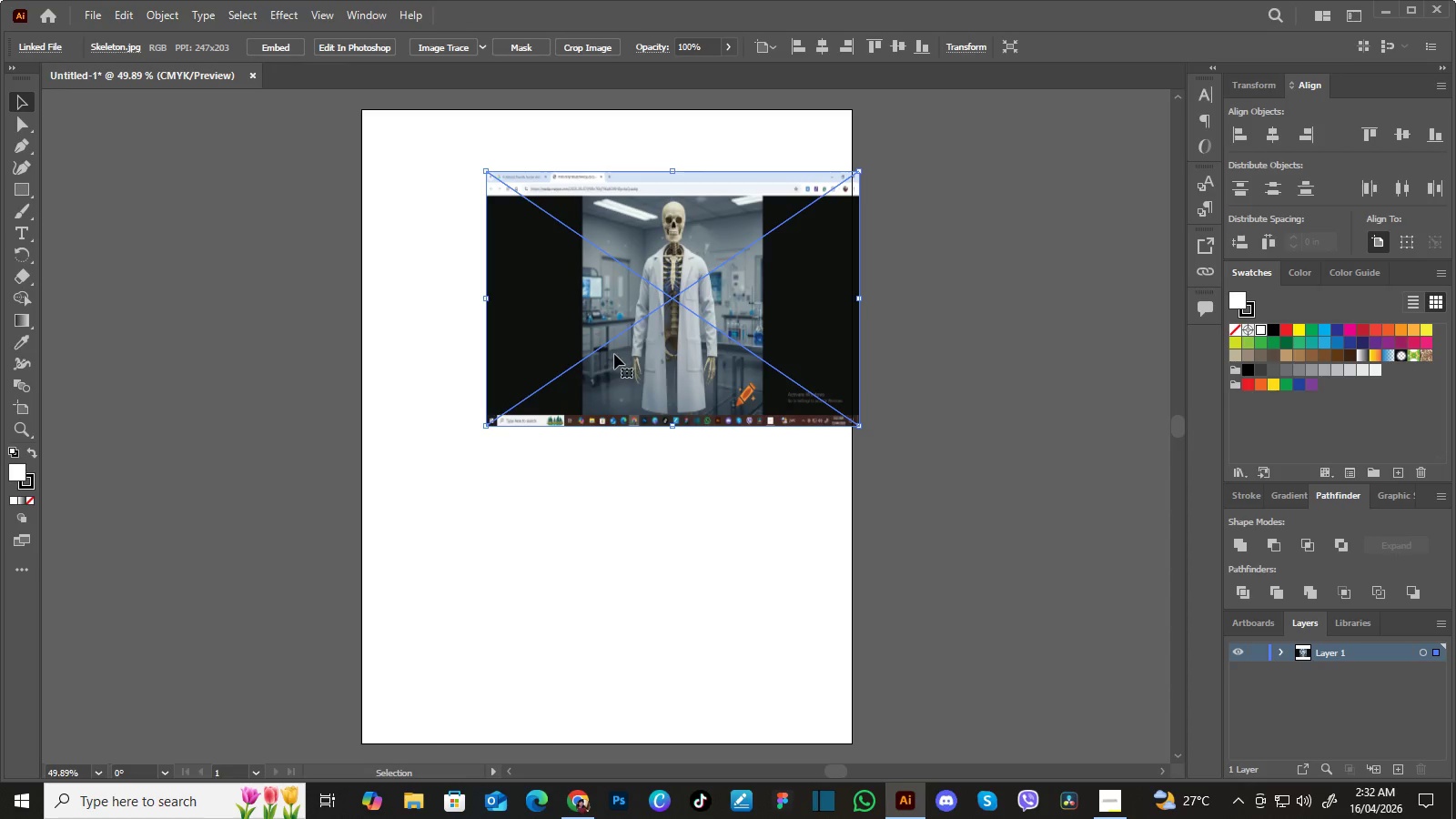 
left_click_drag(start_coordinate=[614, 354], to_coordinate=[560, 450])
 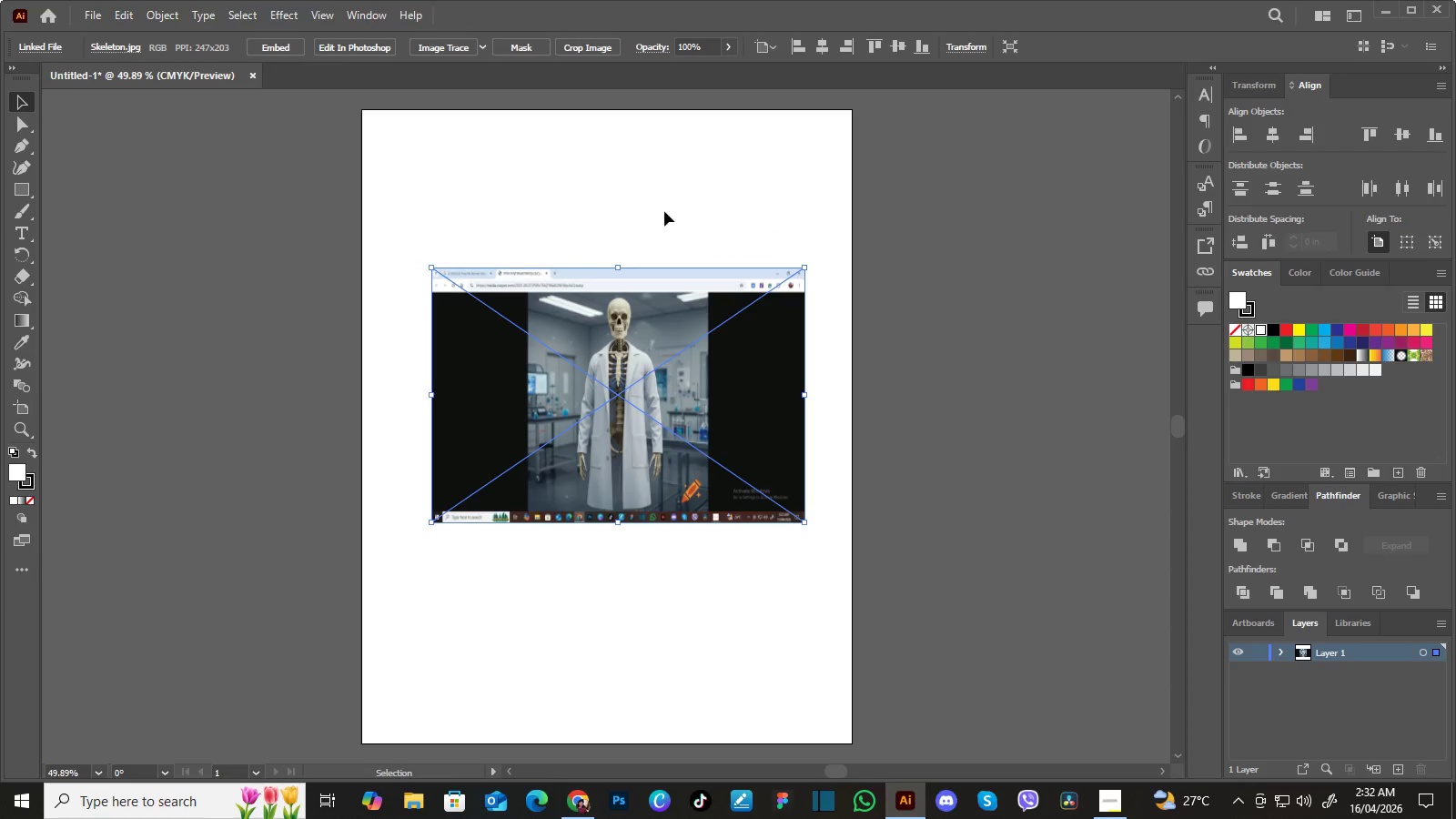 
left_click([667, 199])
 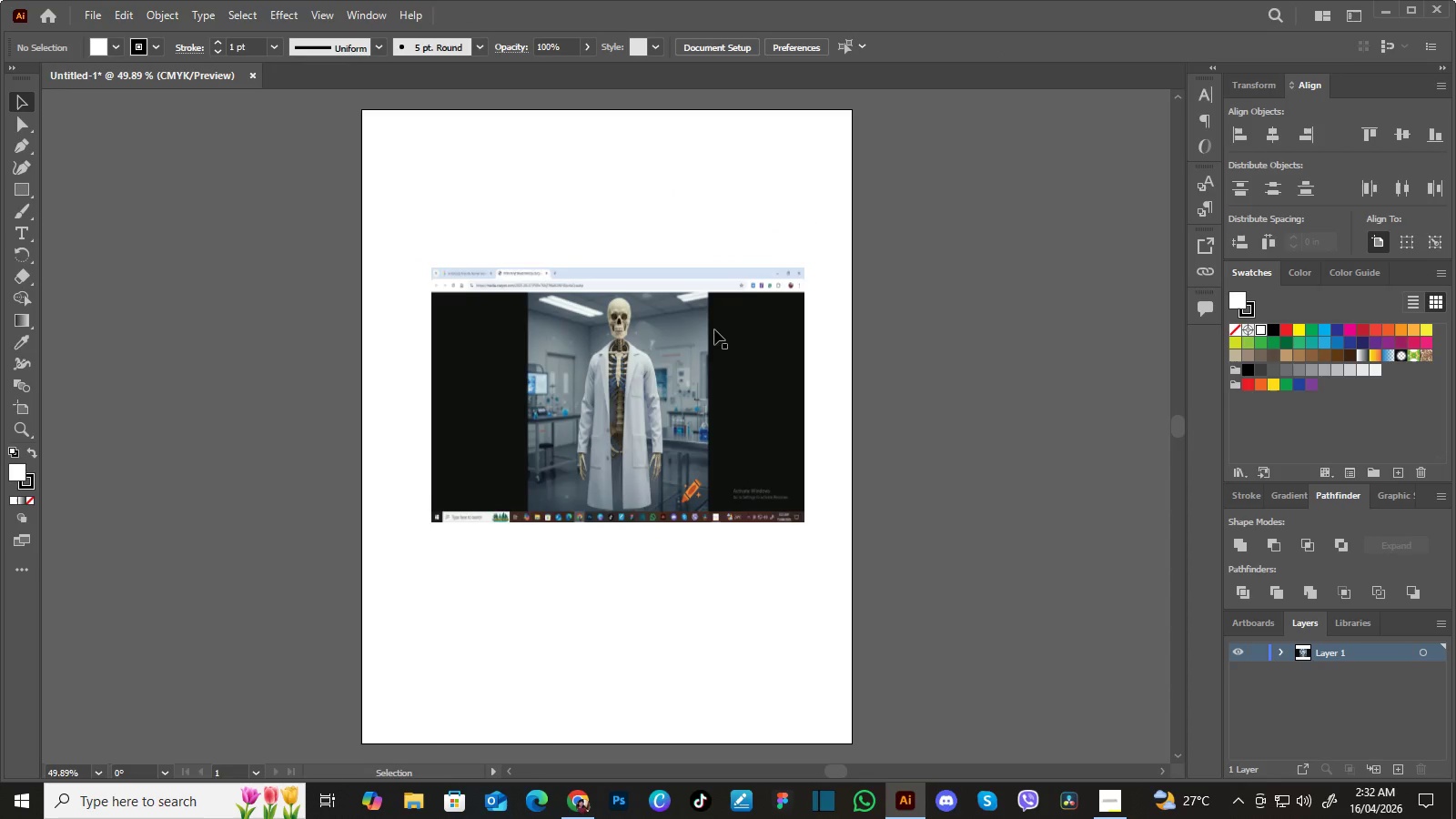 
left_click([725, 358])
 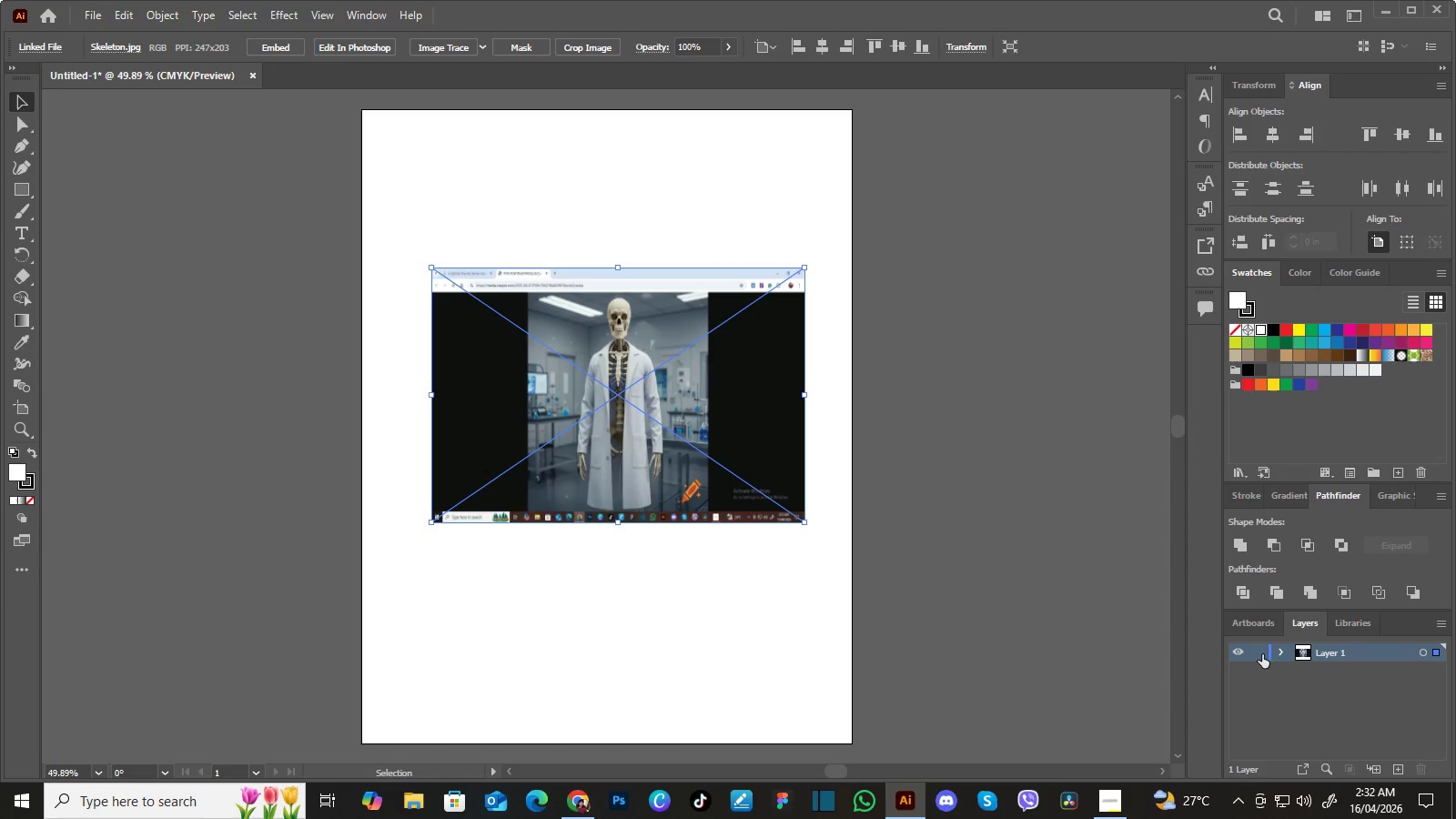 
left_click([1423, 652])
 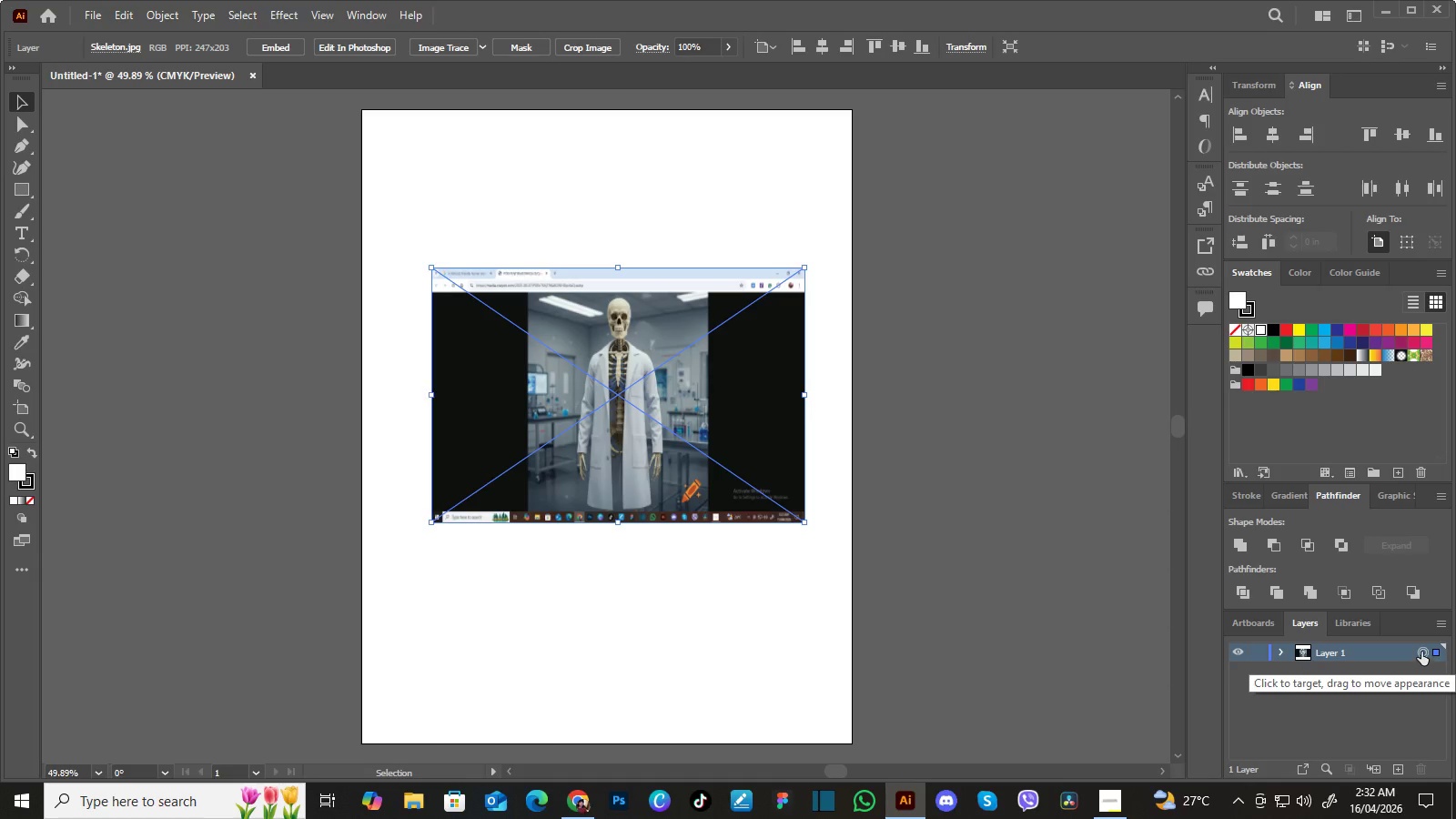 
left_click([1421, 649])
 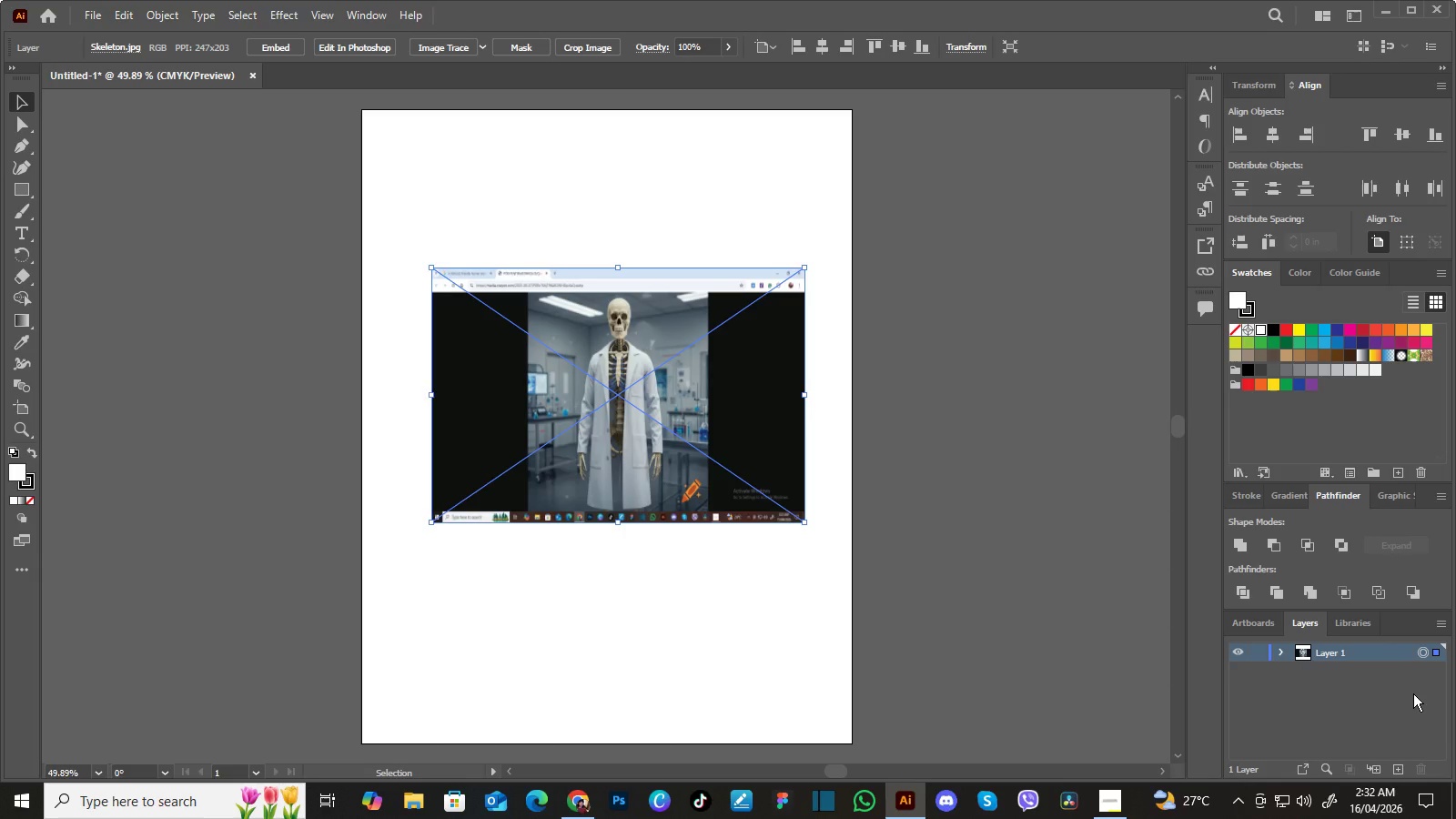 
mouse_move([1392, 640])
 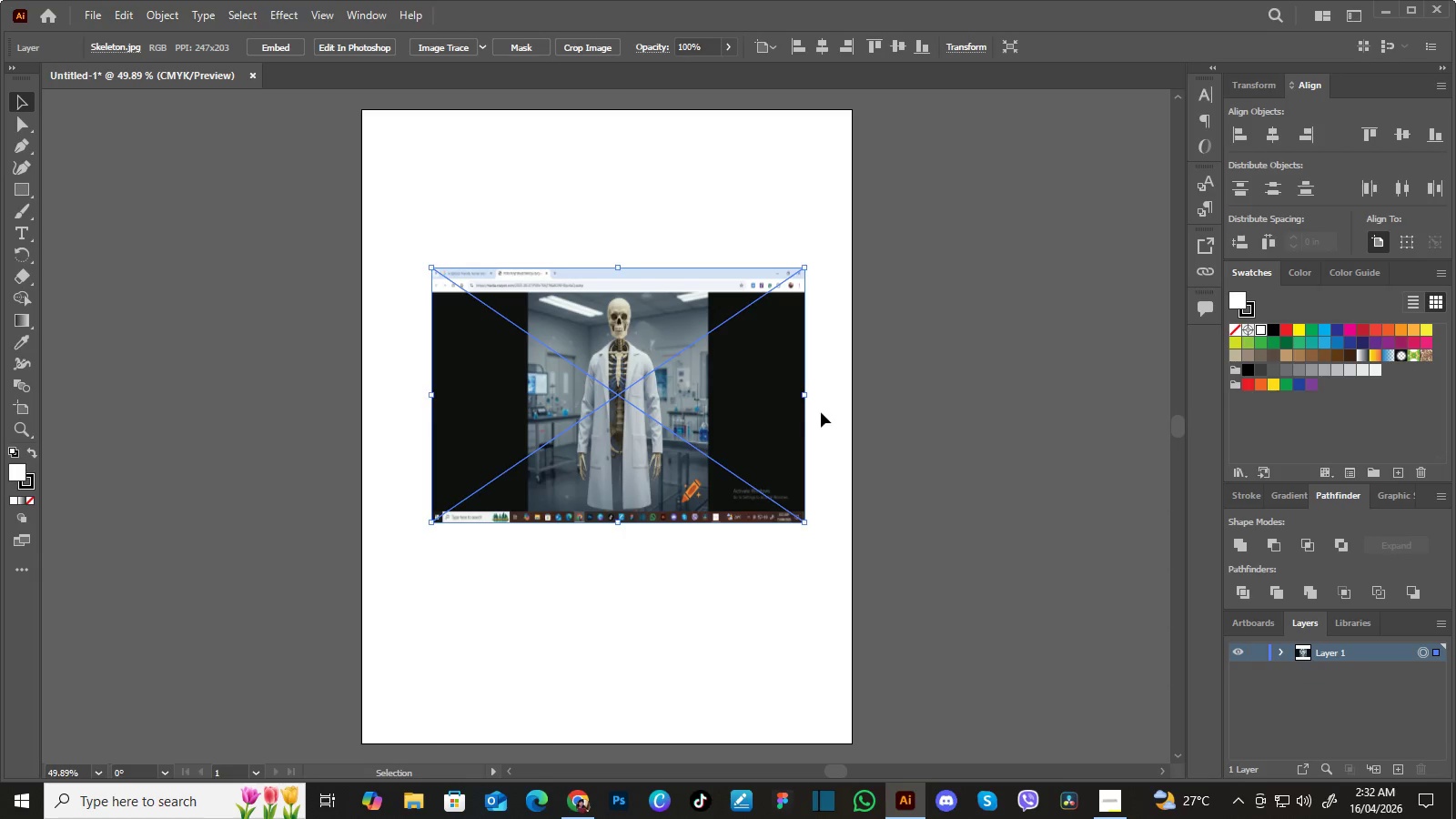 
left_click([821, 412])
 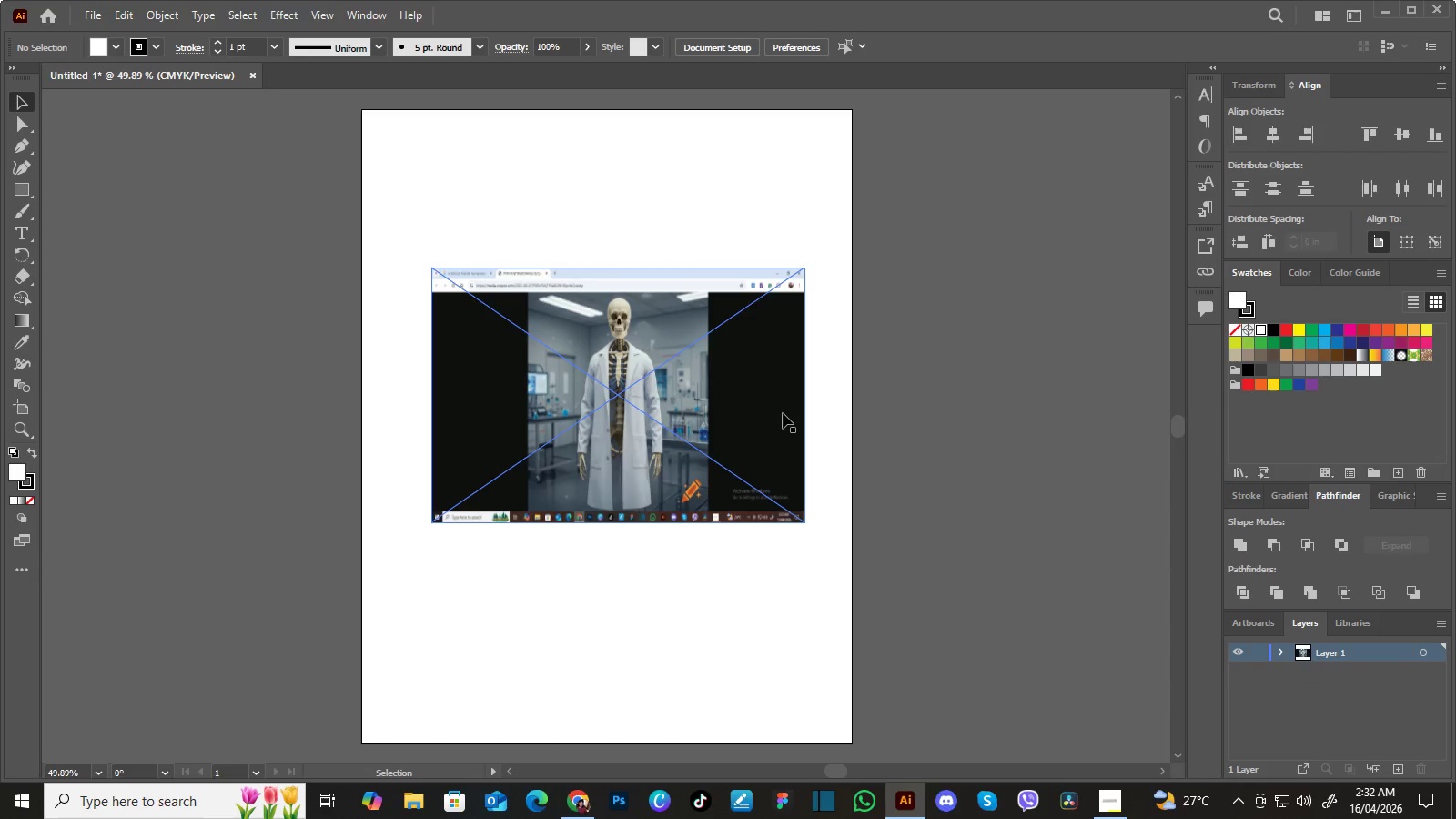 
left_click([783, 413])
 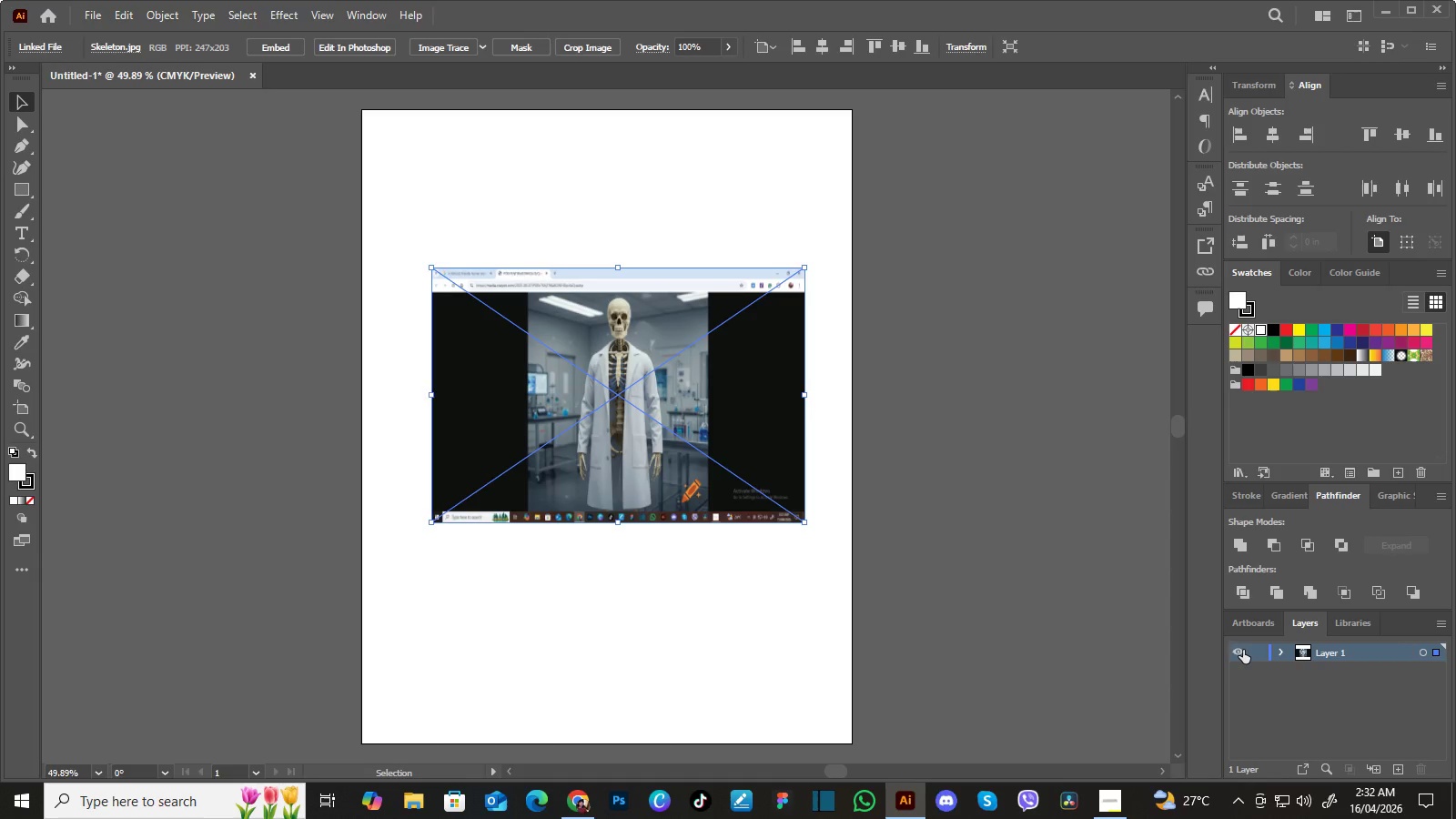 
double_click([1243, 650])
 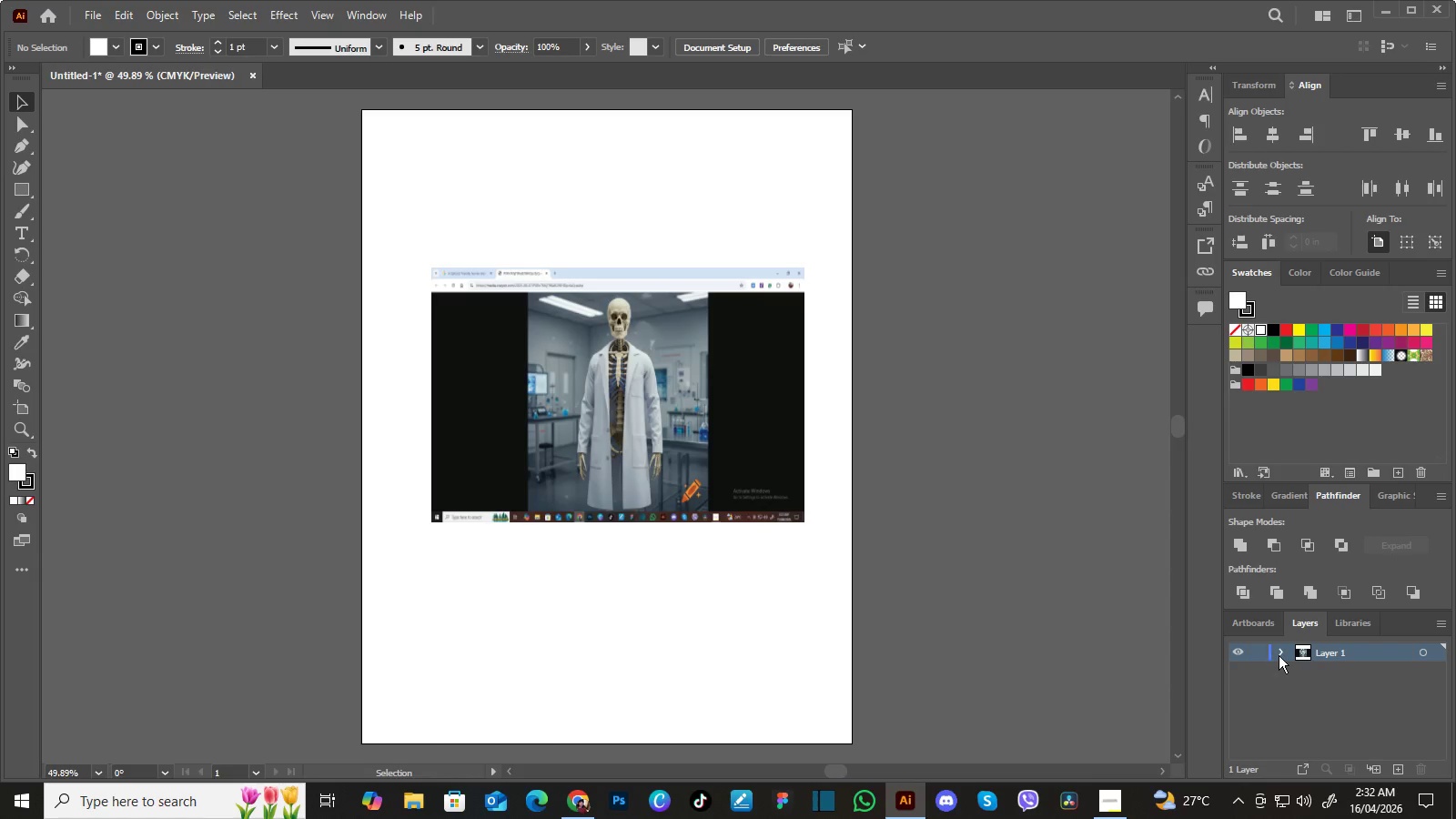 
left_click([1279, 655])
 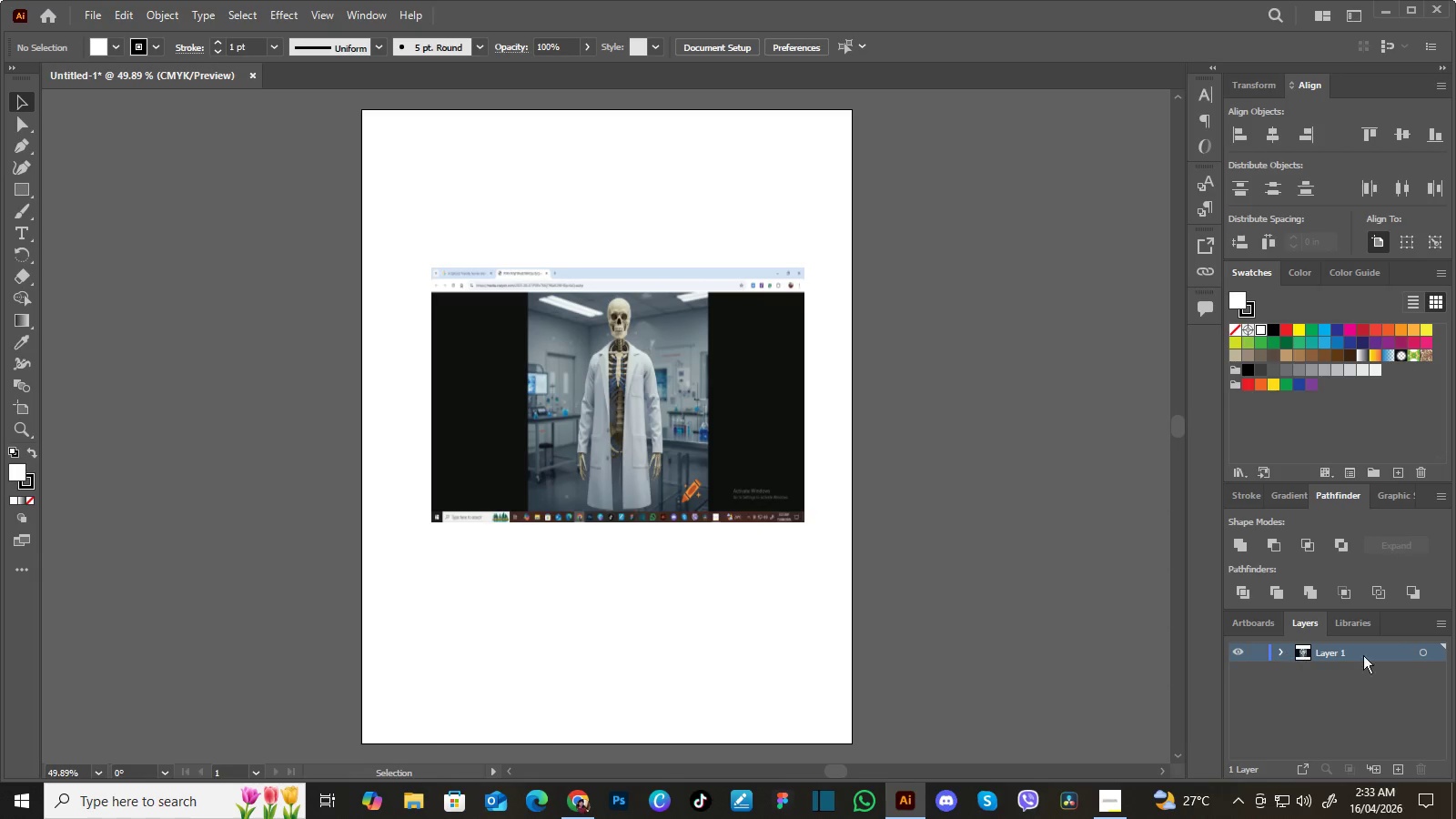 
double_click([1405, 657])
 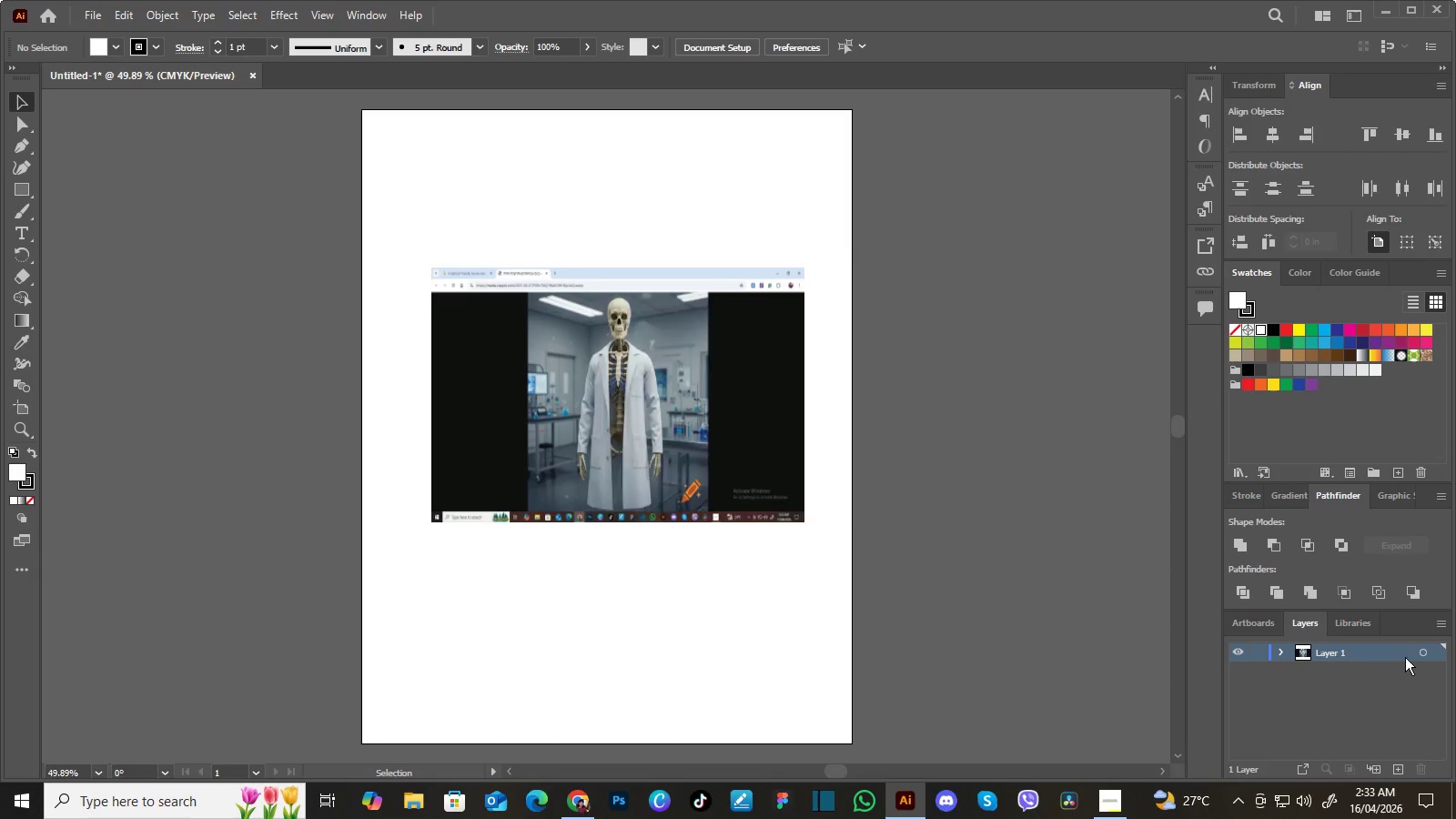 
triple_click([1405, 657])
 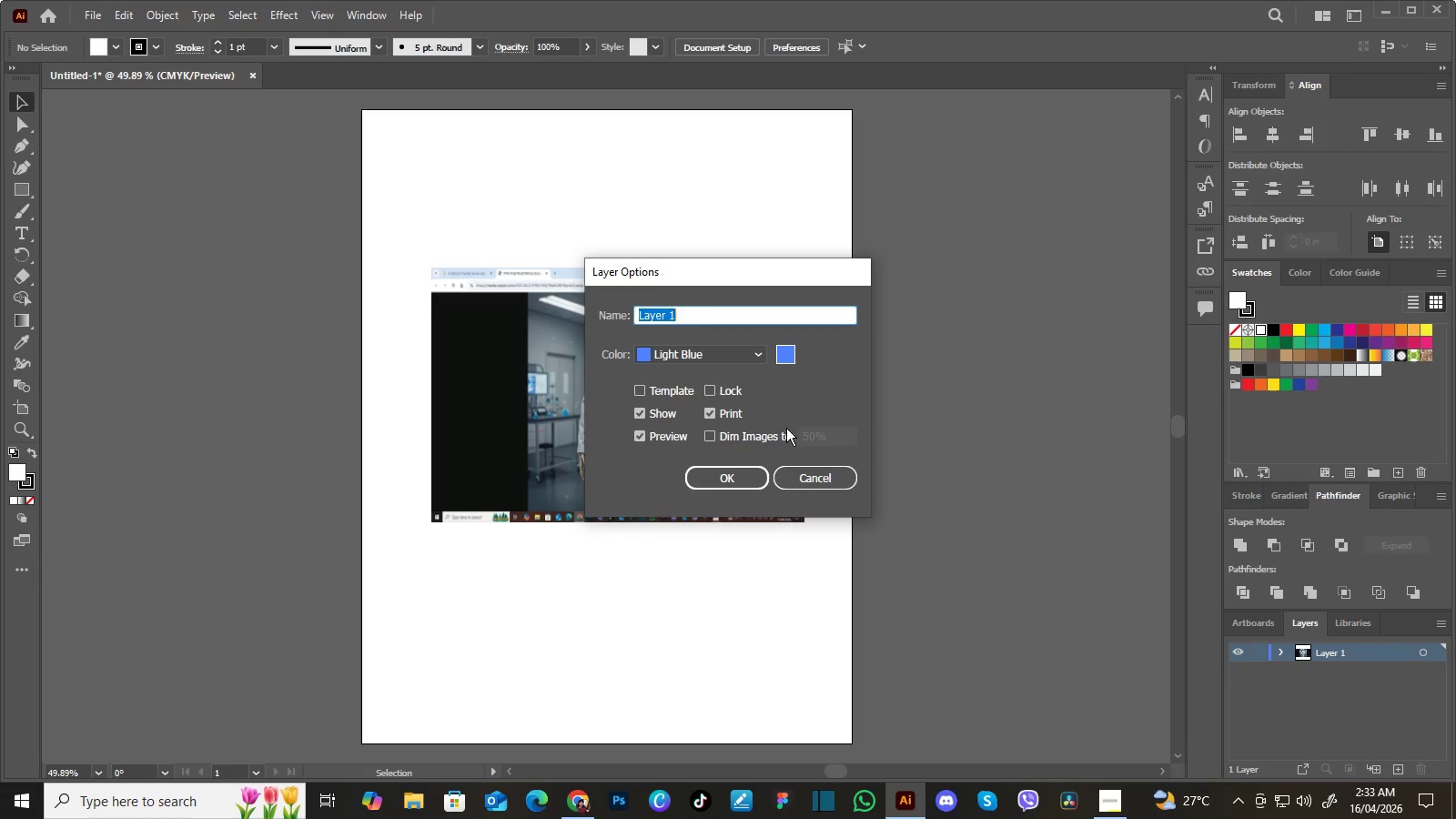 
left_click([710, 392])
 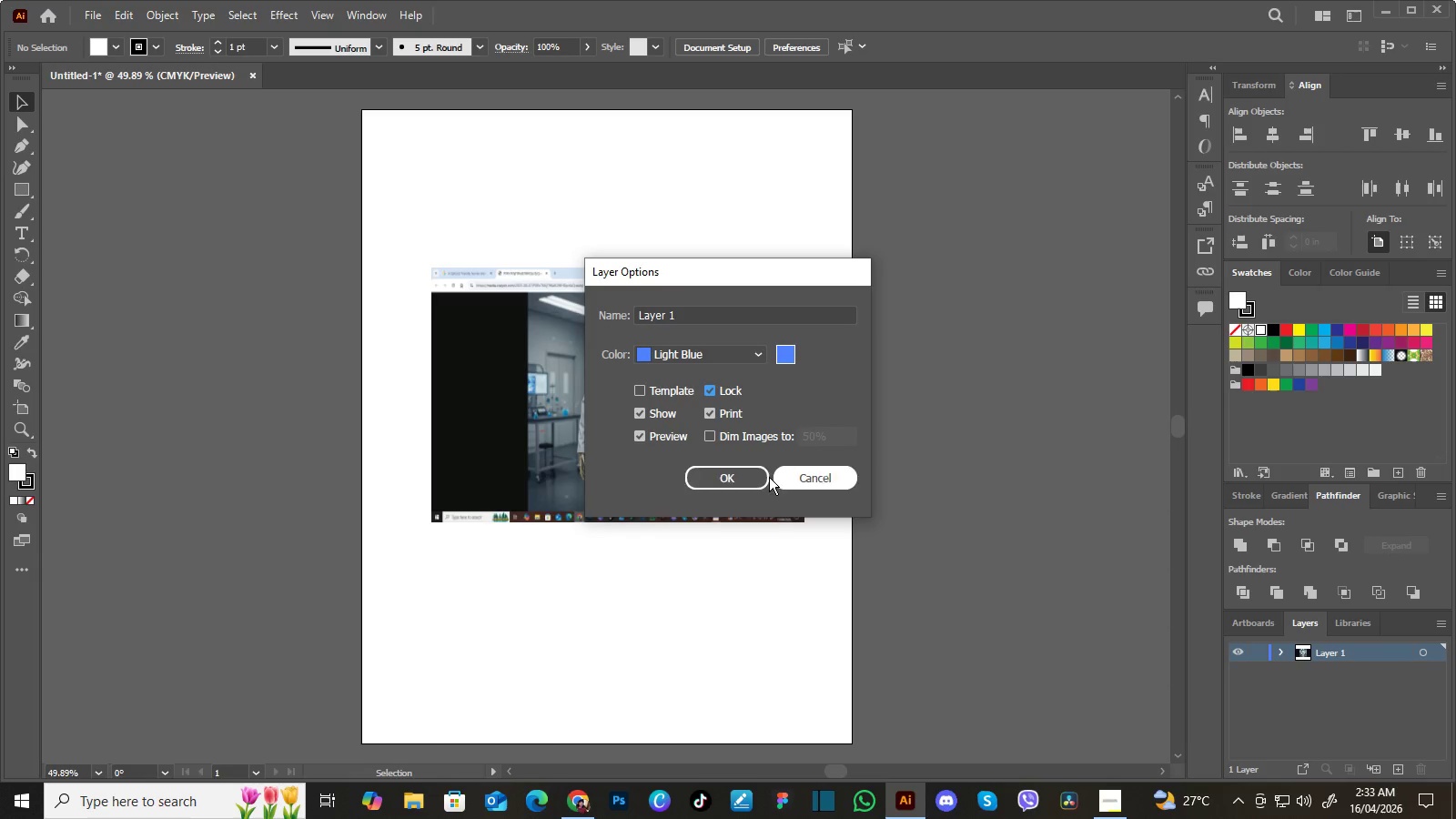 
left_click([749, 476])
 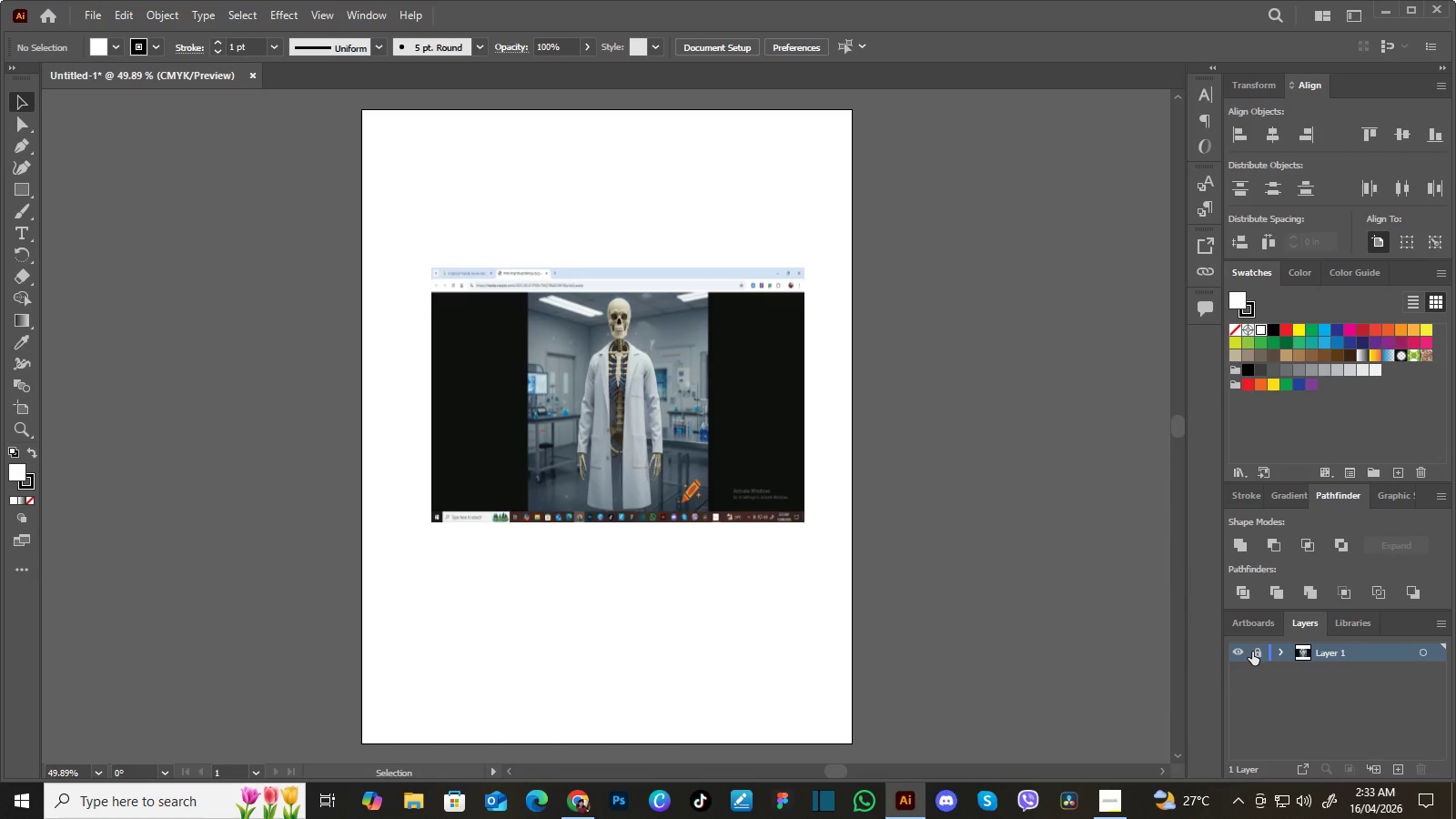 
double_click([1252, 652])
 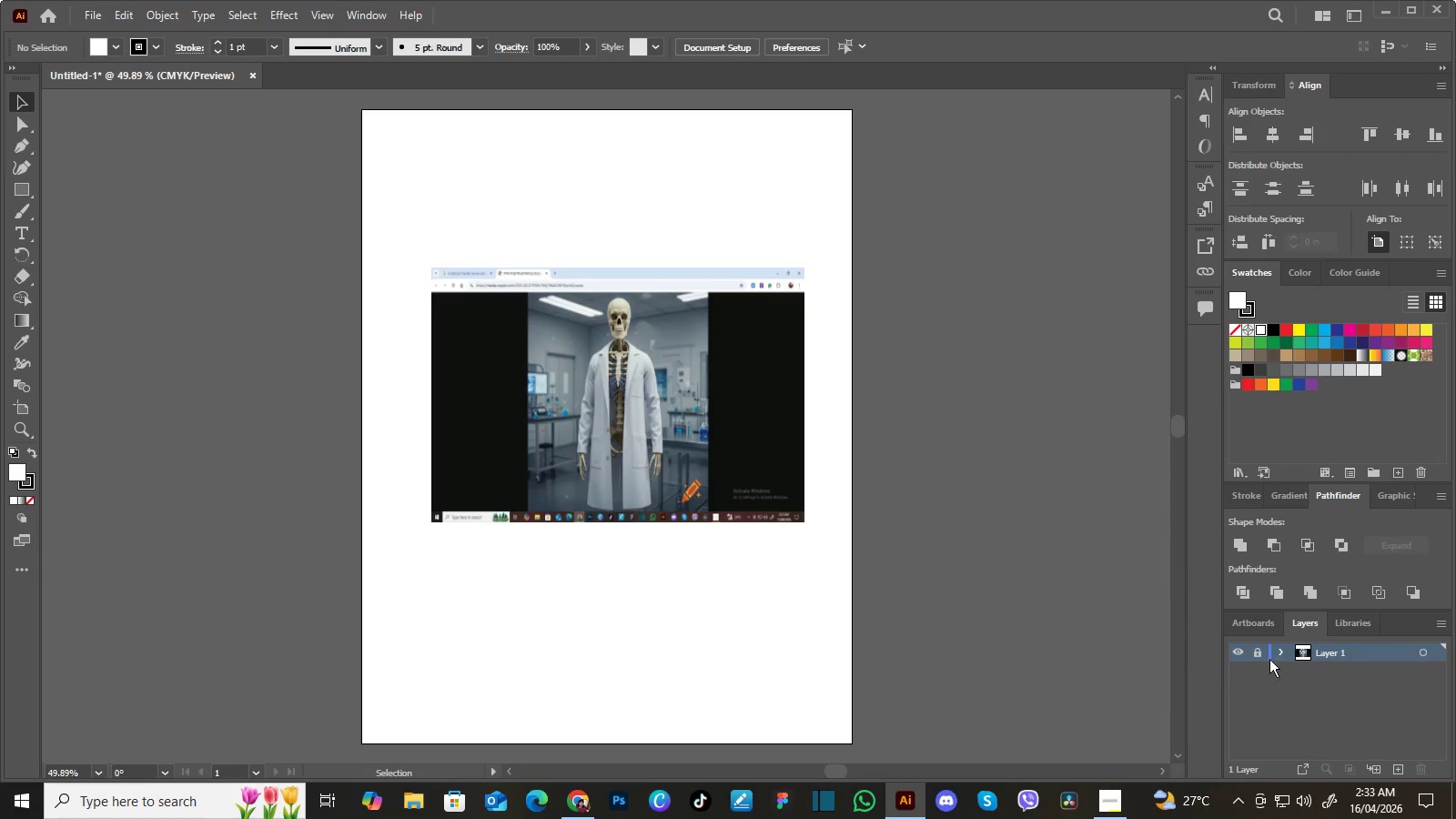 
left_click([1269, 659])
 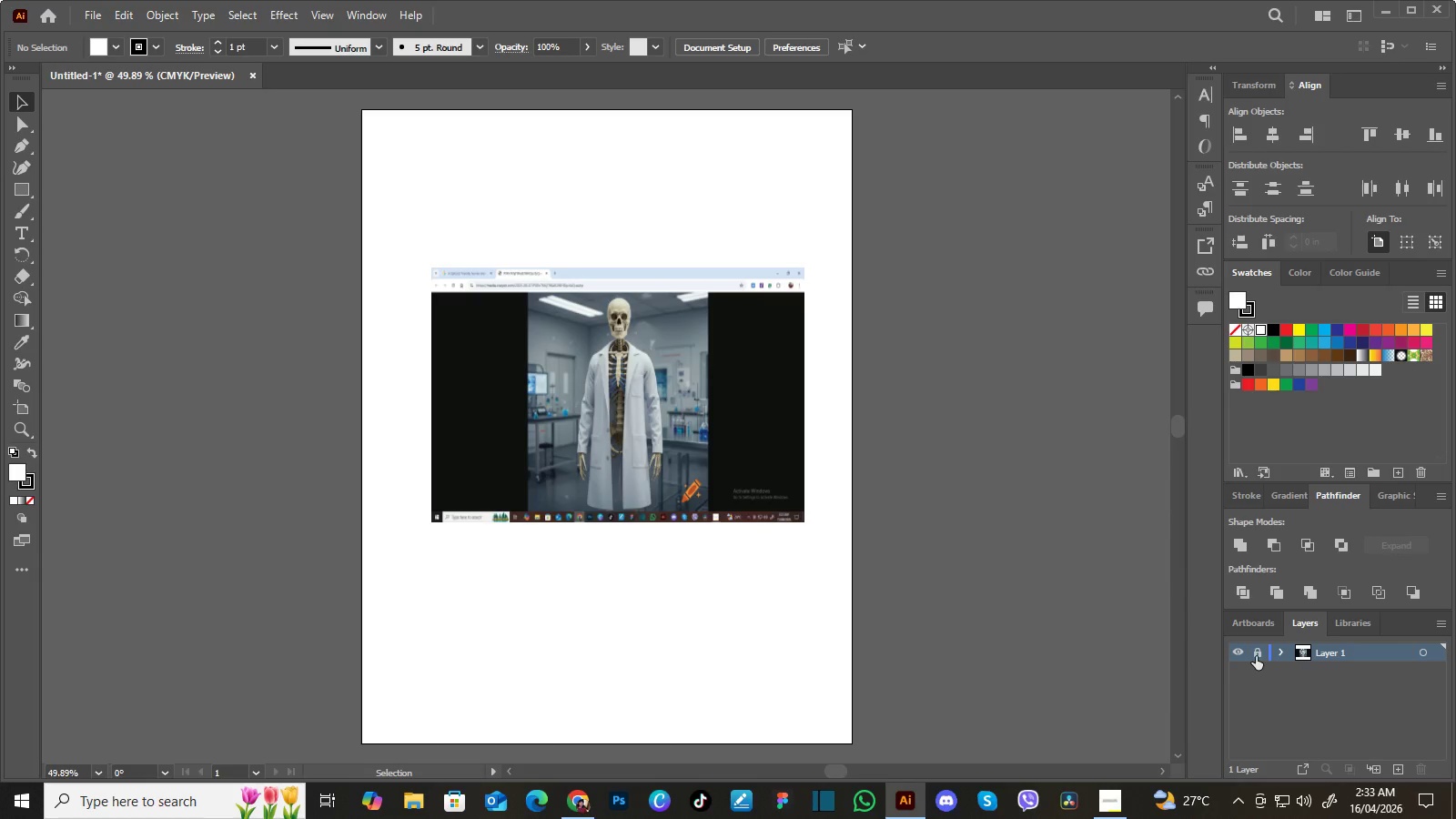 
left_click([1256, 656])
 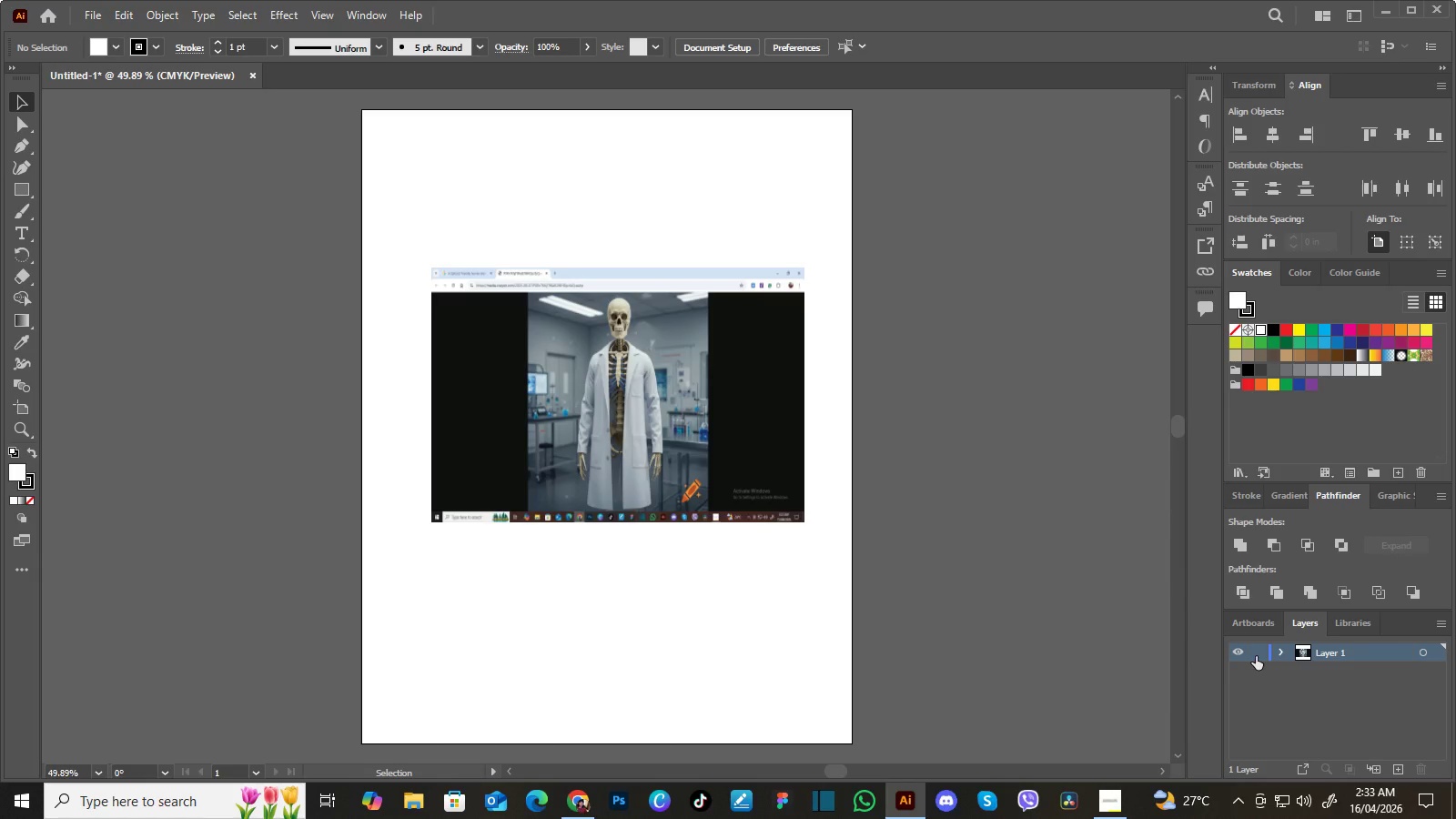 
left_click([1256, 656])
 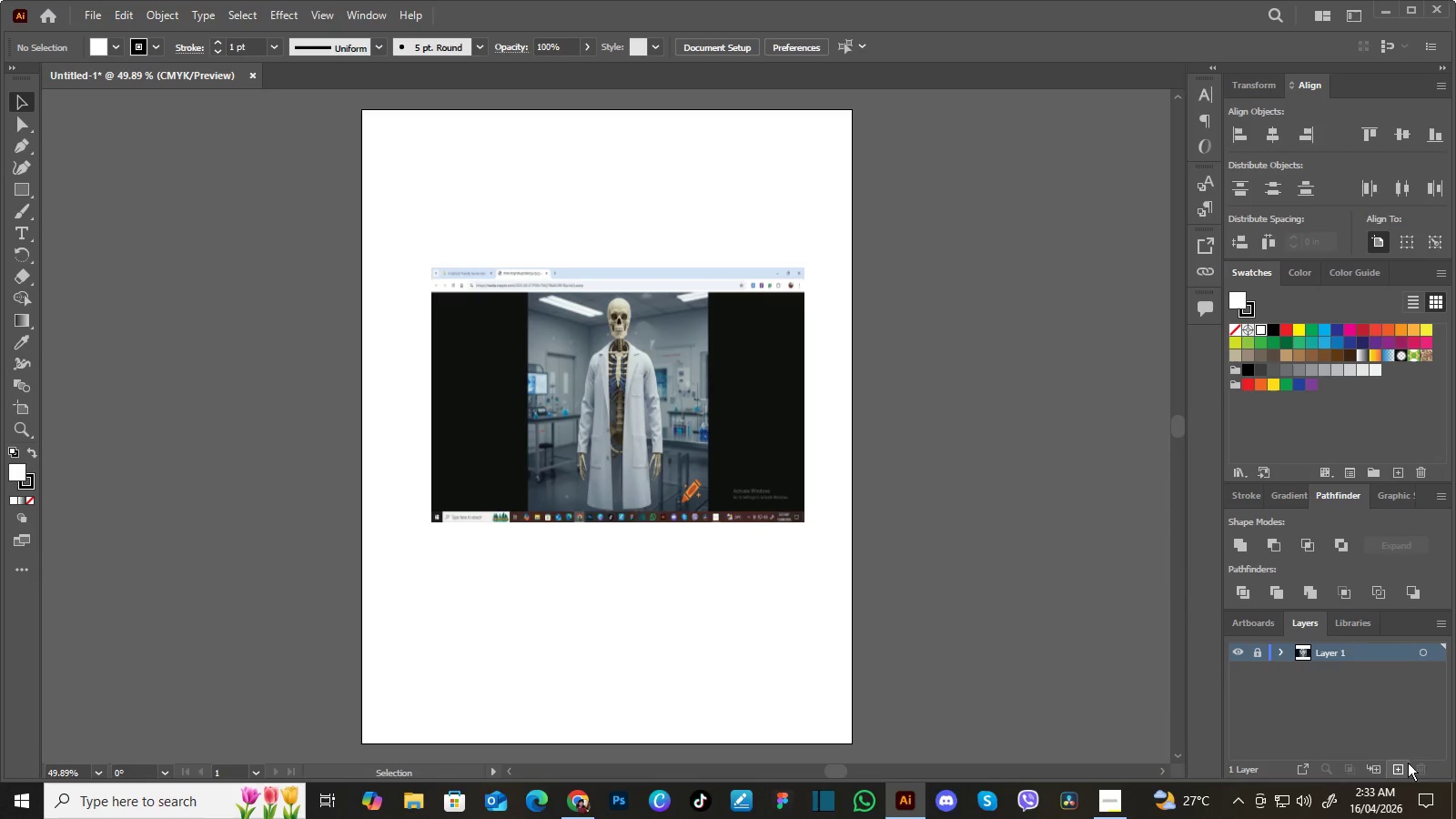 
left_click([1400, 766])
 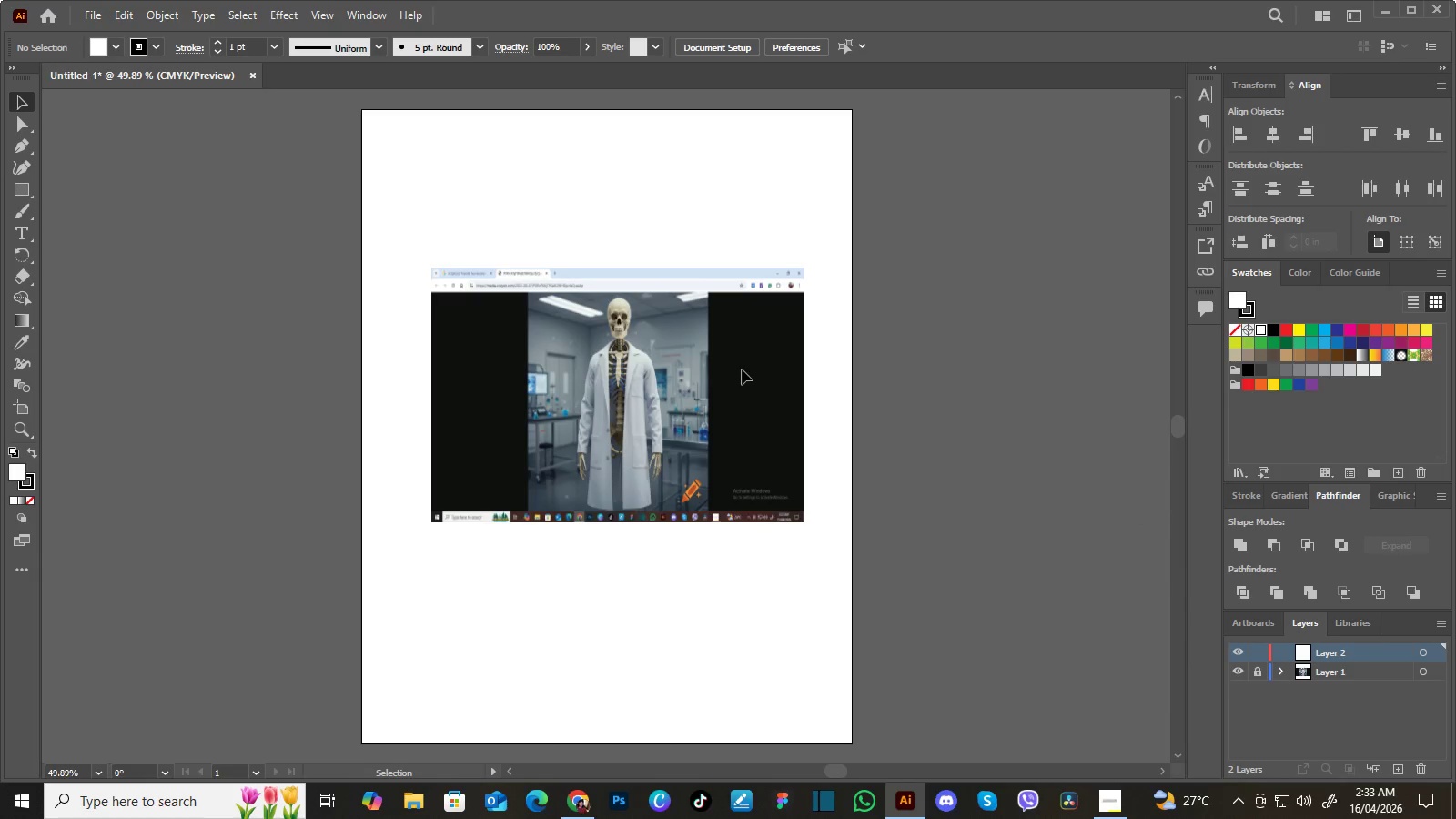 
wait(6.52)
 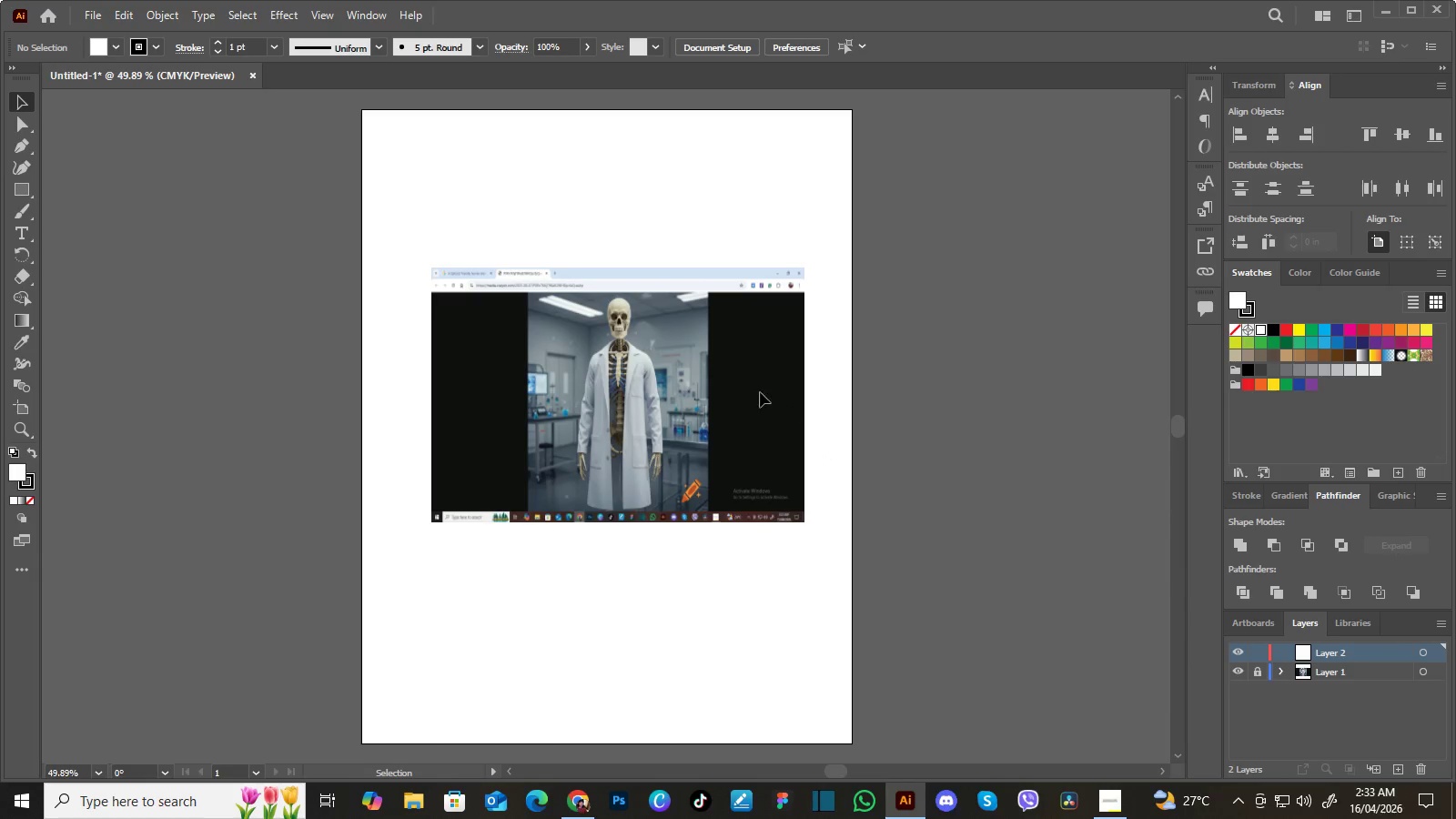 
key(Control+Equal)
 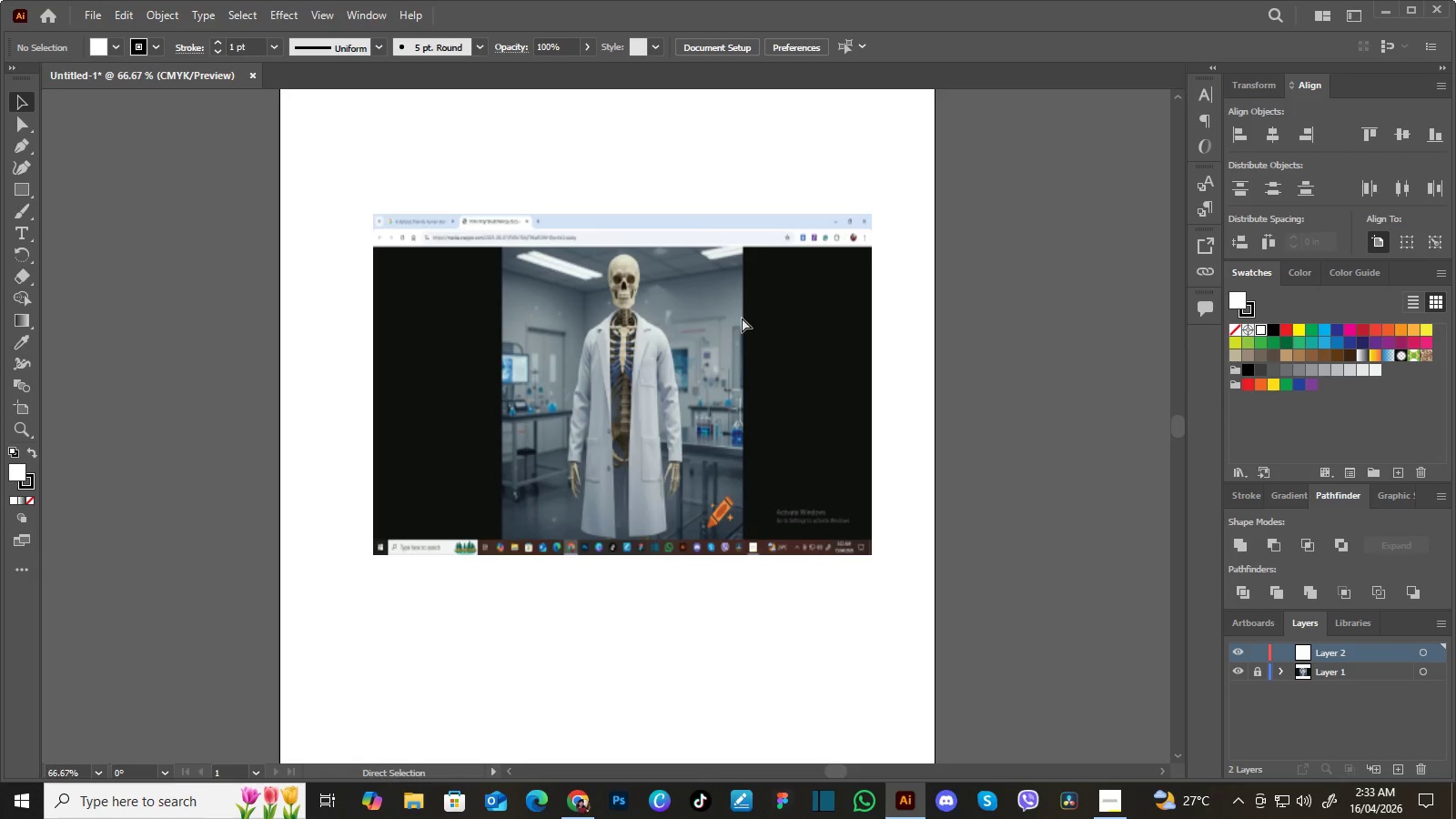 
key(Control+Equal)
 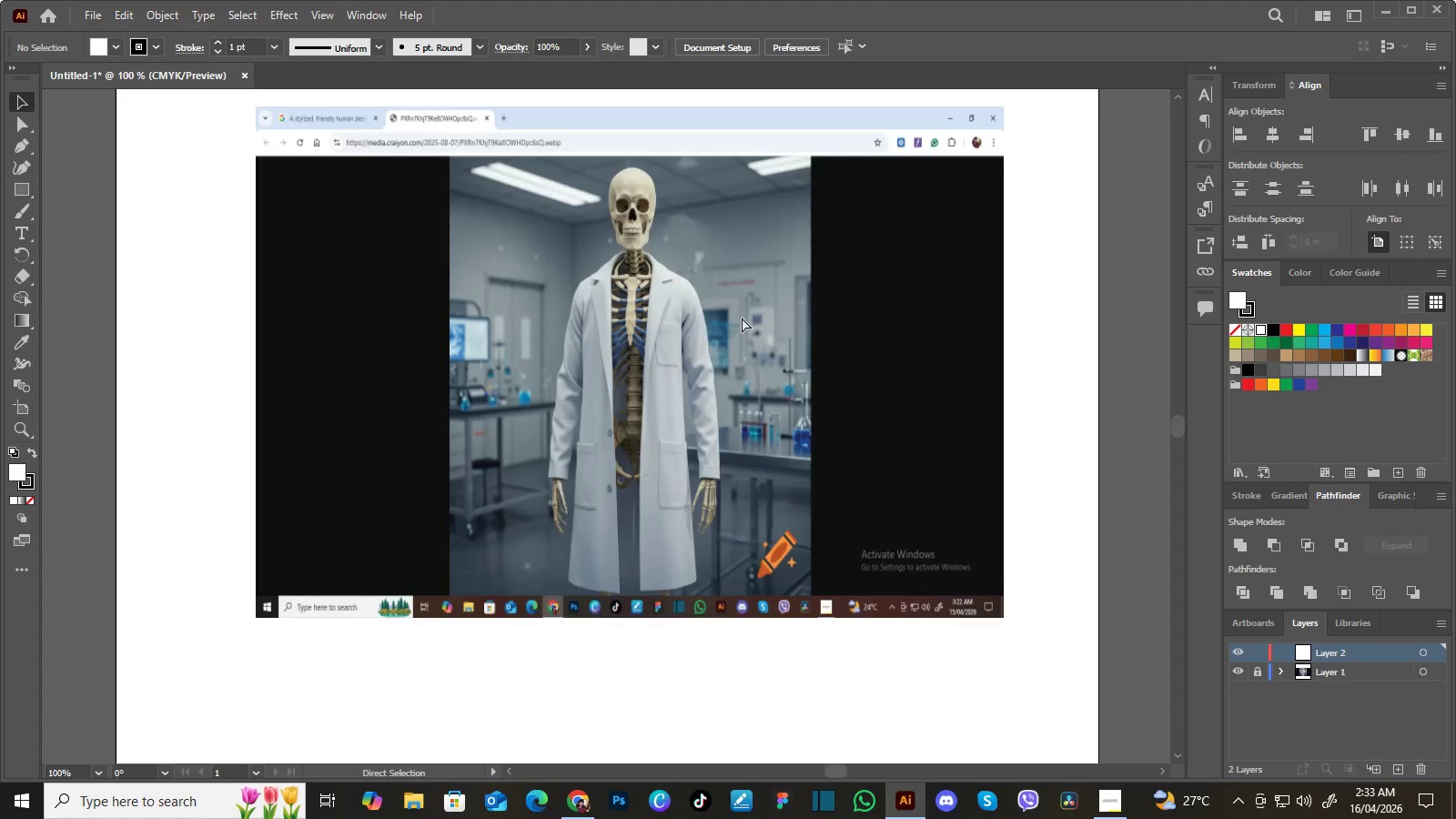 
key(Control+Equal)
 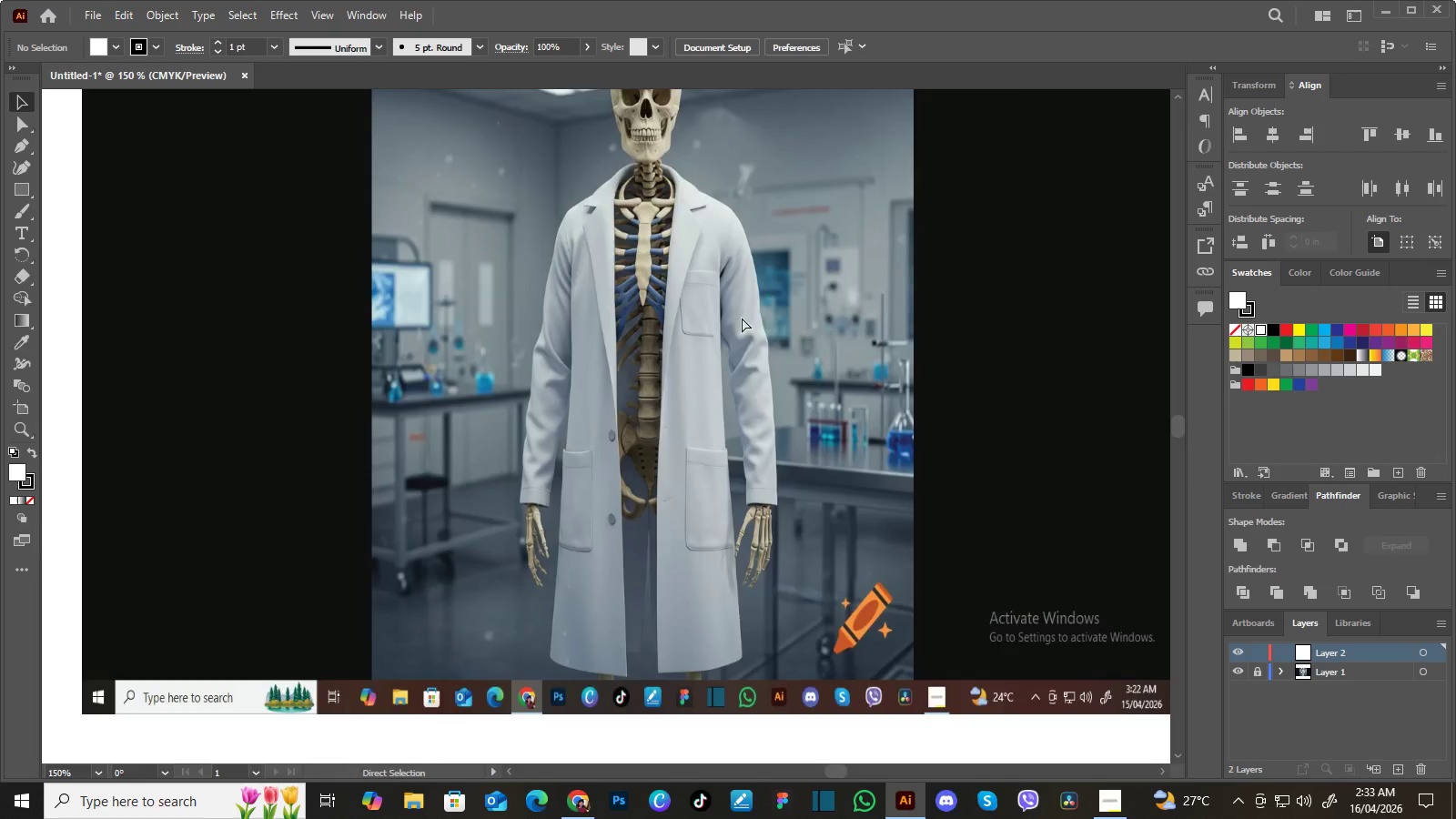 
key(Control+Equal)
 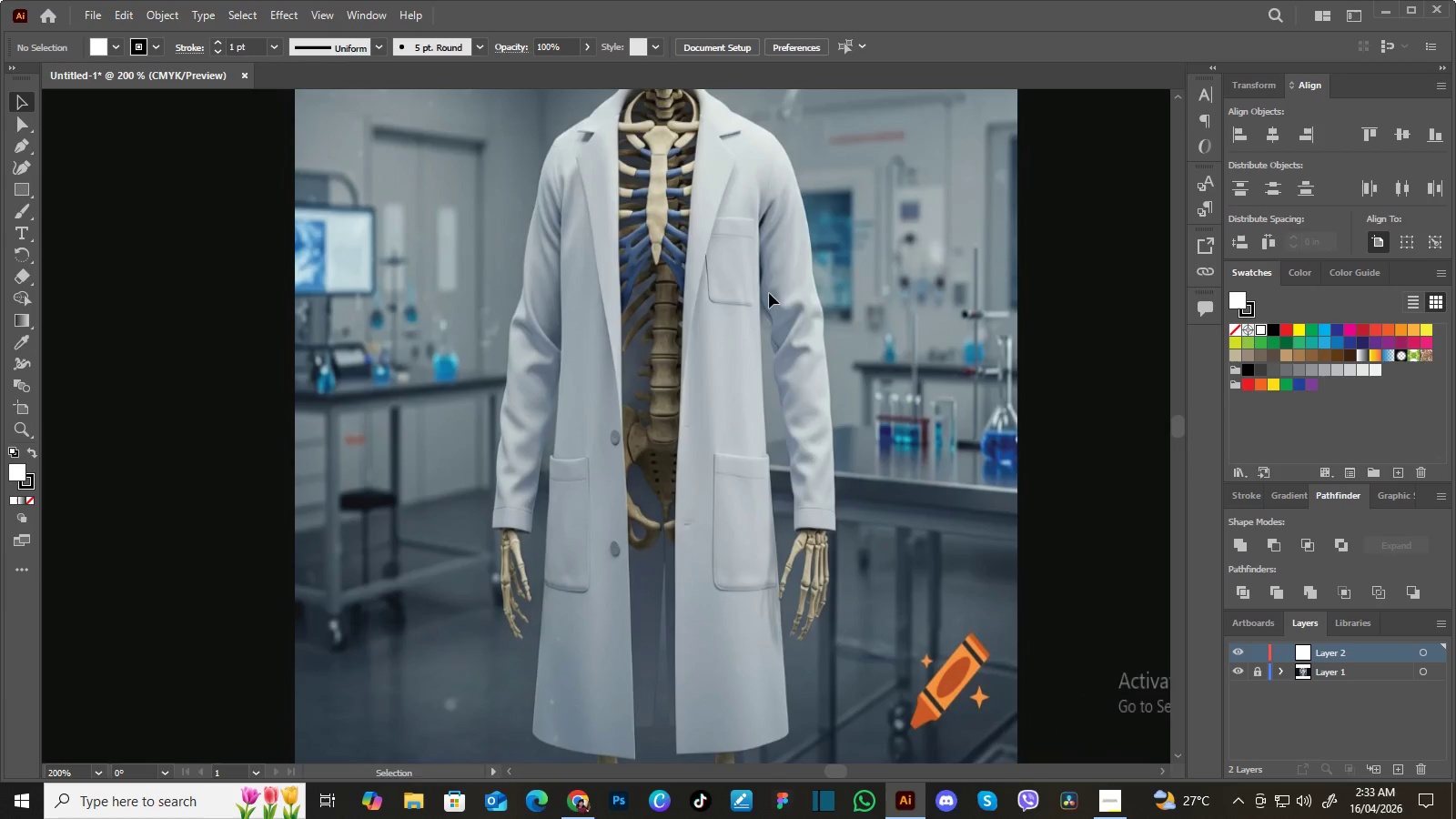 
hold_key(key=Space, duration=1.03)
 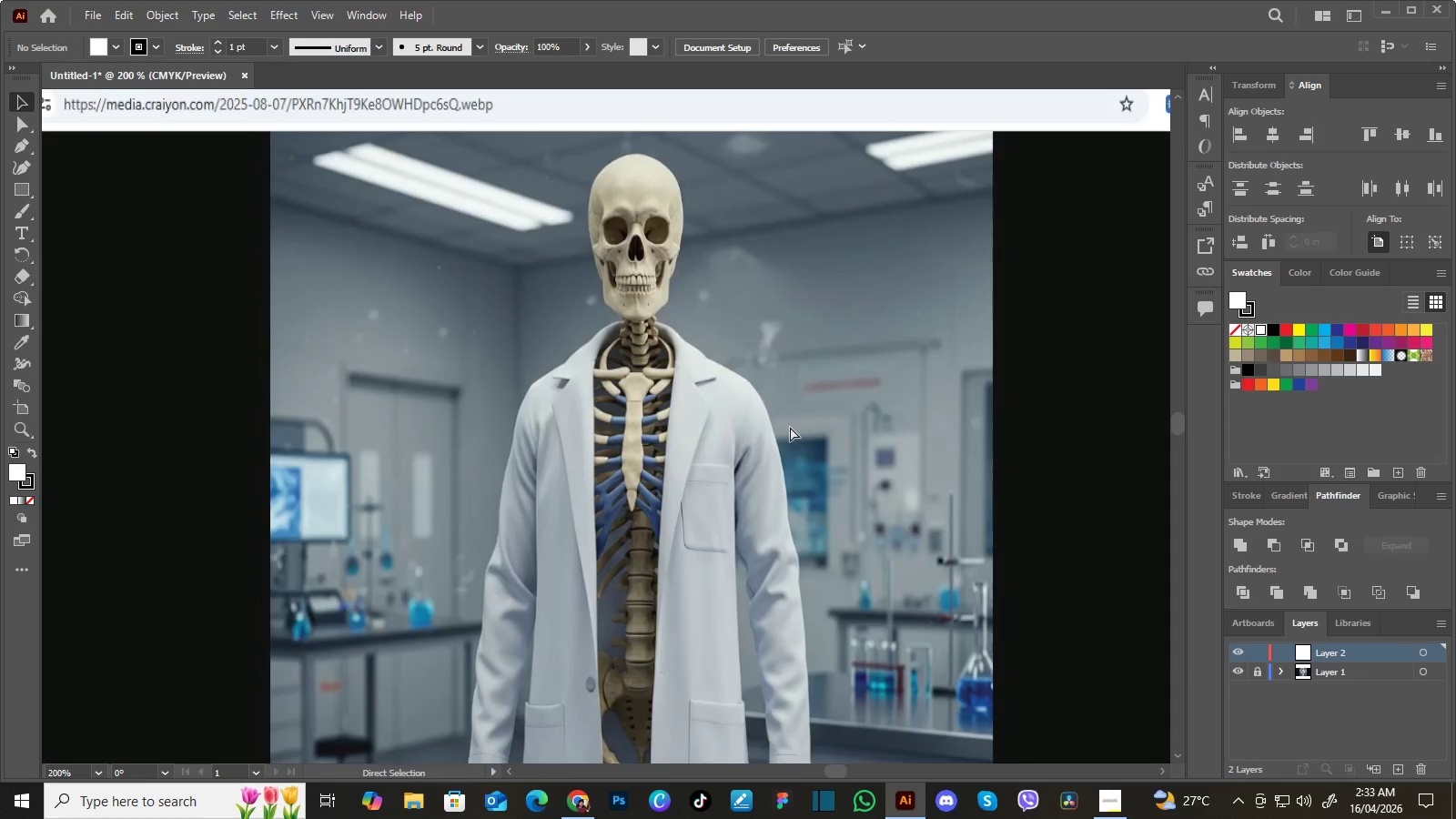 
left_click_drag(start_coordinate=[774, 284], to_coordinate=[753, 525])
 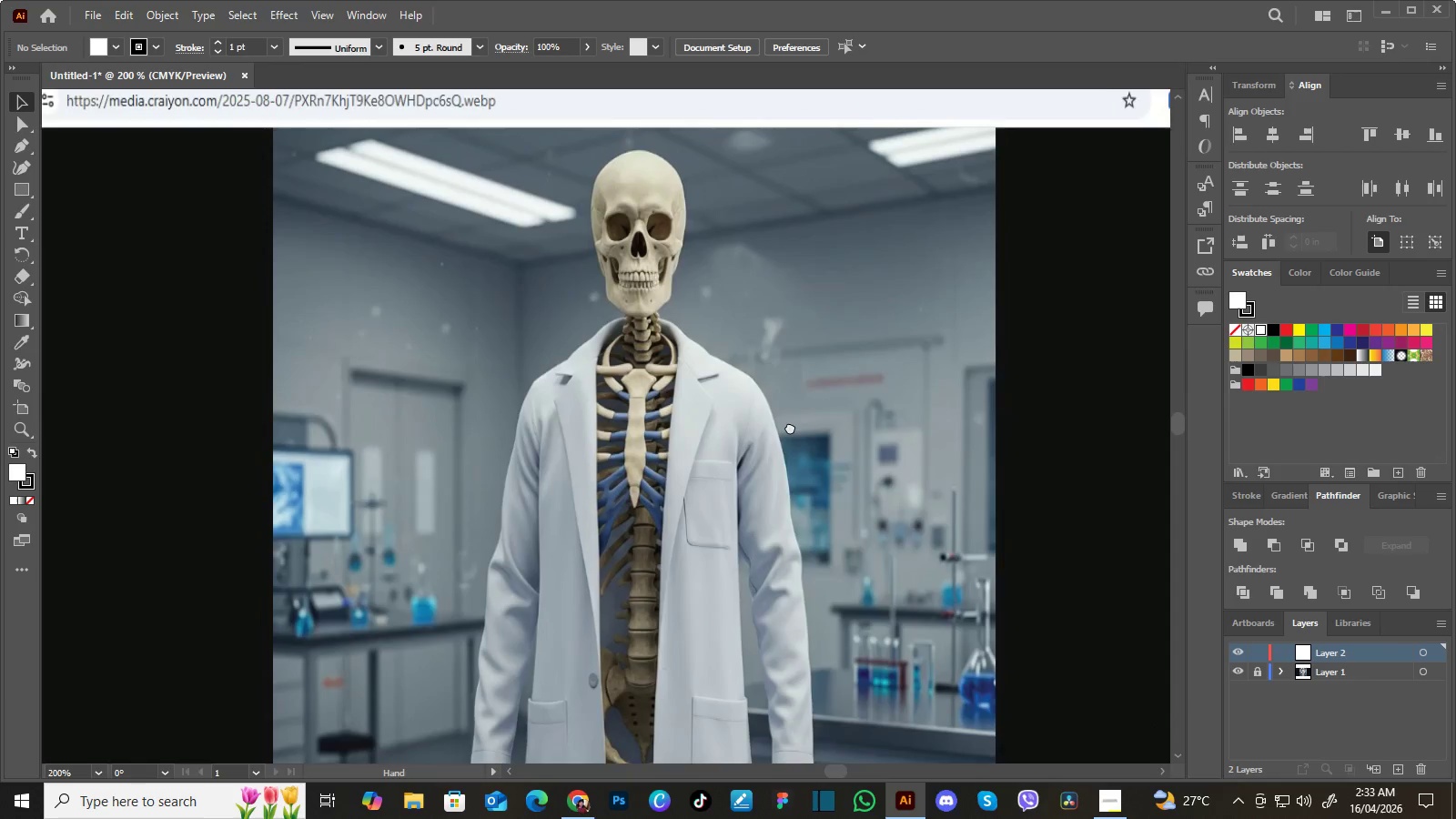 
left_click_drag(start_coordinate=[794, 420], to_coordinate=[790, 427])
 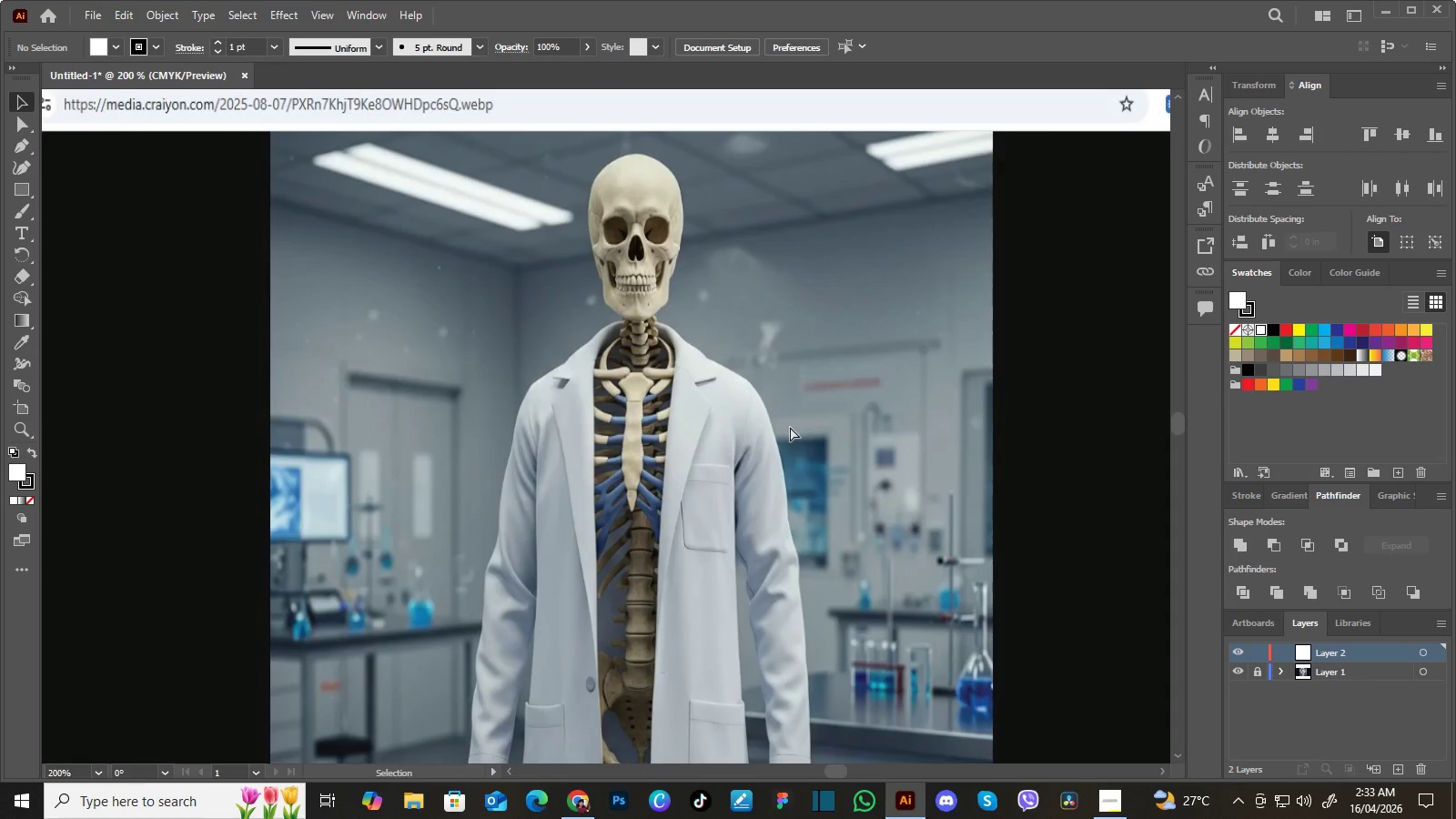 
key(Control+Minus)
 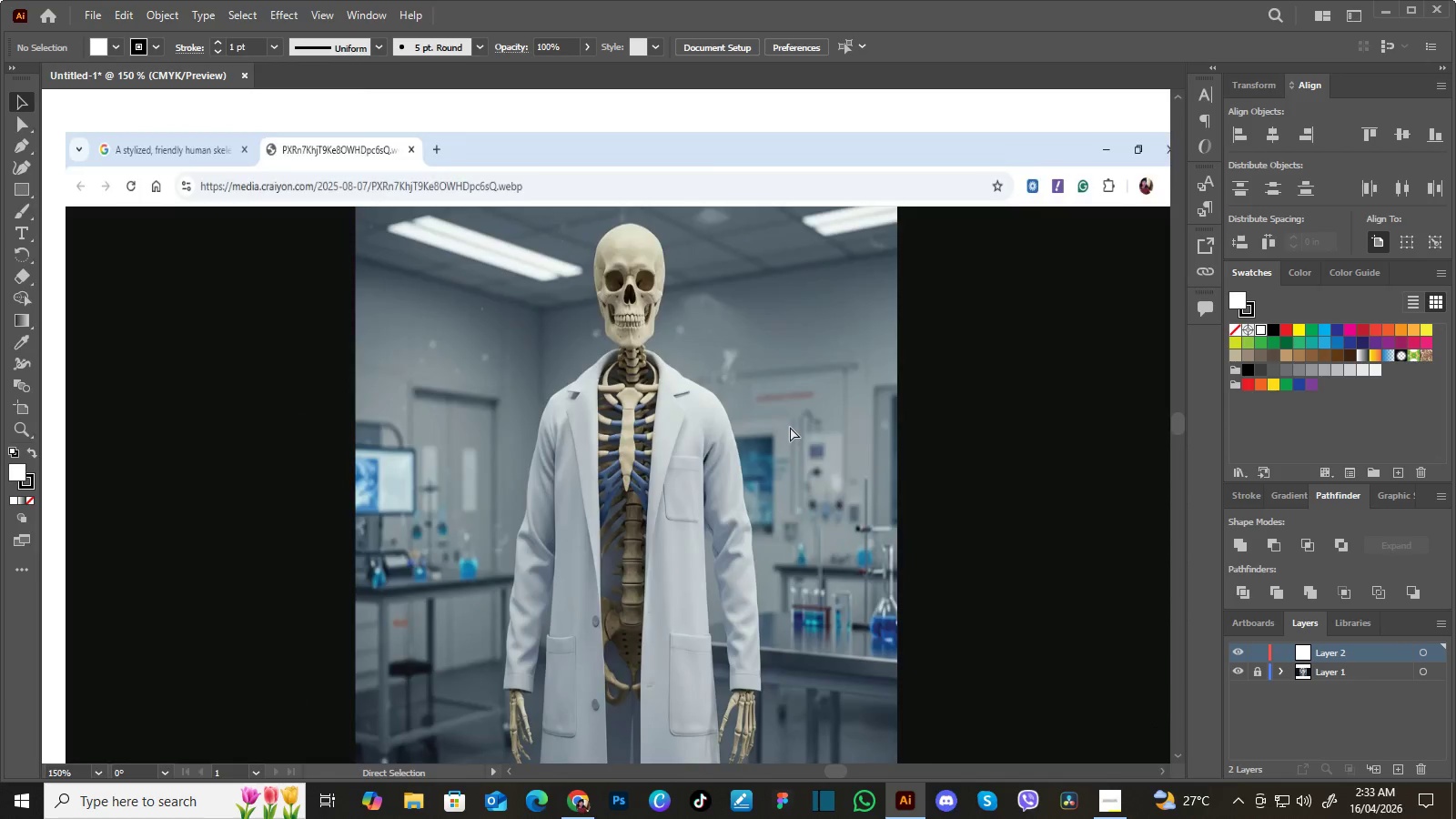 
key(Control+Minus)
 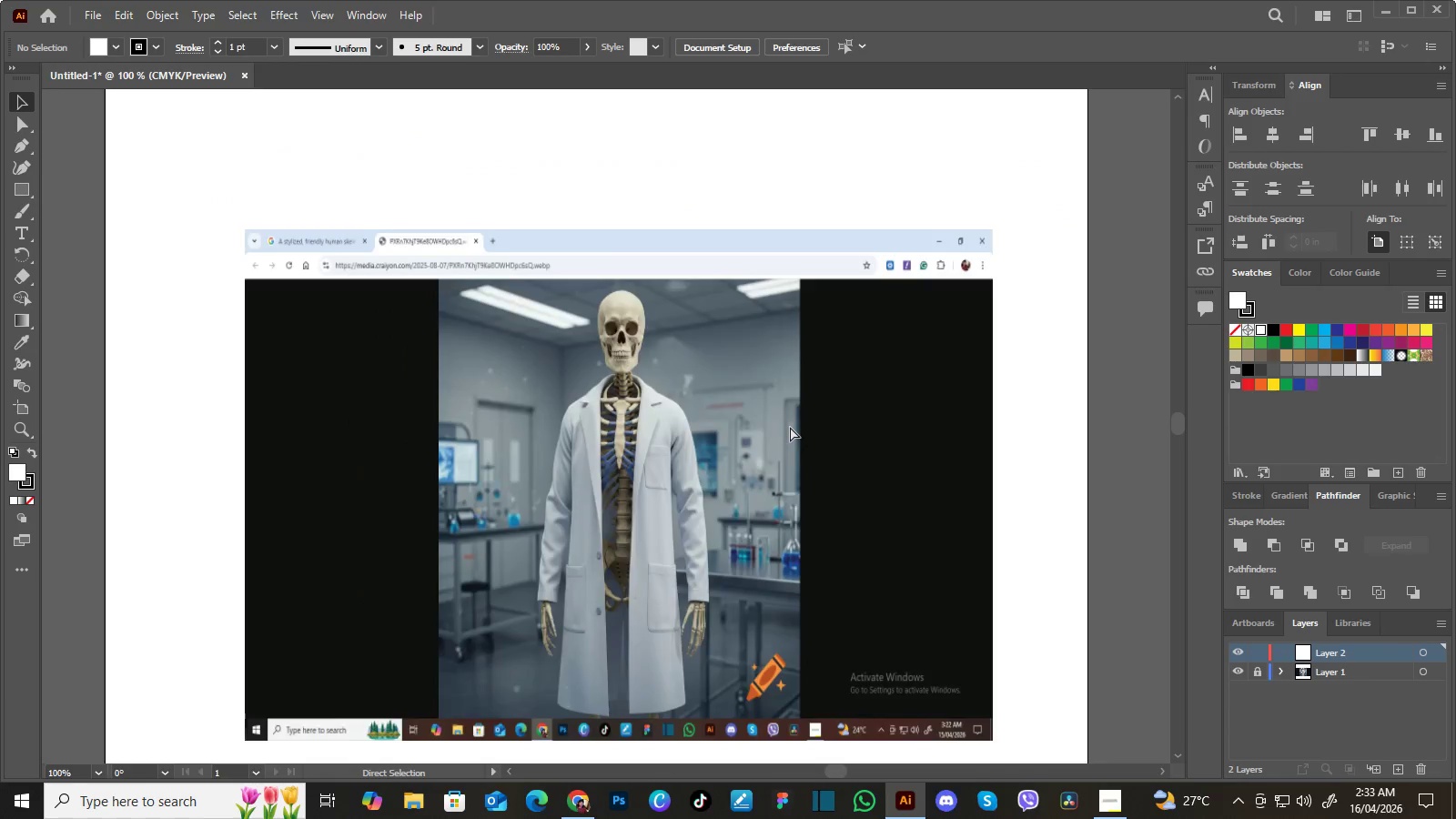 
key(Control+Minus)
 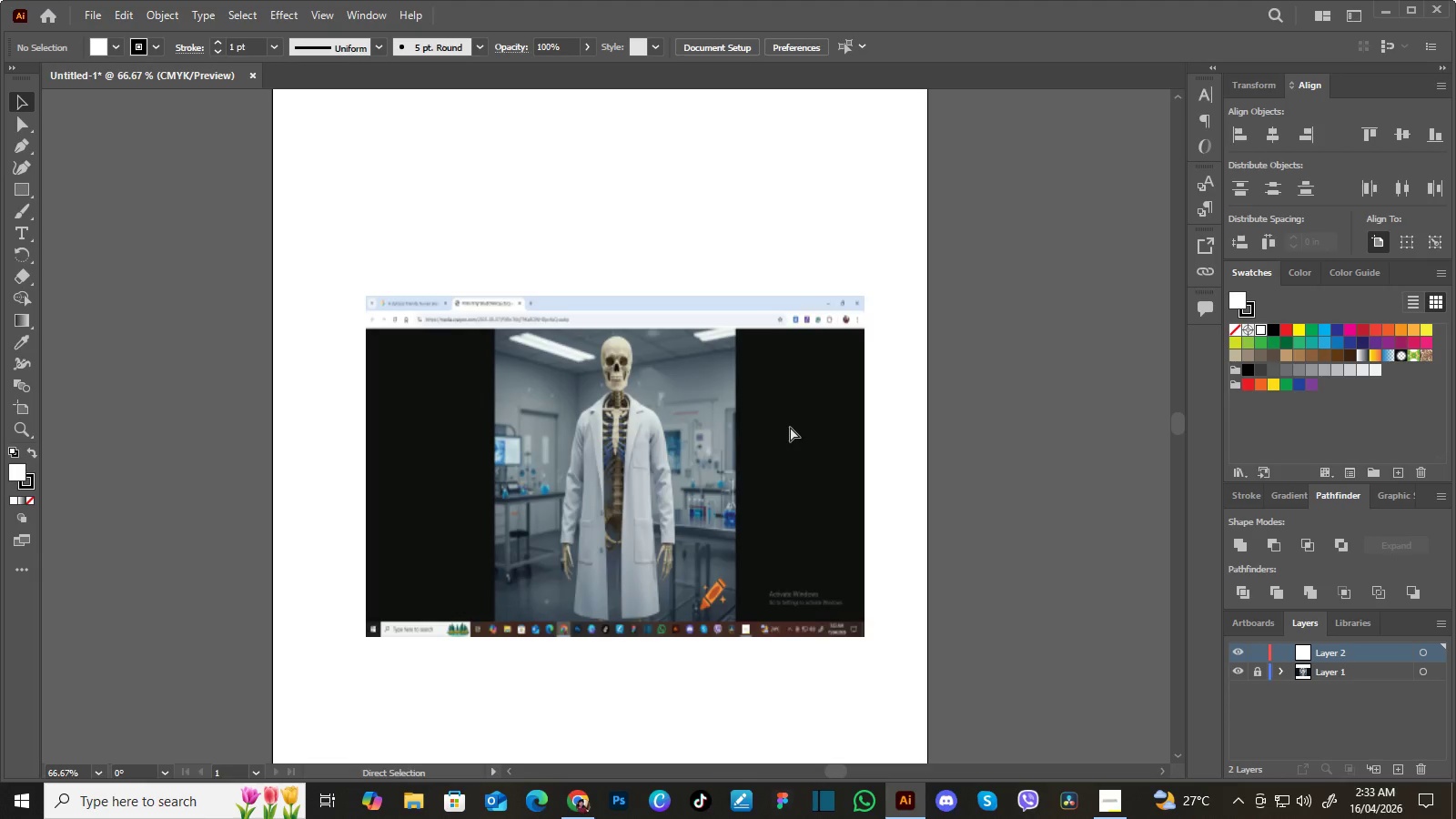 
key(Control+Minus)
 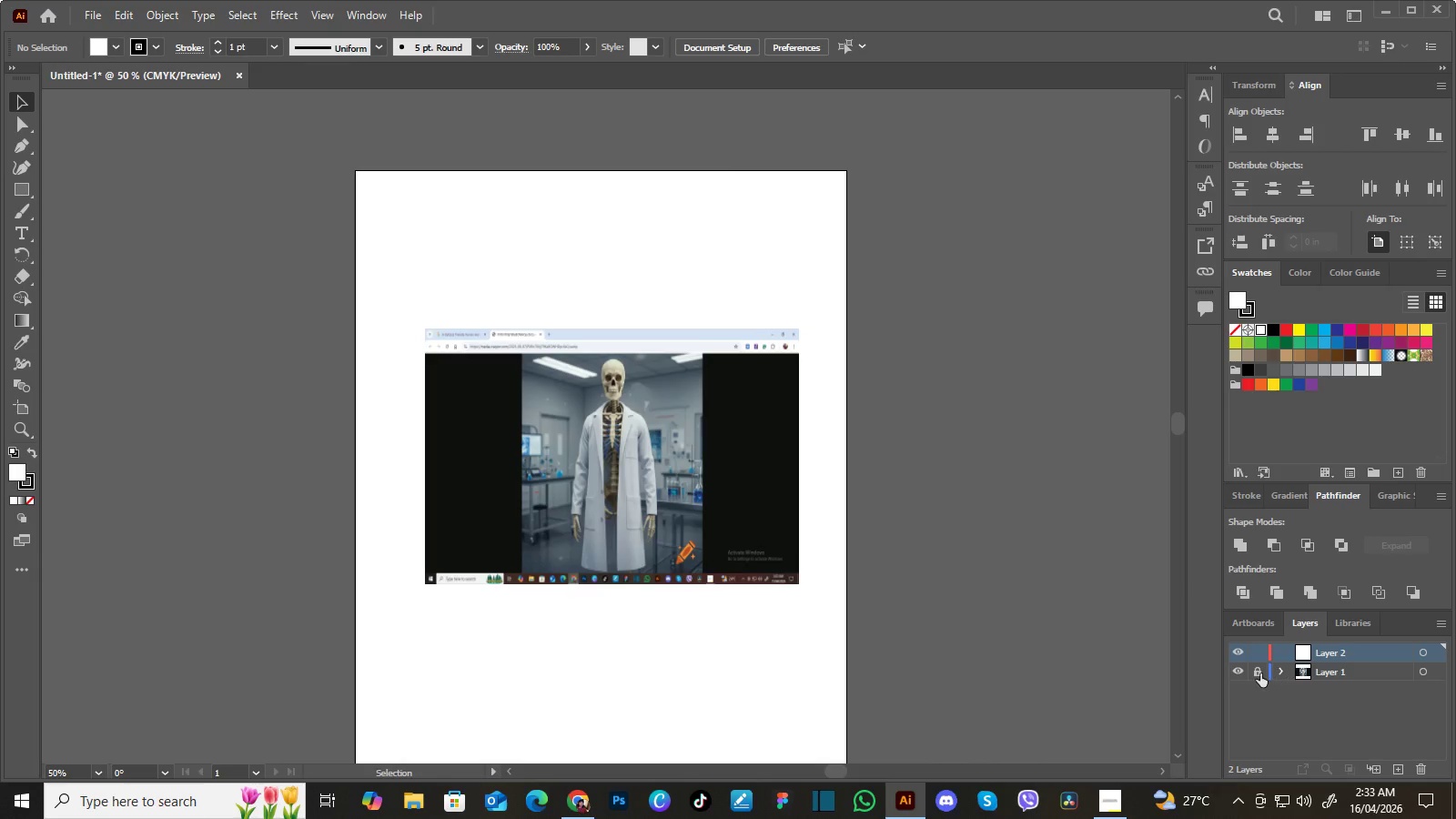 
left_click([1258, 673])
 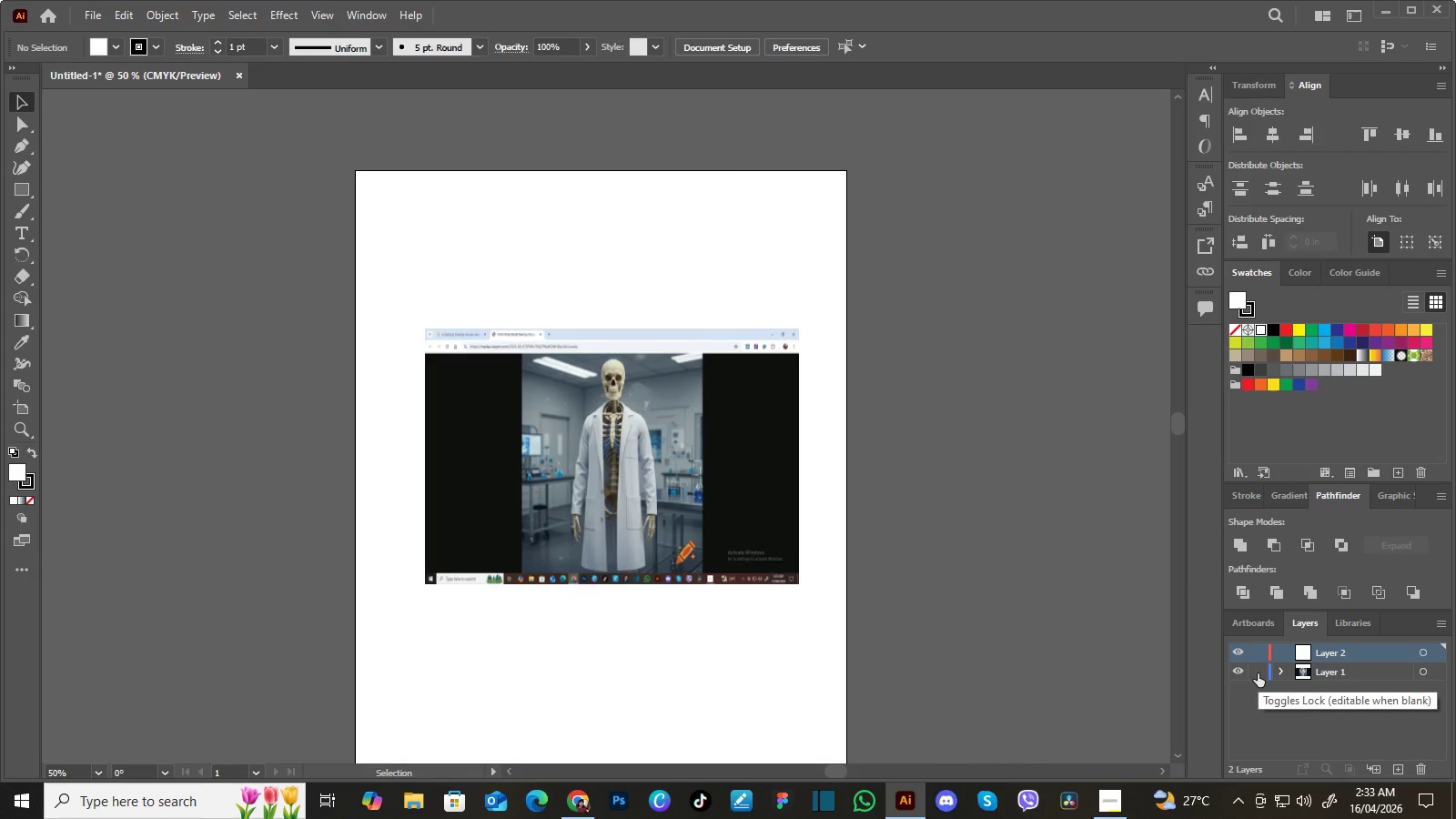 
left_click([1258, 673])
 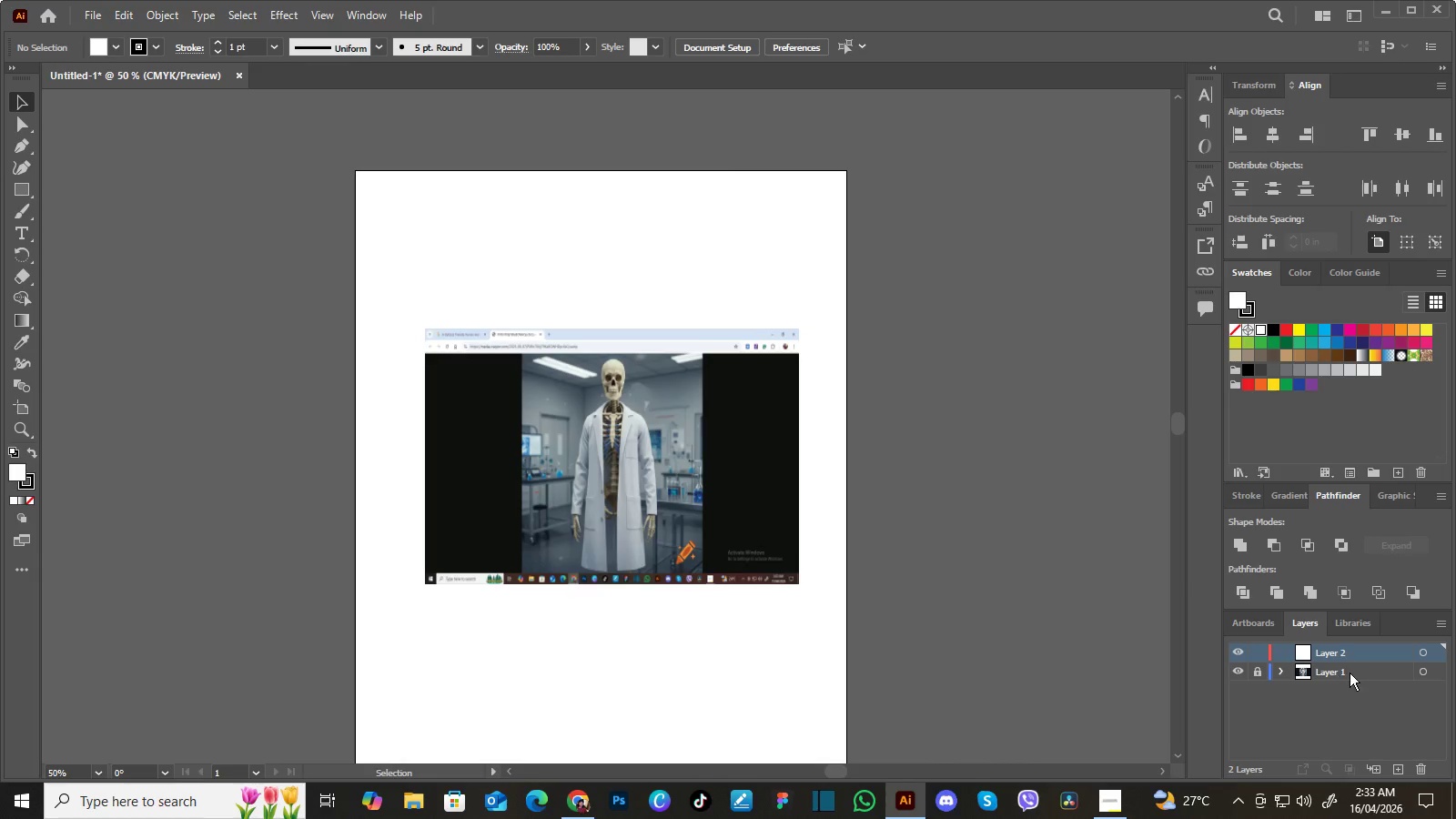 
left_click([1350, 672])
 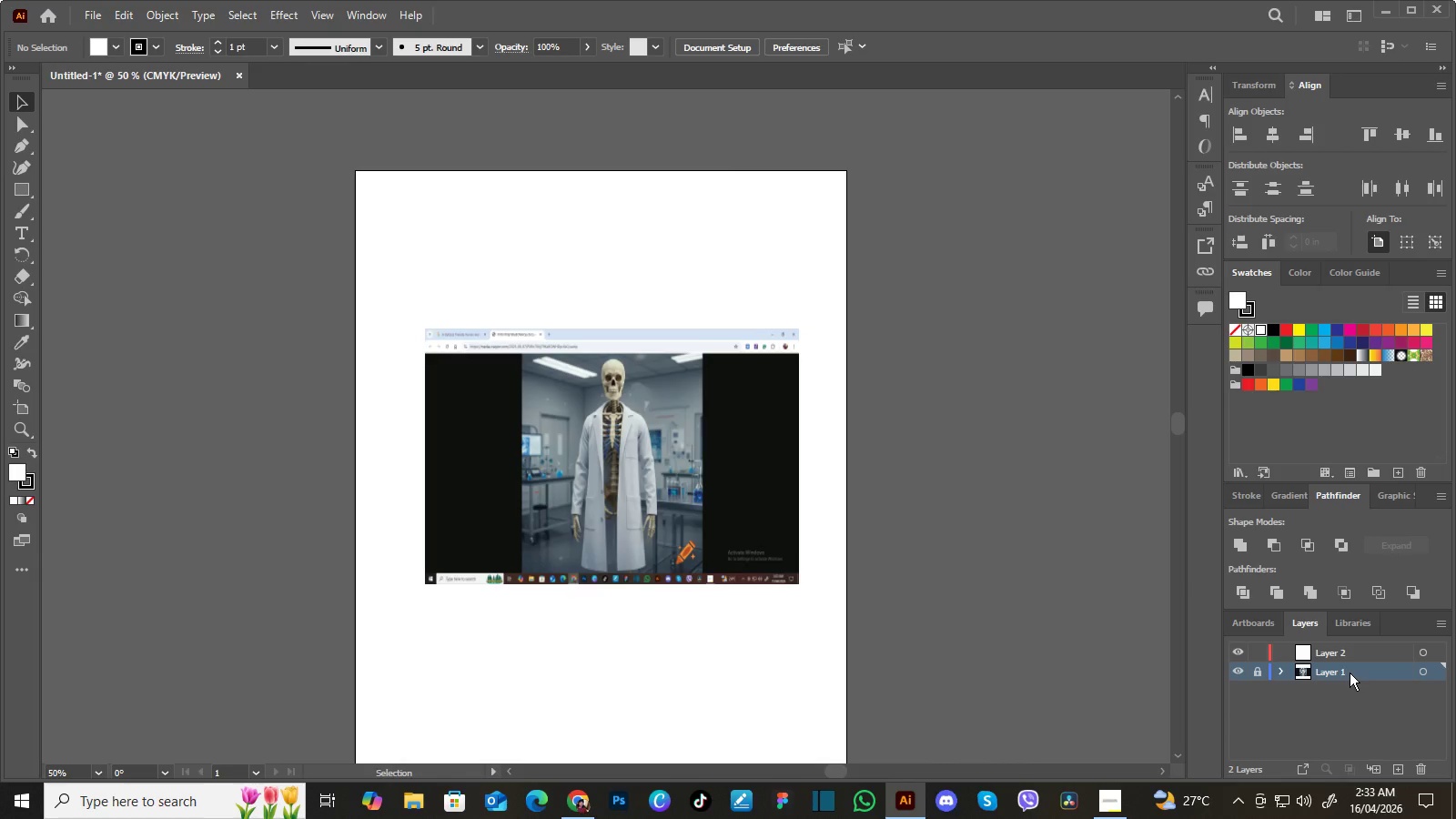 
key(Delete)
 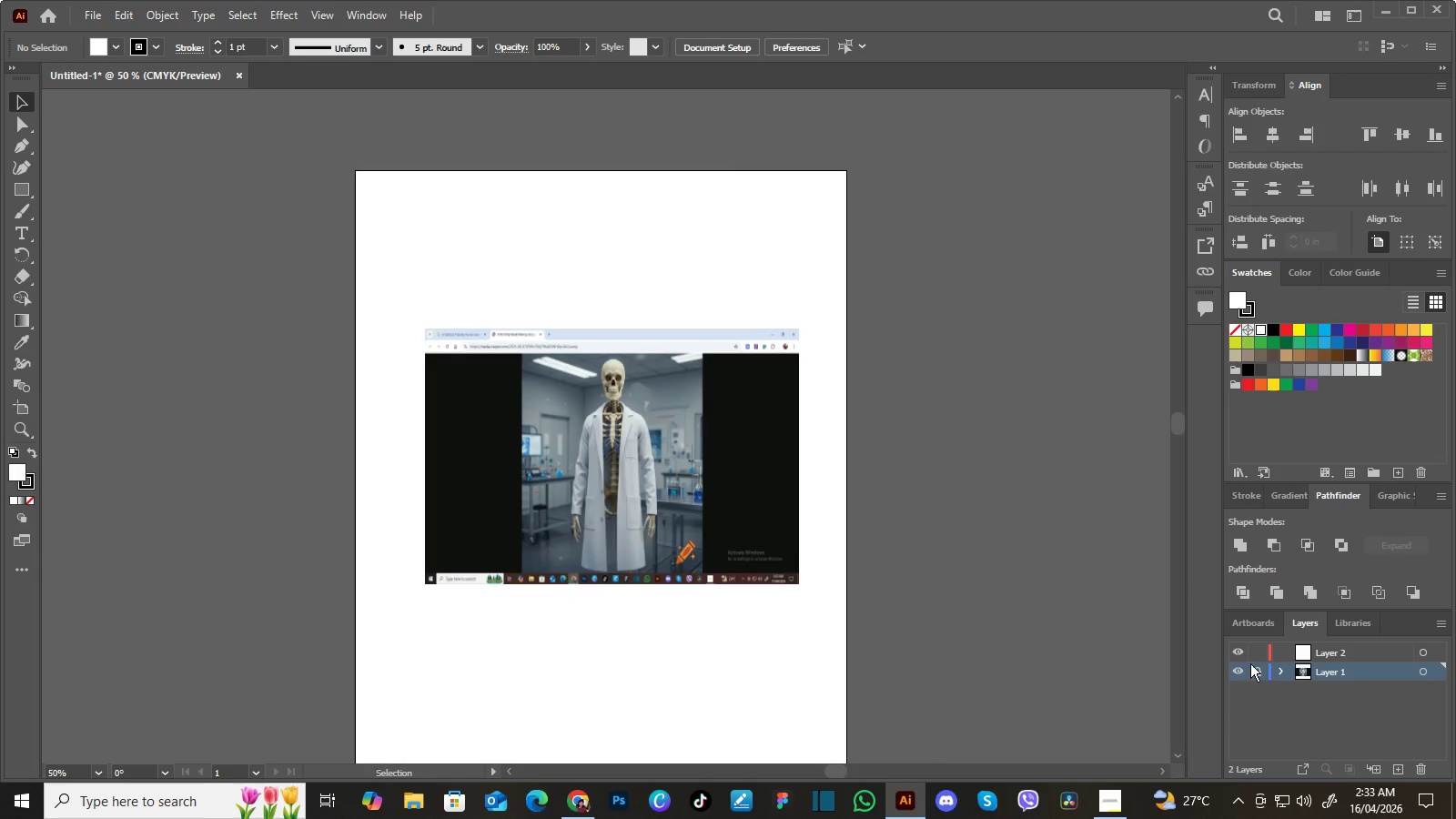 
left_click([1253, 667])
 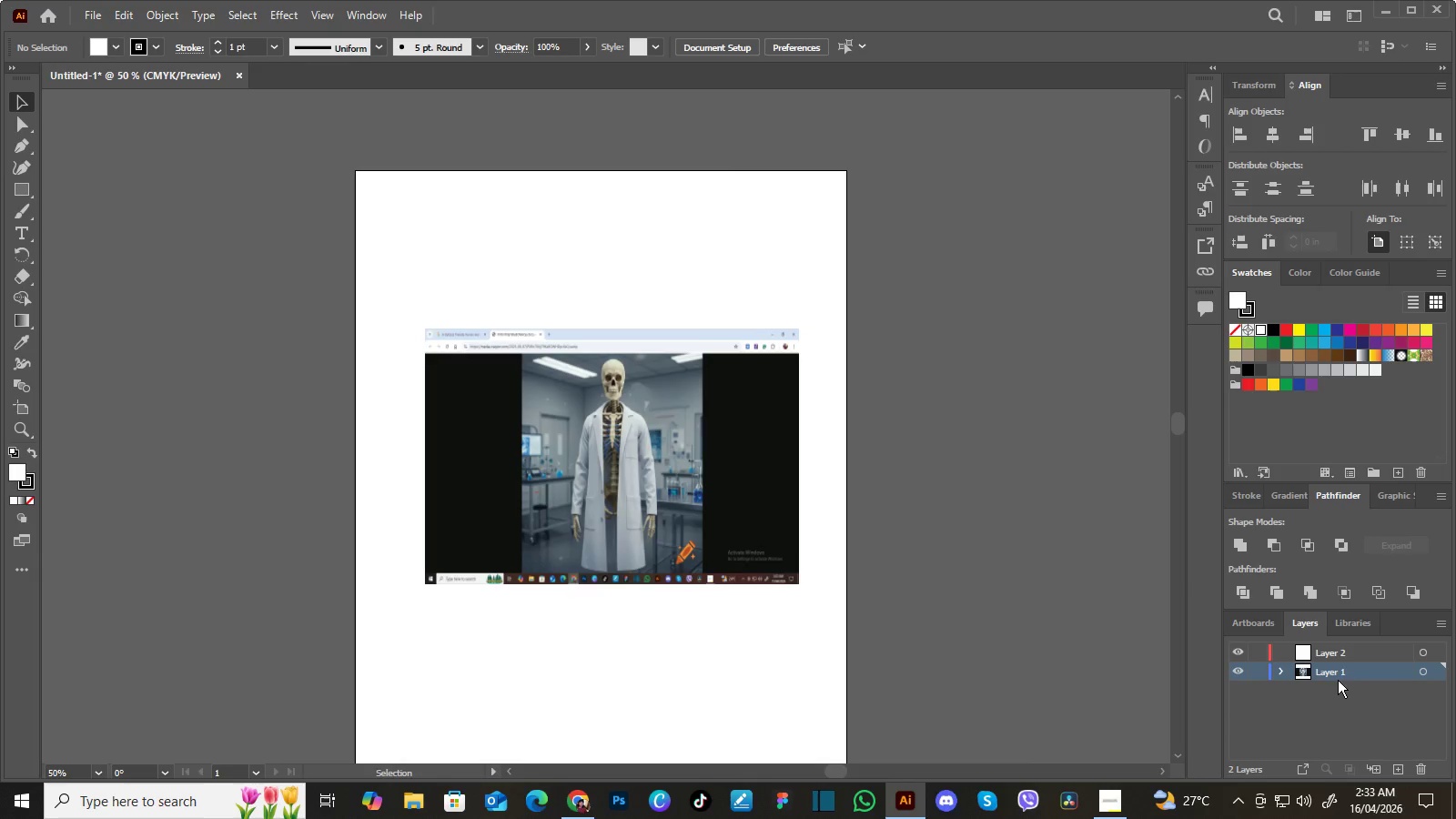 
key(Delete)
 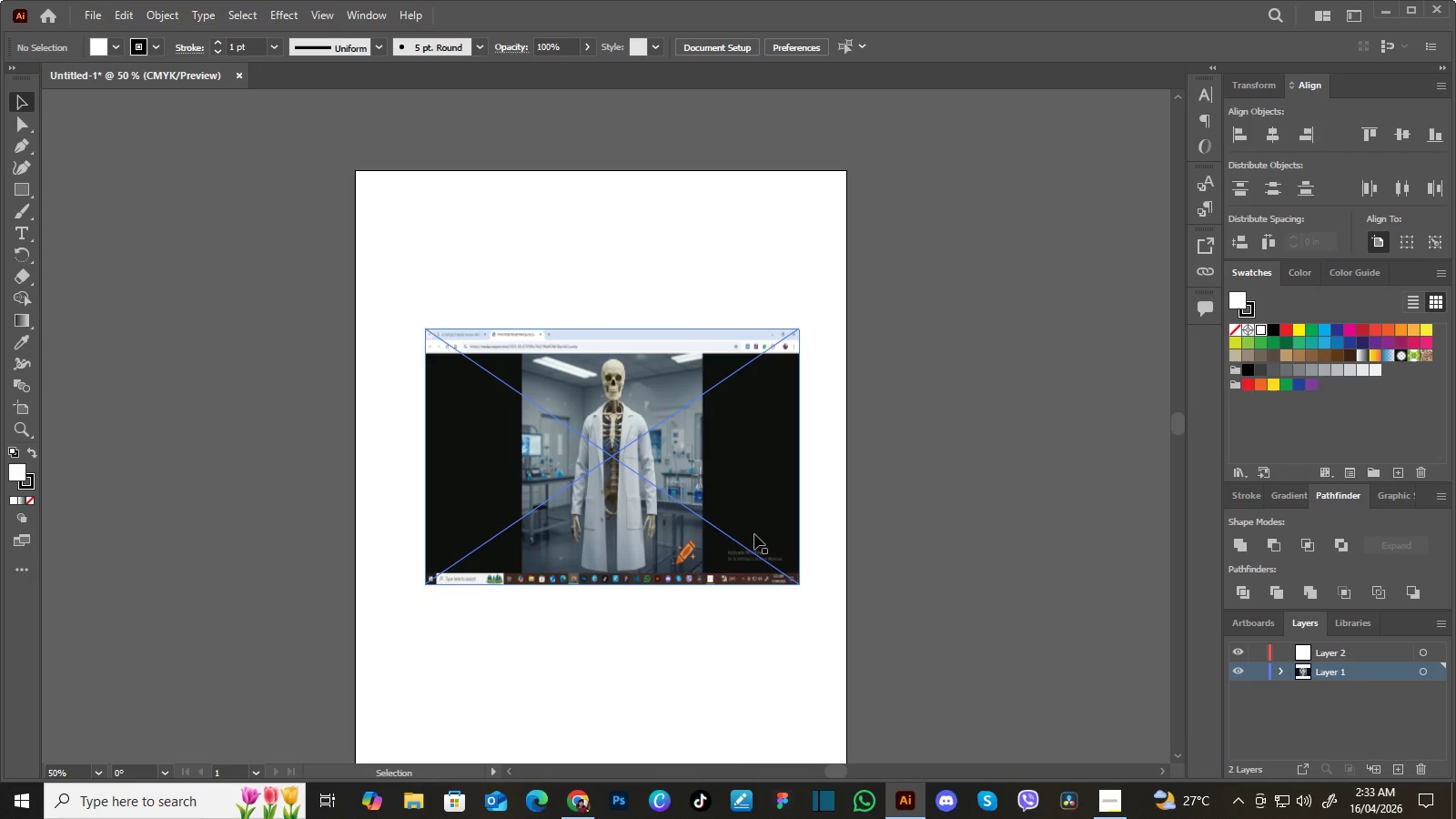 
key(Delete)
 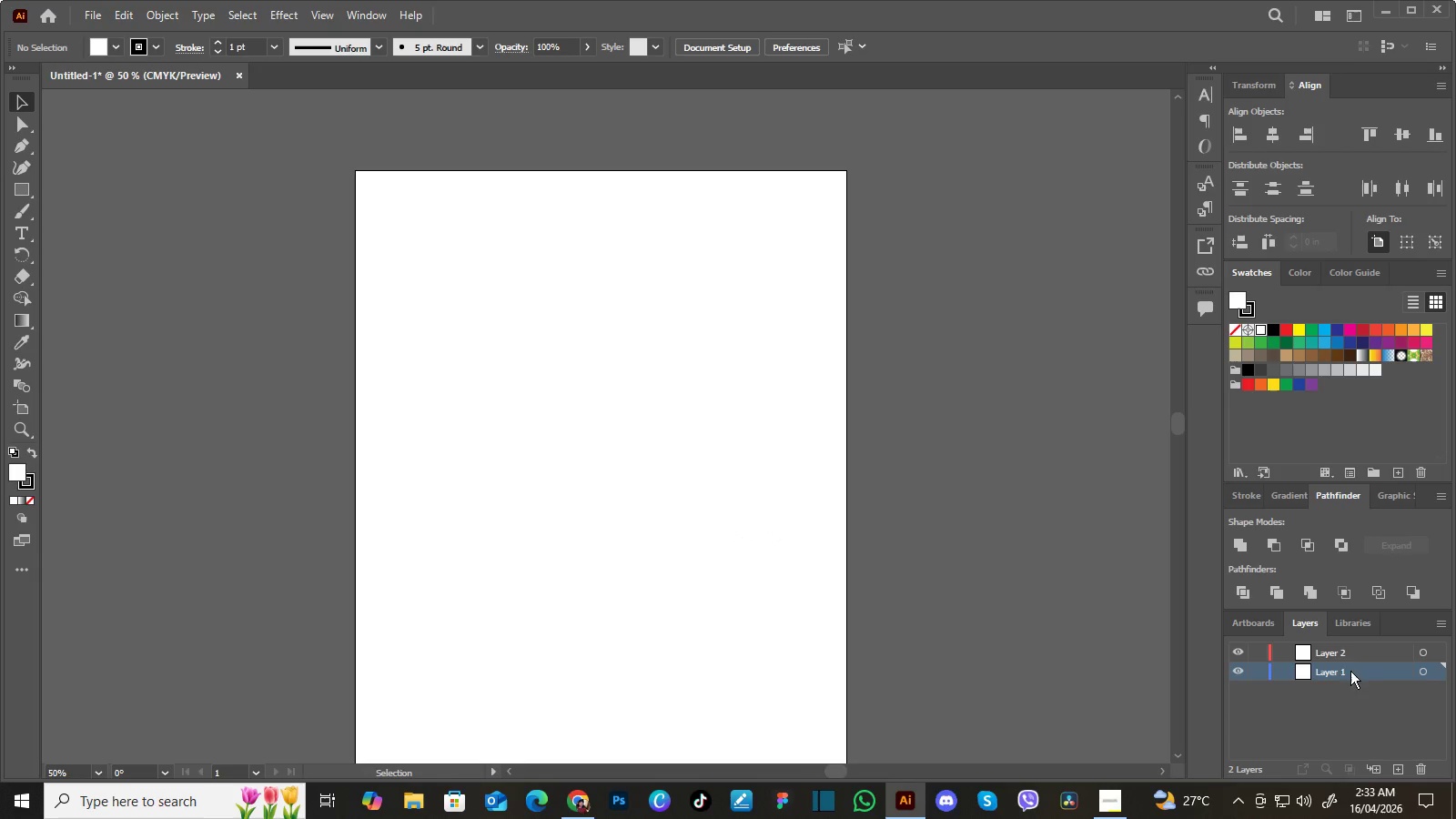 
left_click([1379, 672])
 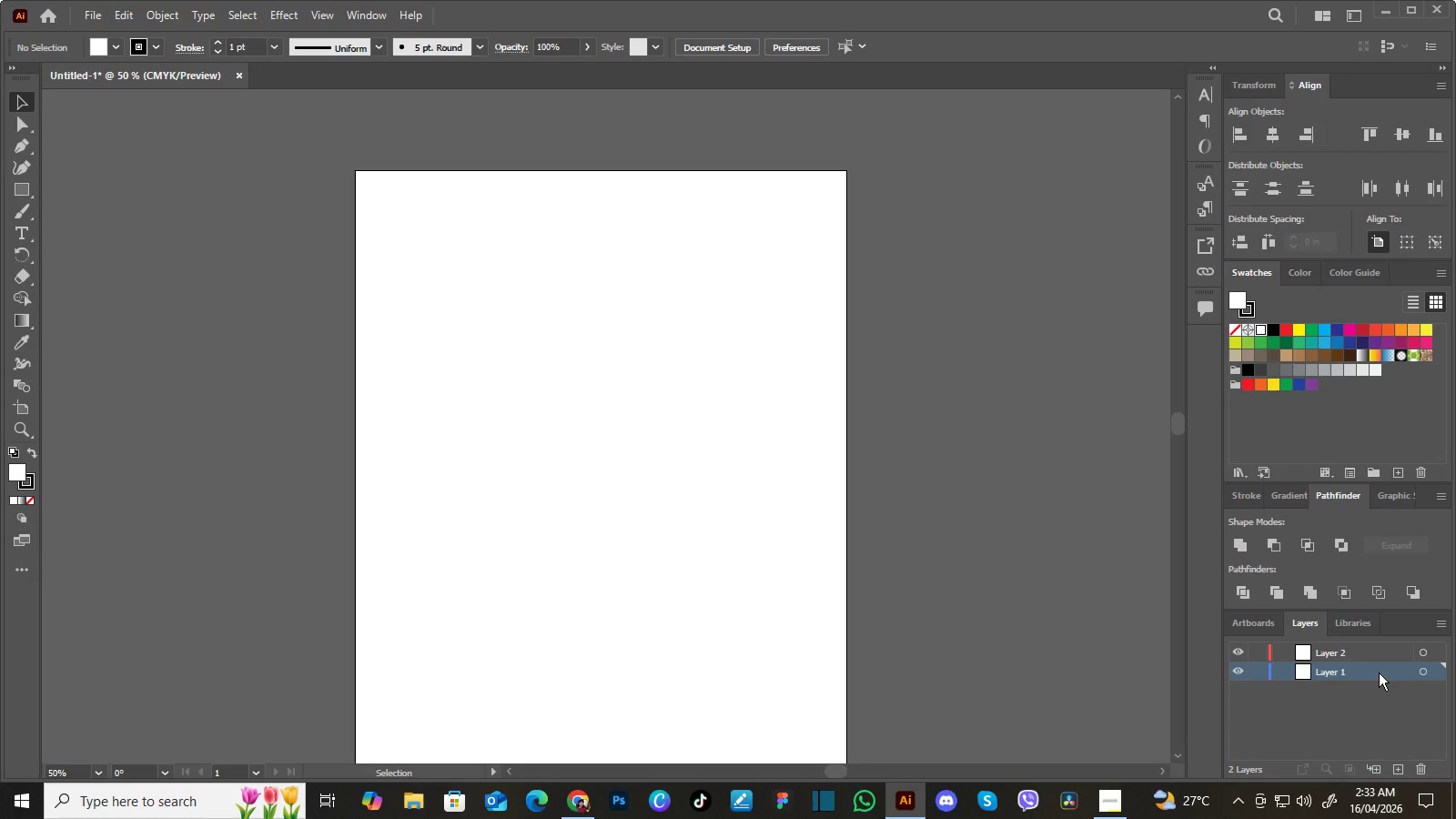 
key(Delete)
 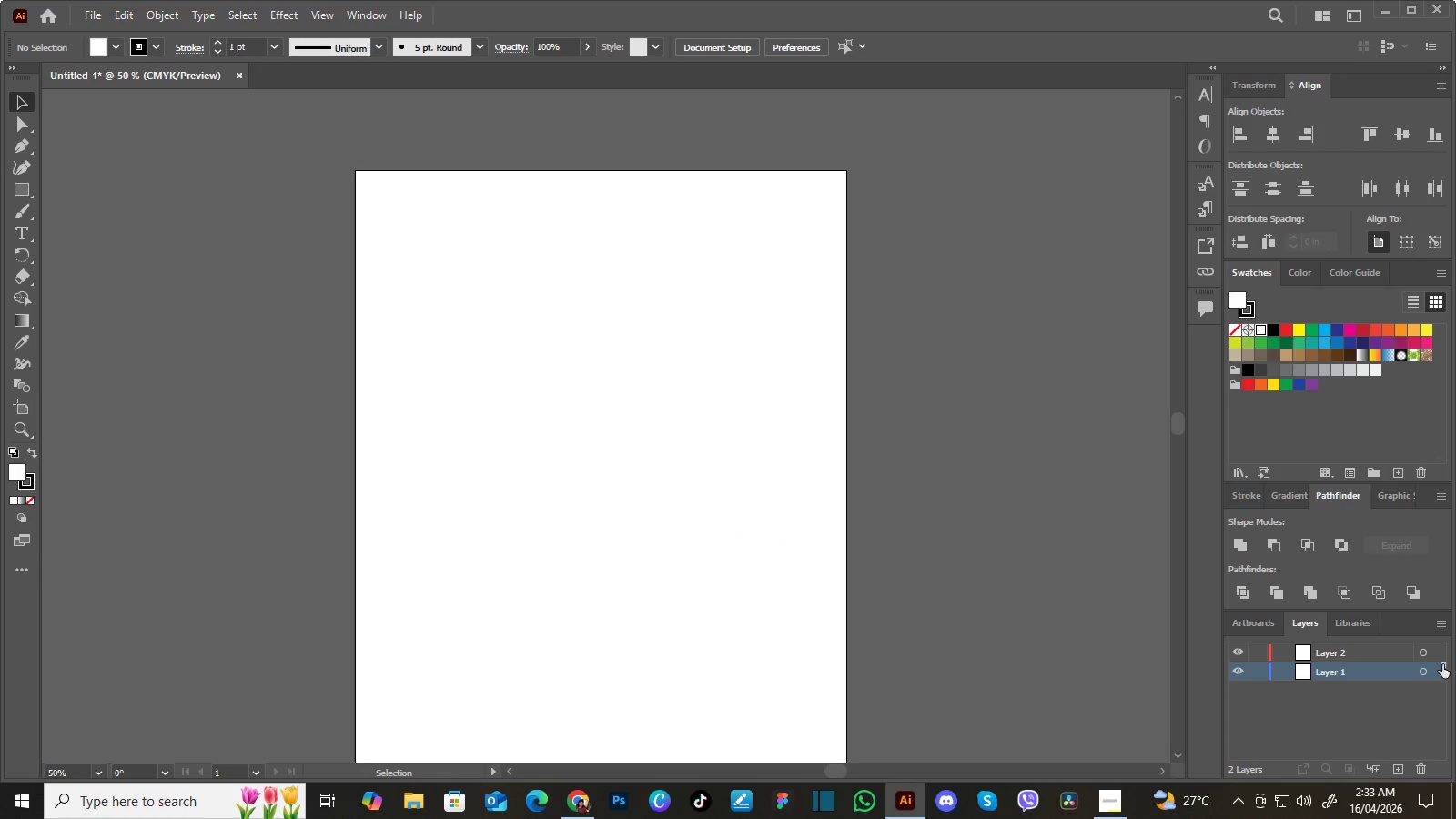 
left_click([1443, 663])
 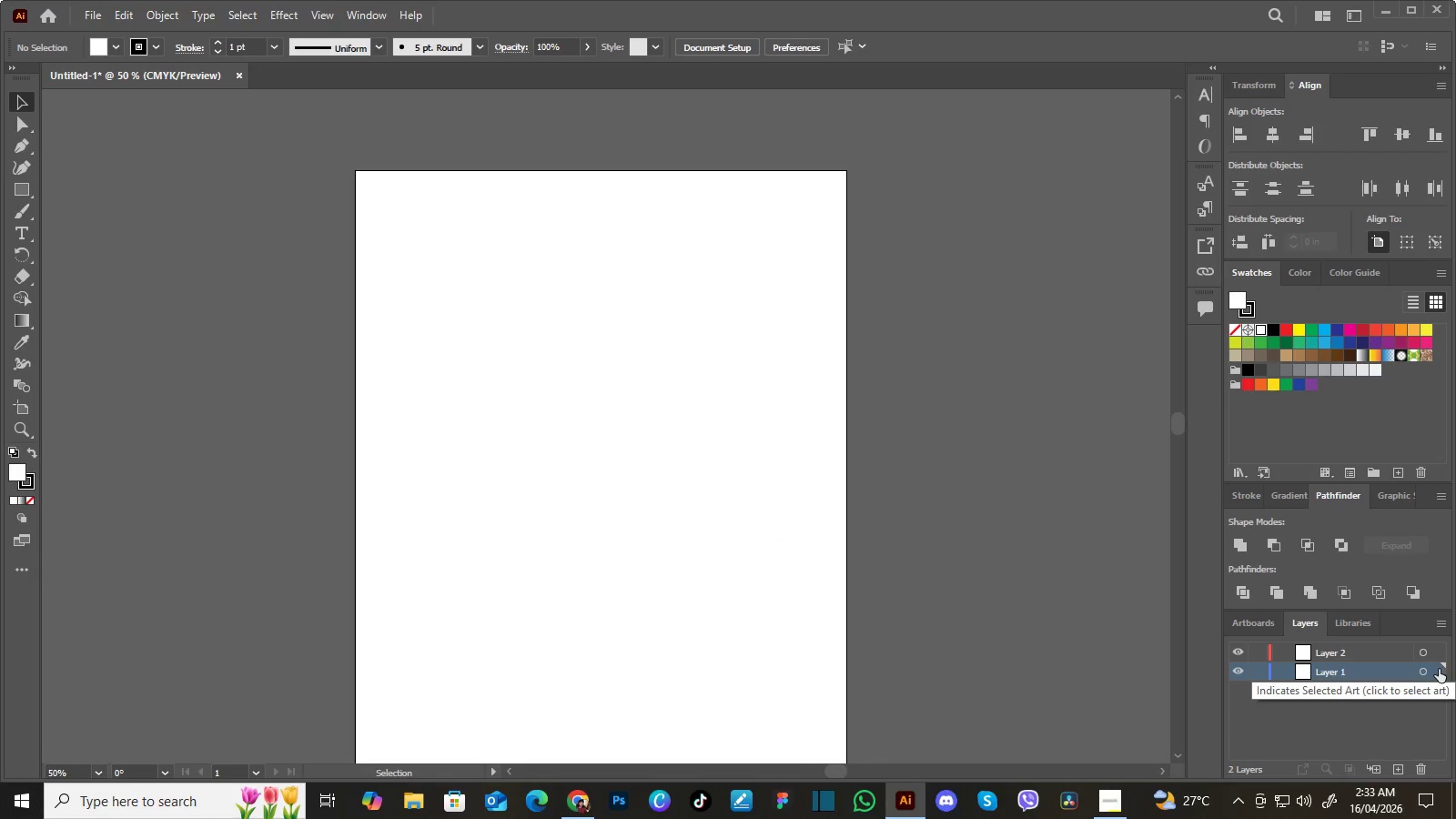 
left_click([1439, 669])
 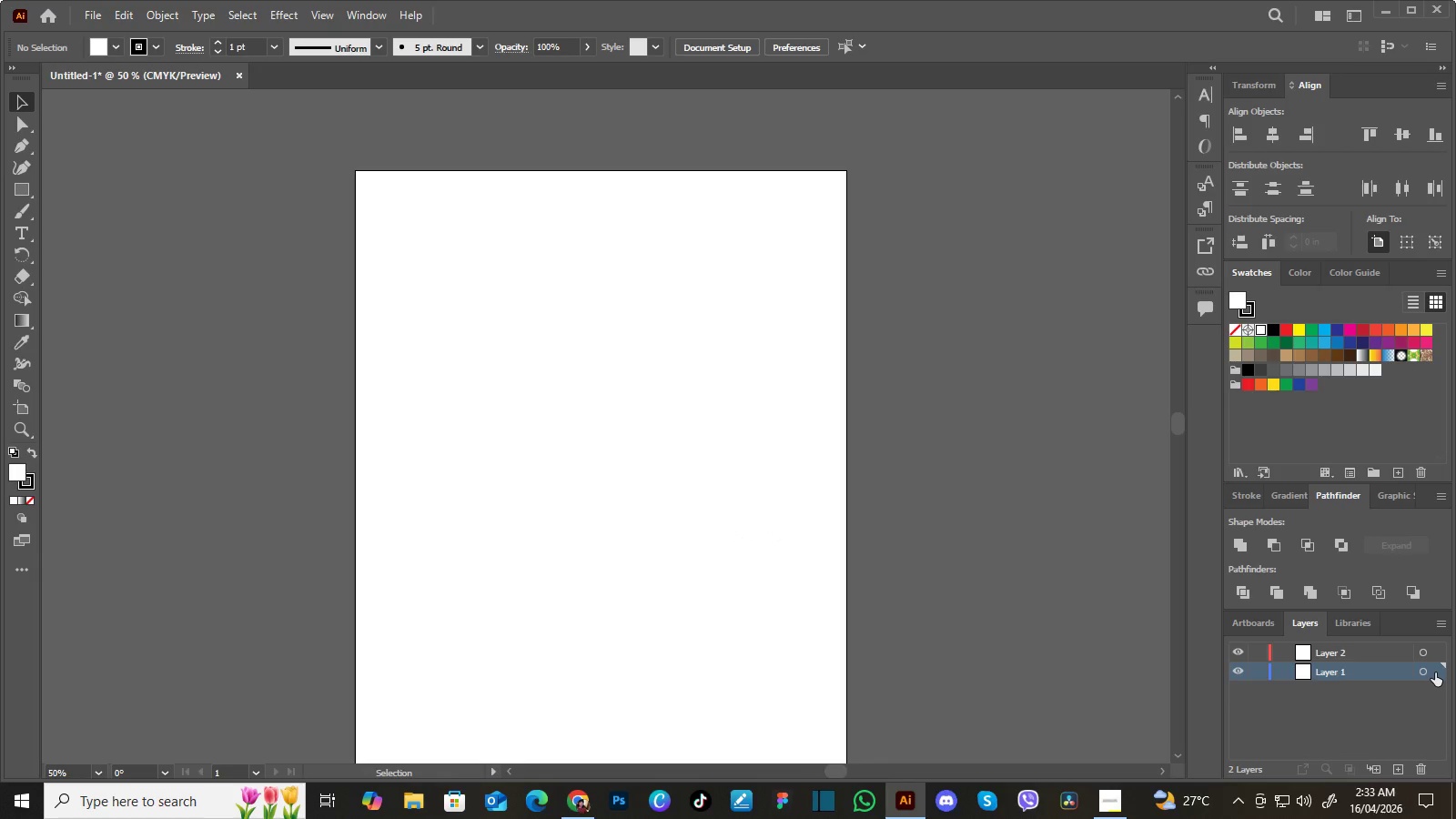 
left_click_drag(start_coordinate=[1435, 672], to_coordinate=[1431, 743])
 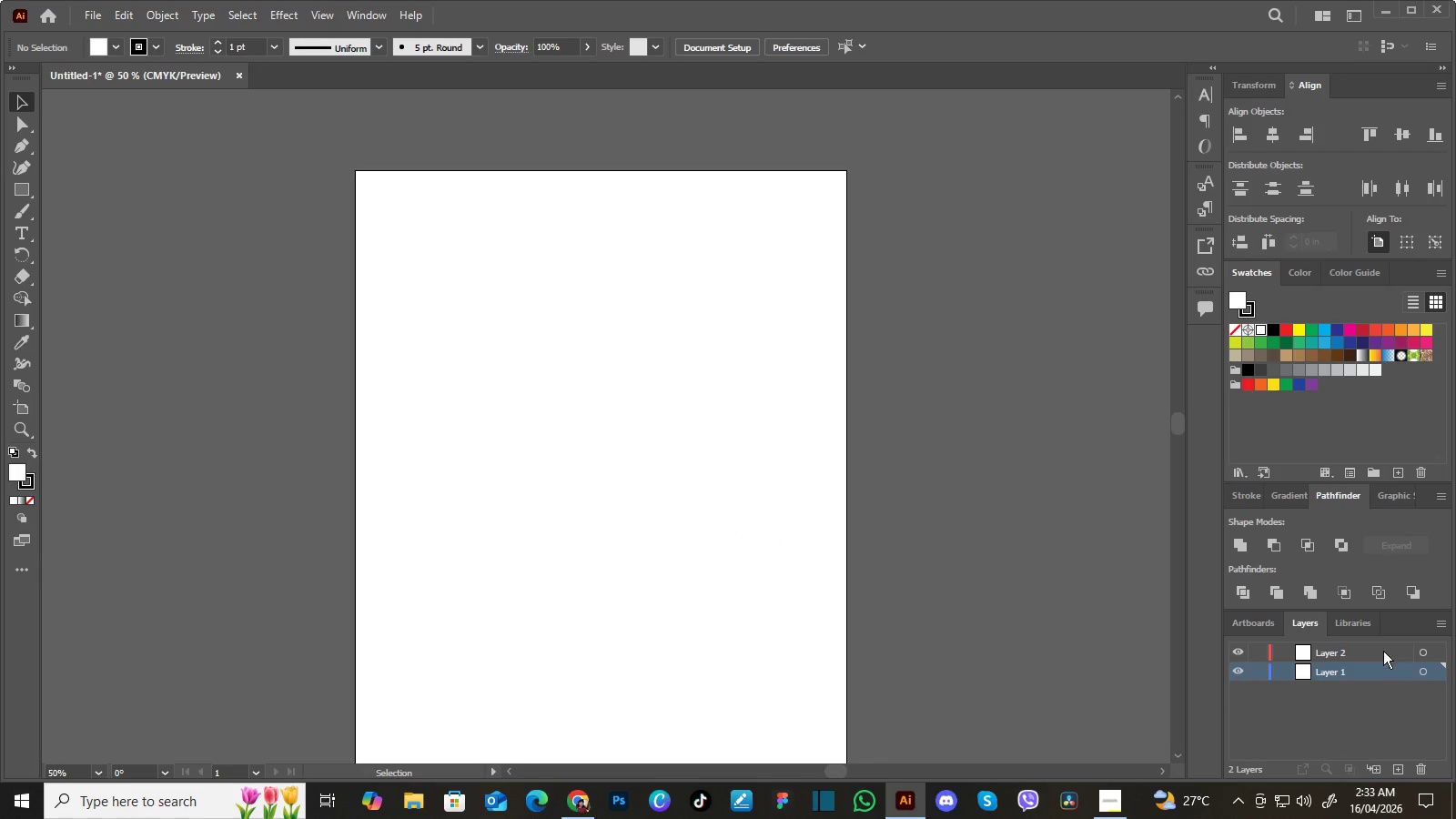 
left_click([1380, 649])
 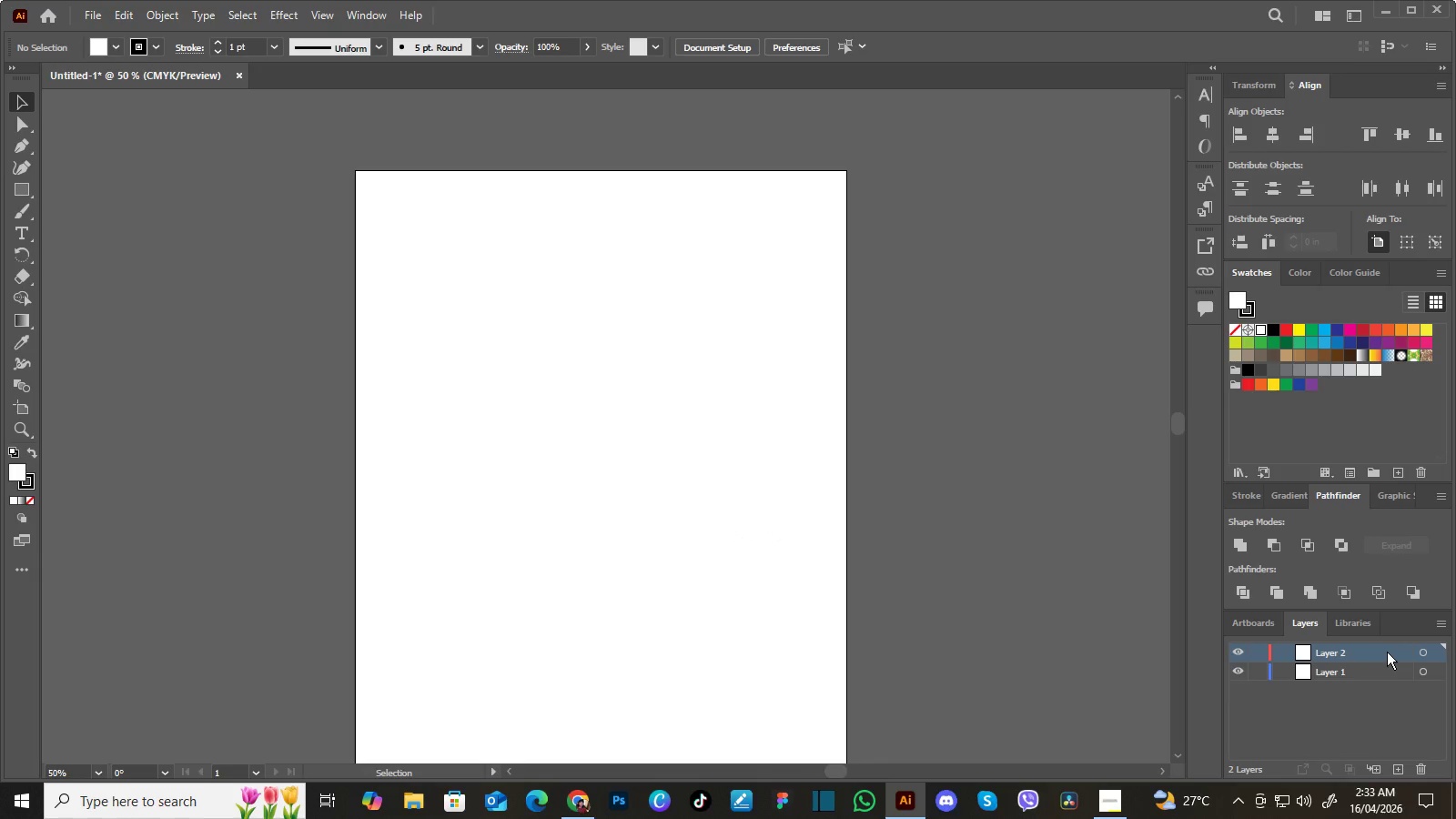 
left_click_drag(start_coordinate=[1387, 652], to_coordinate=[1427, 769])
 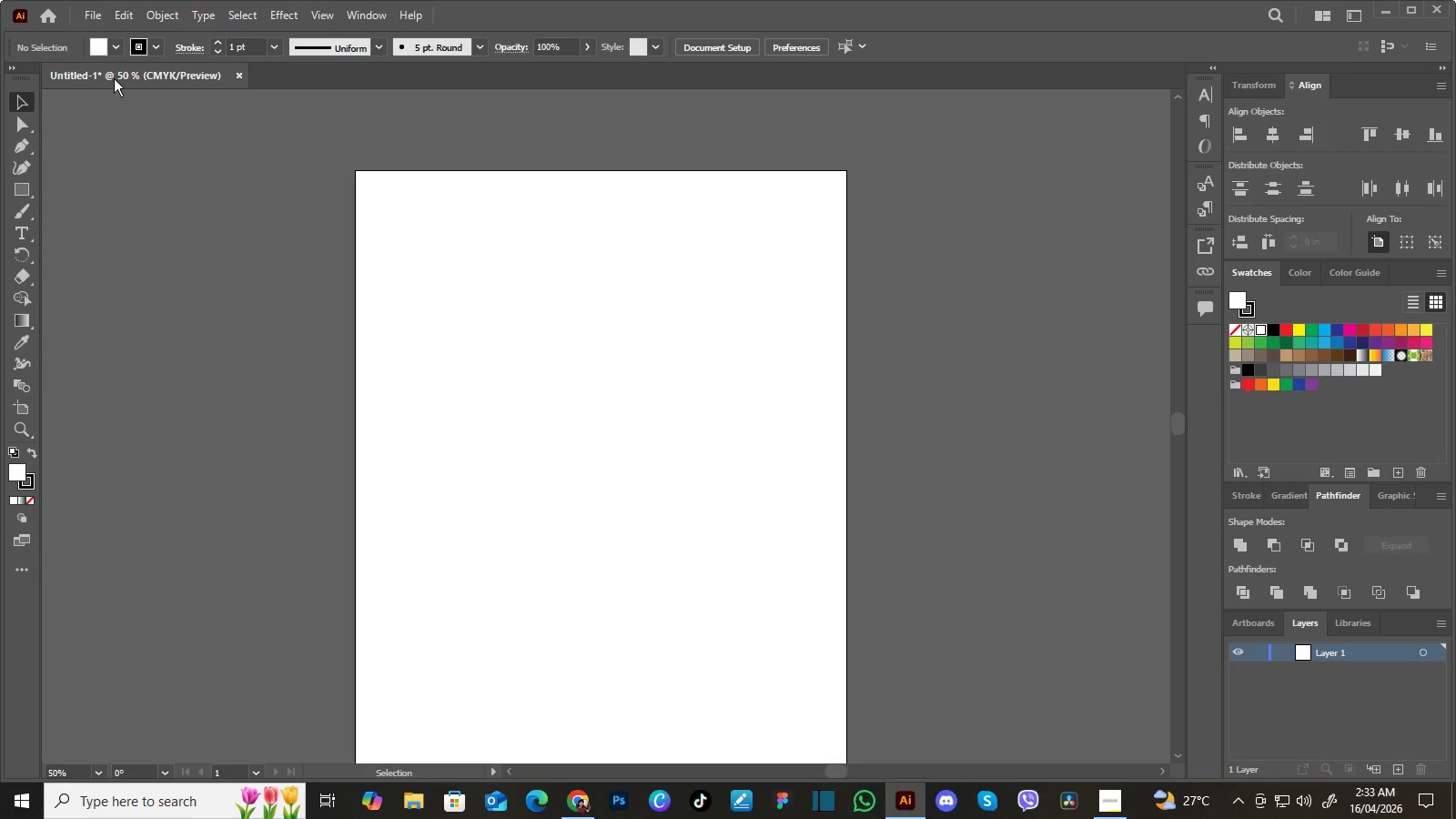 
left_click([90, 15])
 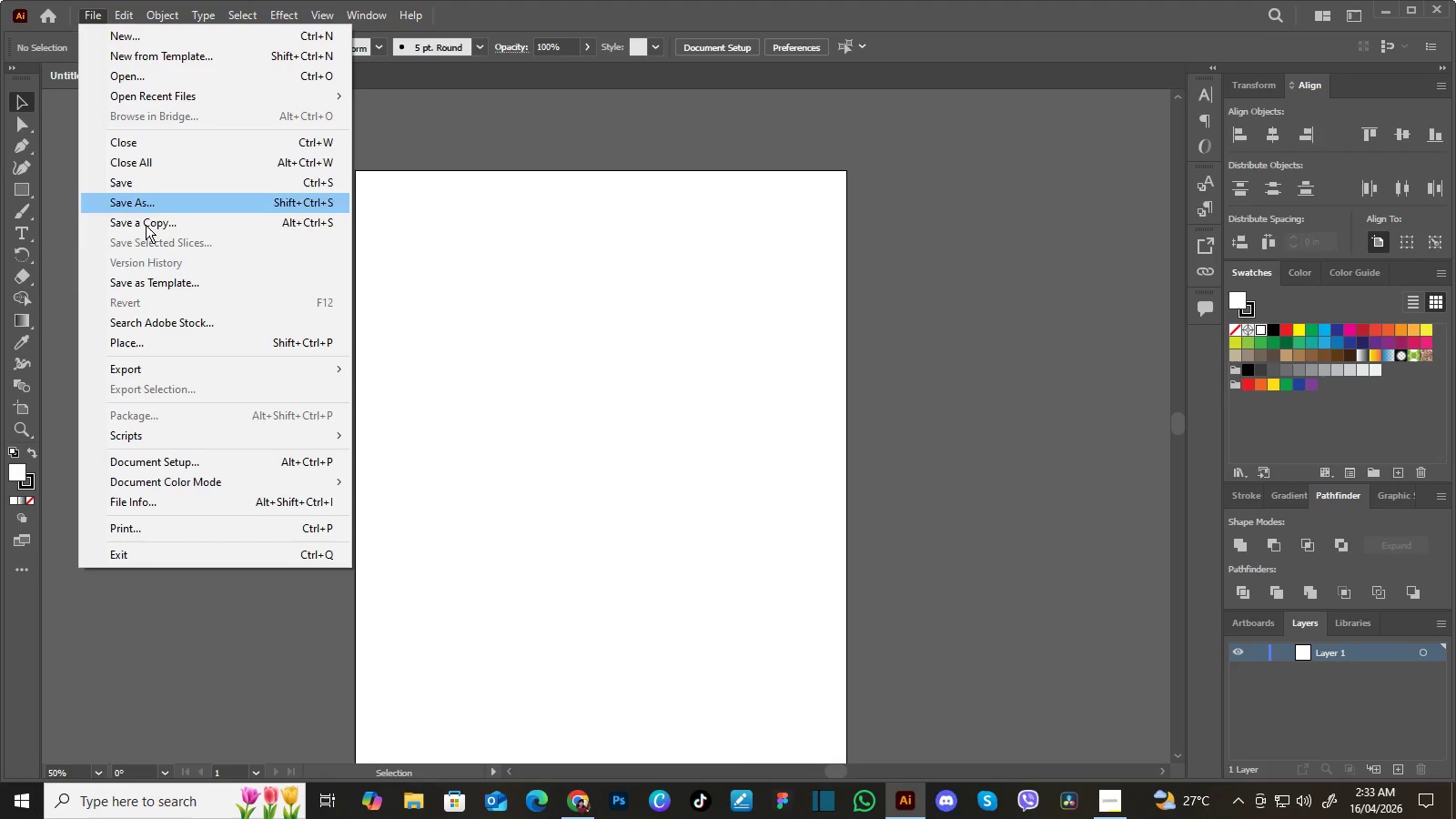 
left_click([155, 339])
 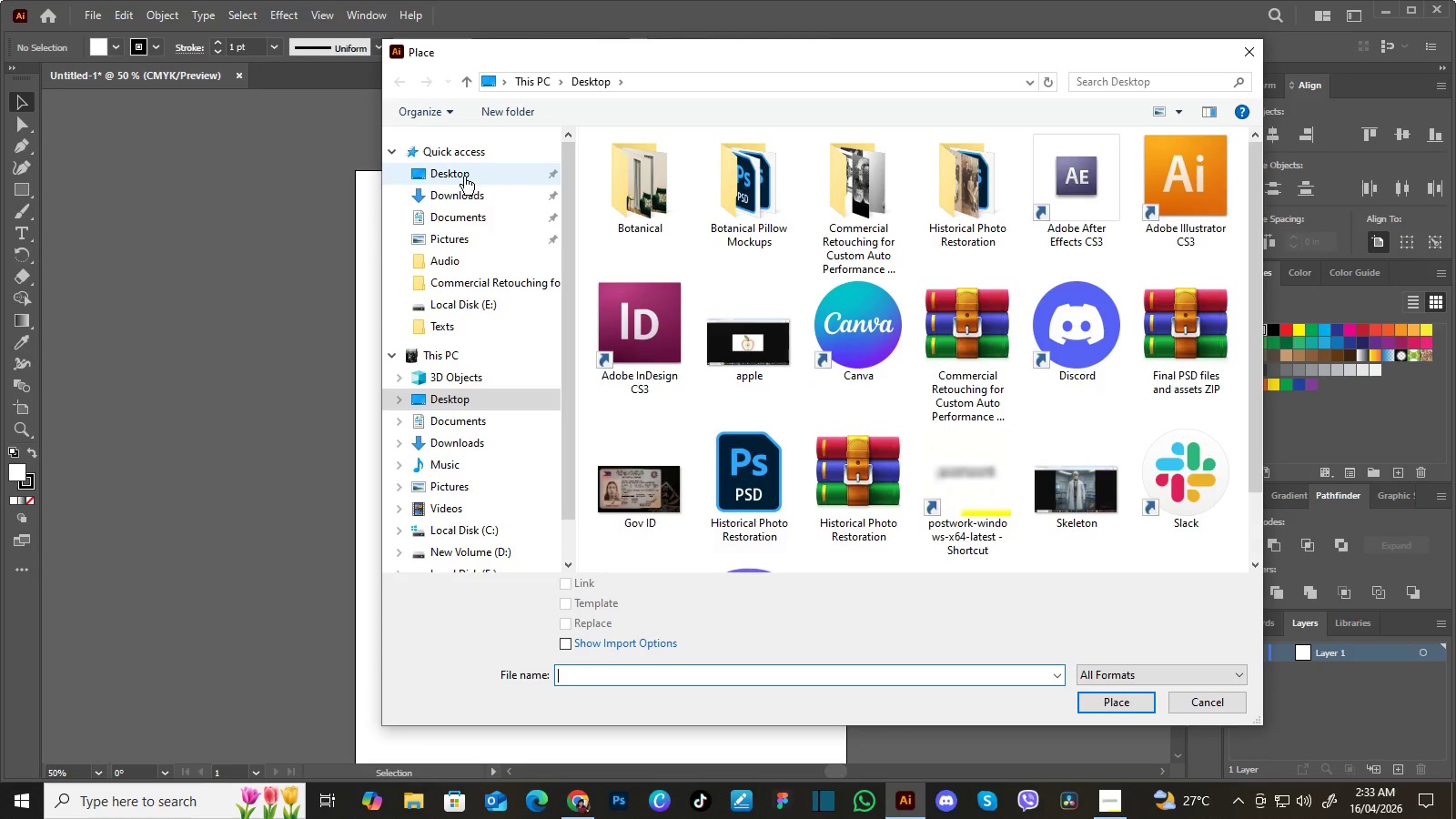 
left_click([1060, 475])
 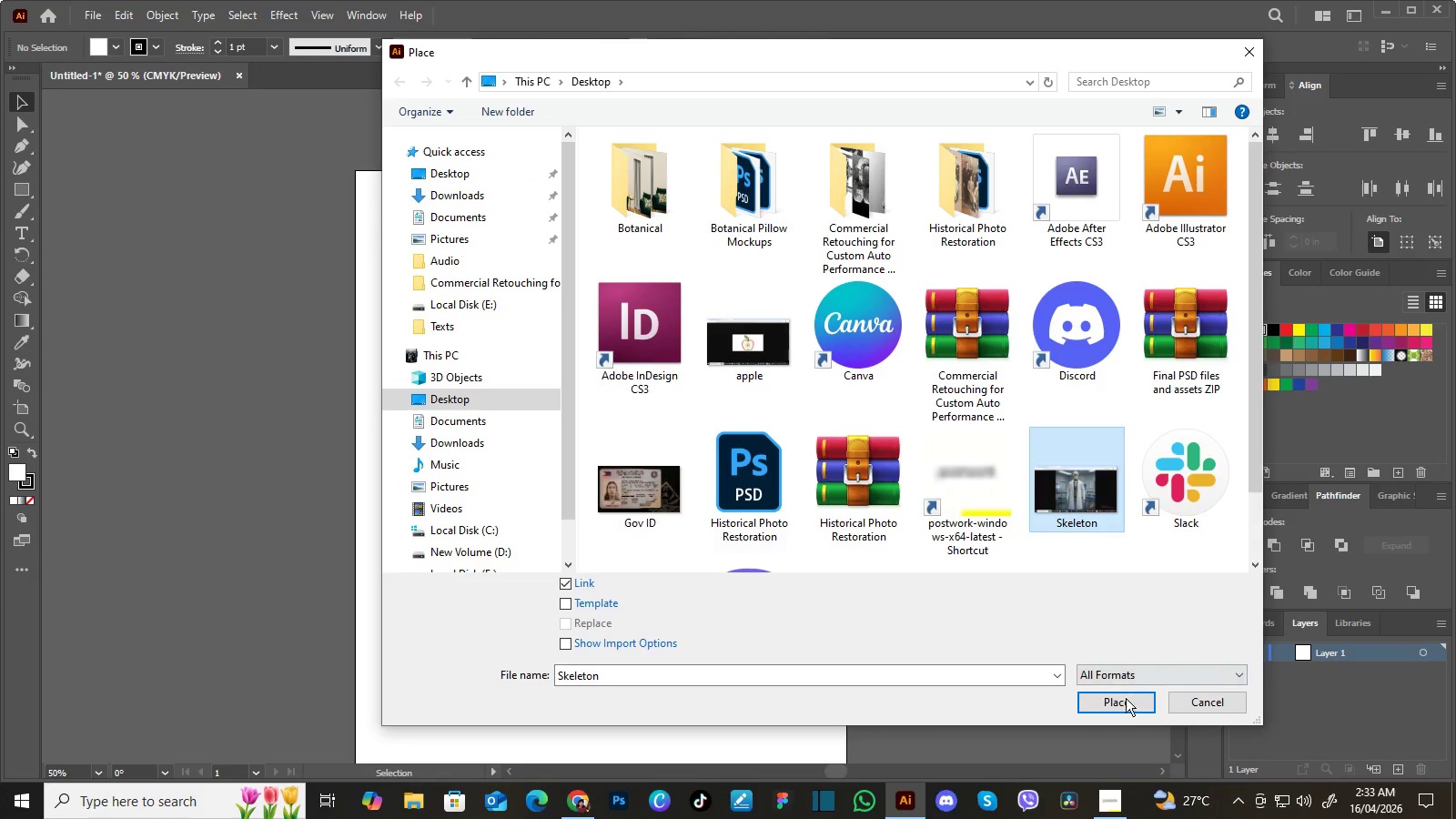 
left_click([1127, 703])
 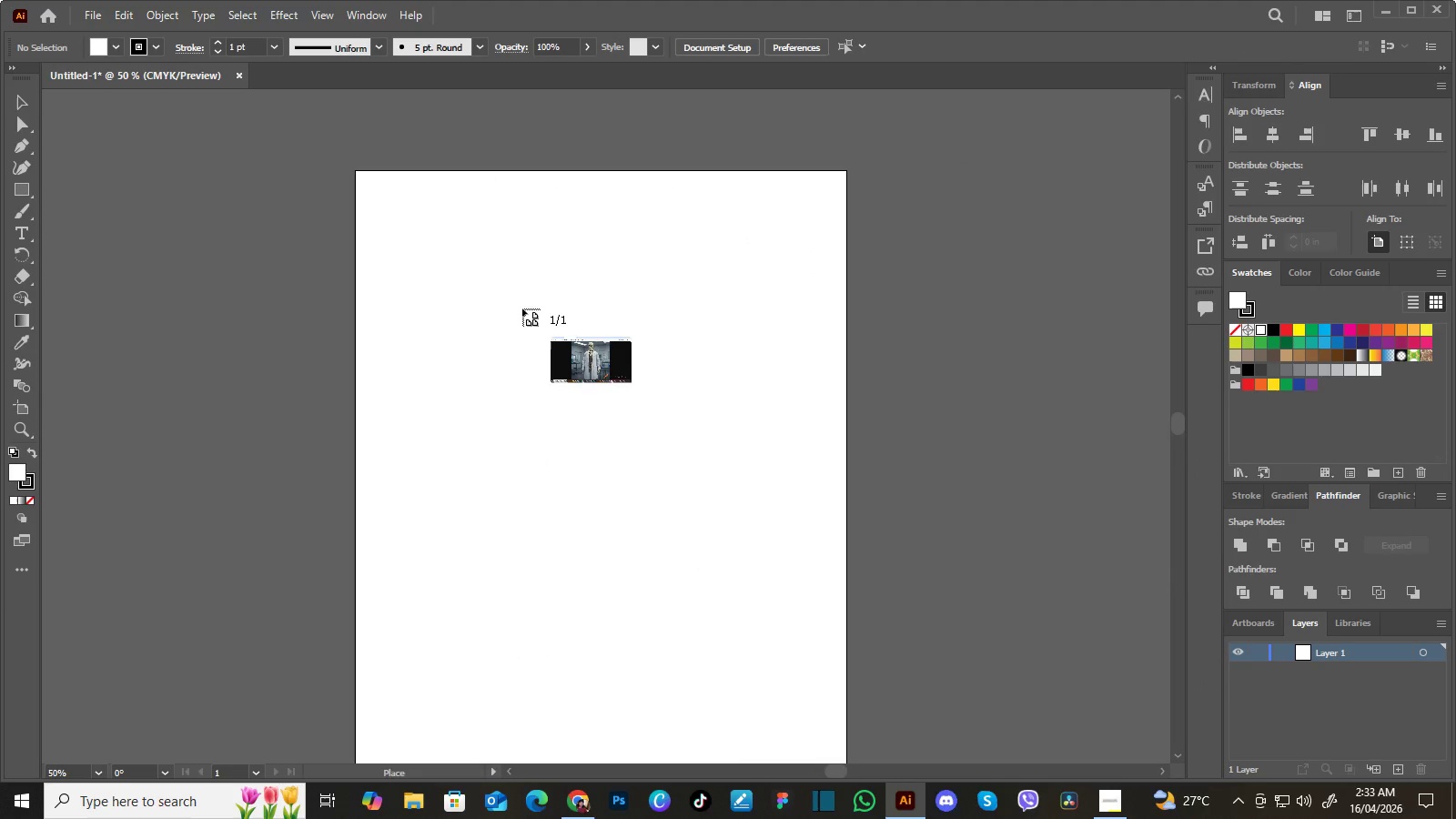 
left_click([509, 293])
 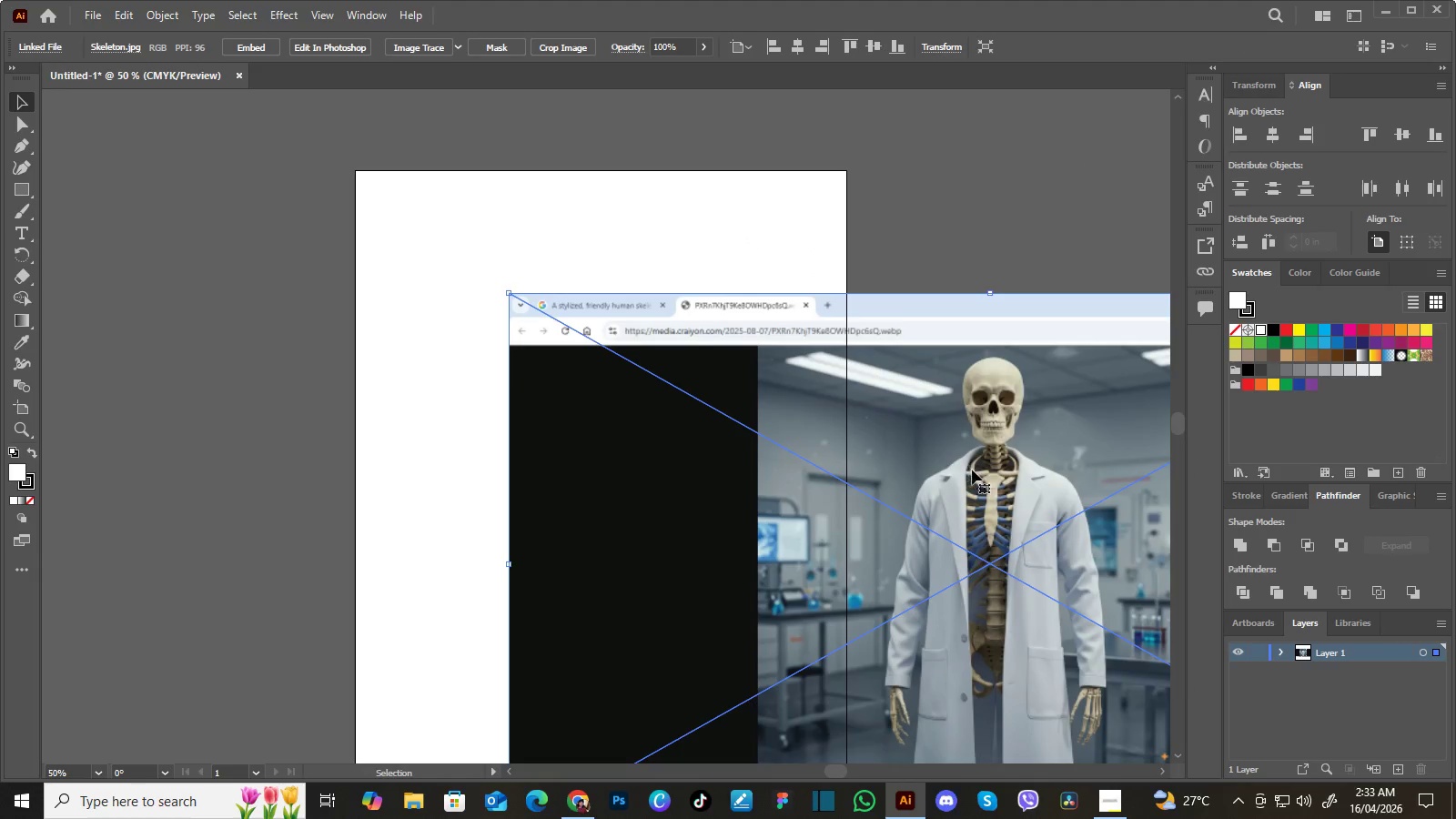 
left_click_drag(start_coordinate=[1002, 492], to_coordinate=[540, 268])
 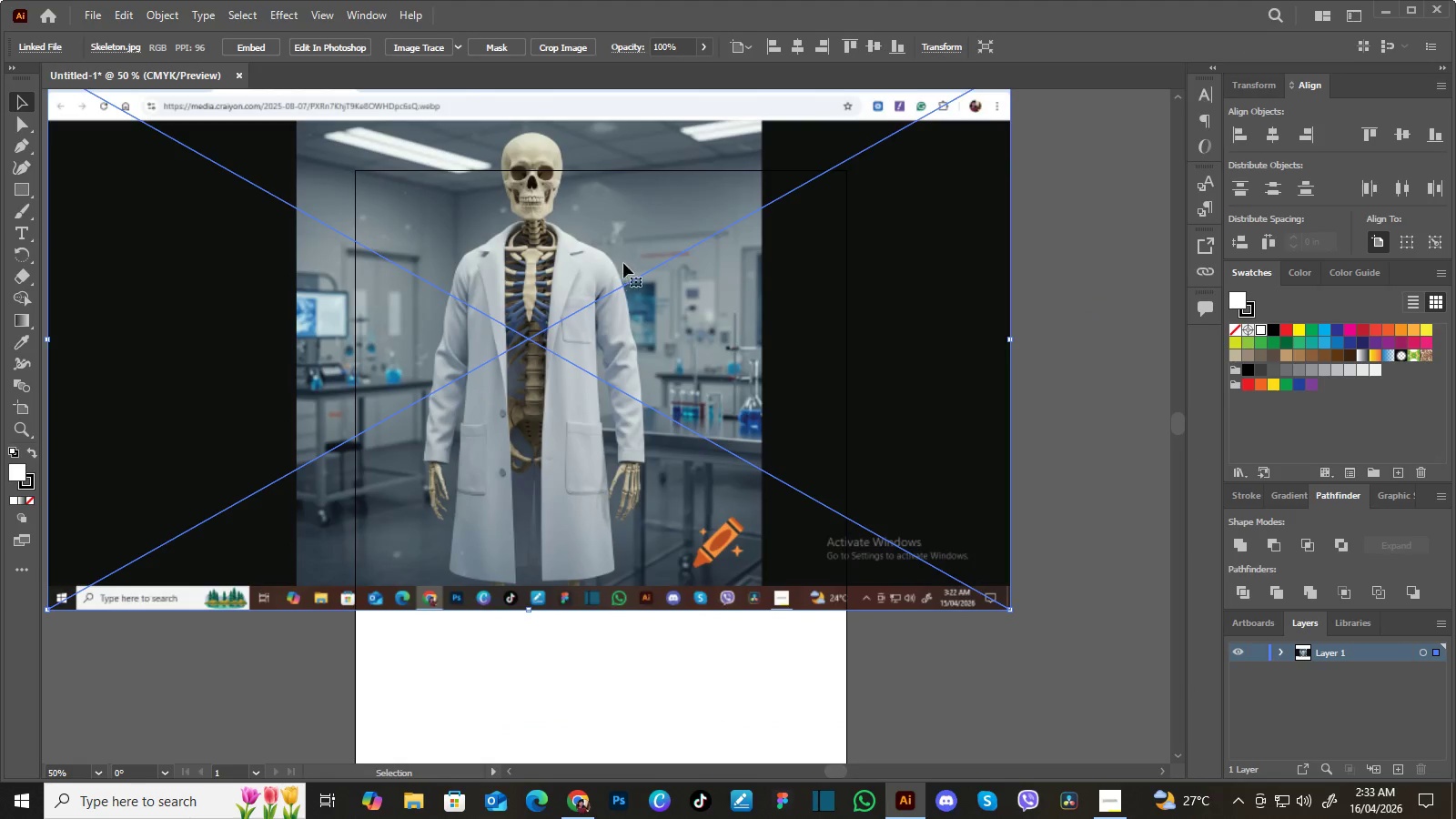 
left_click_drag(start_coordinate=[625, 265], to_coordinate=[710, 397])
 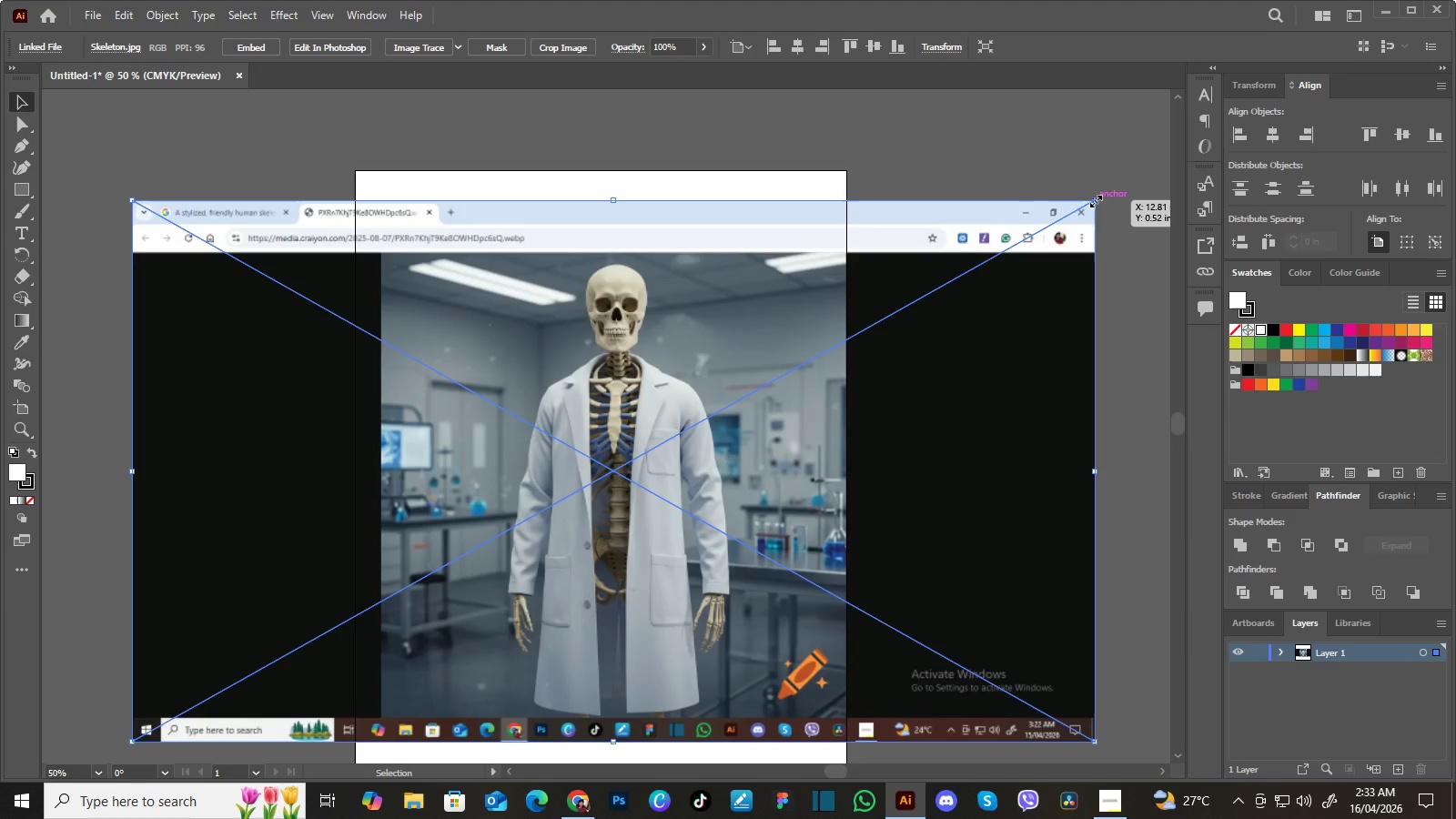 
left_click_drag(start_coordinate=[1094, 199], to_coordinate=[577, 471])
 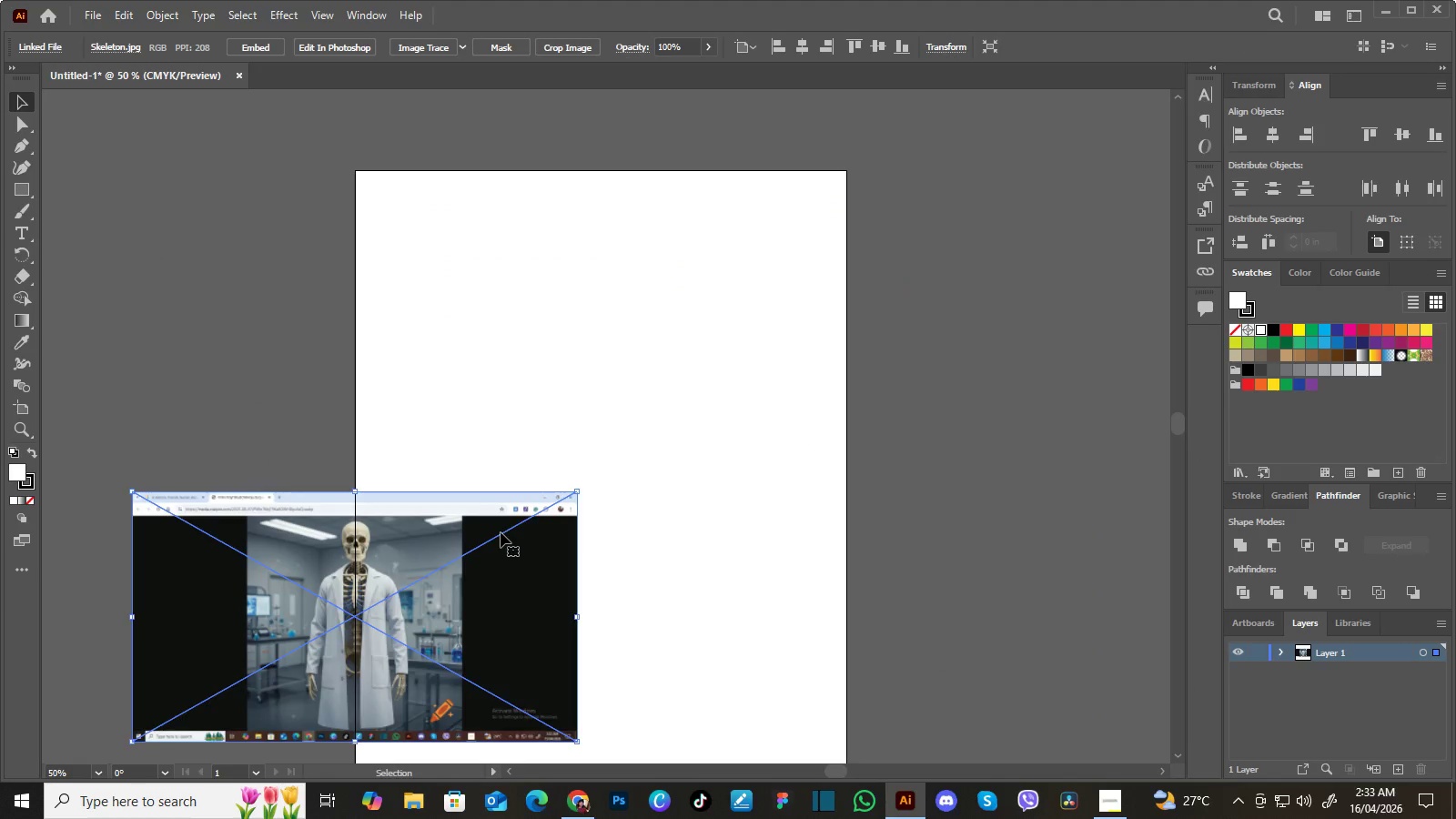 
hold_key(key=ShiftLeft, duration=1.5)
 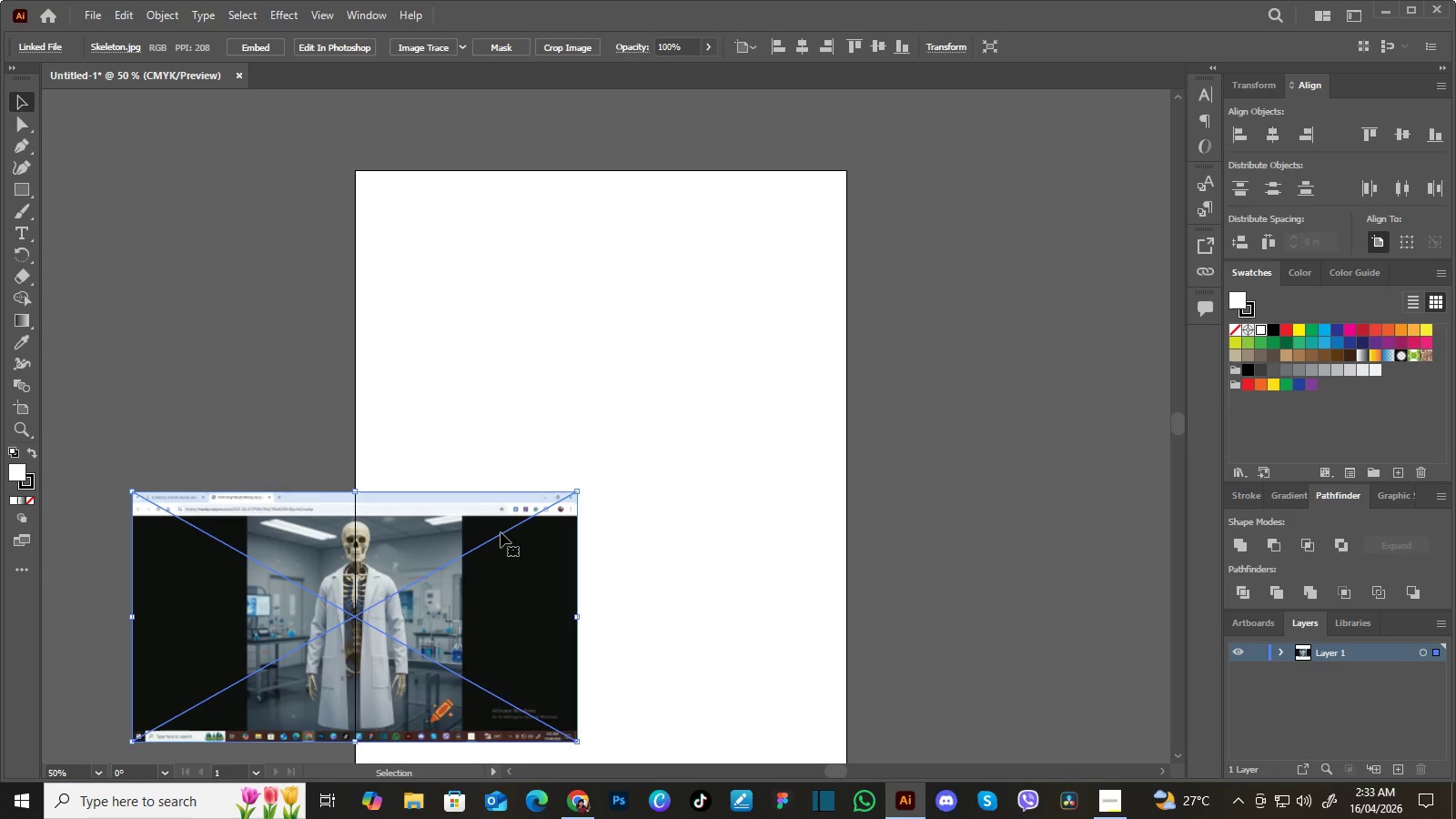 
key(Shift+ShiftLeft)
 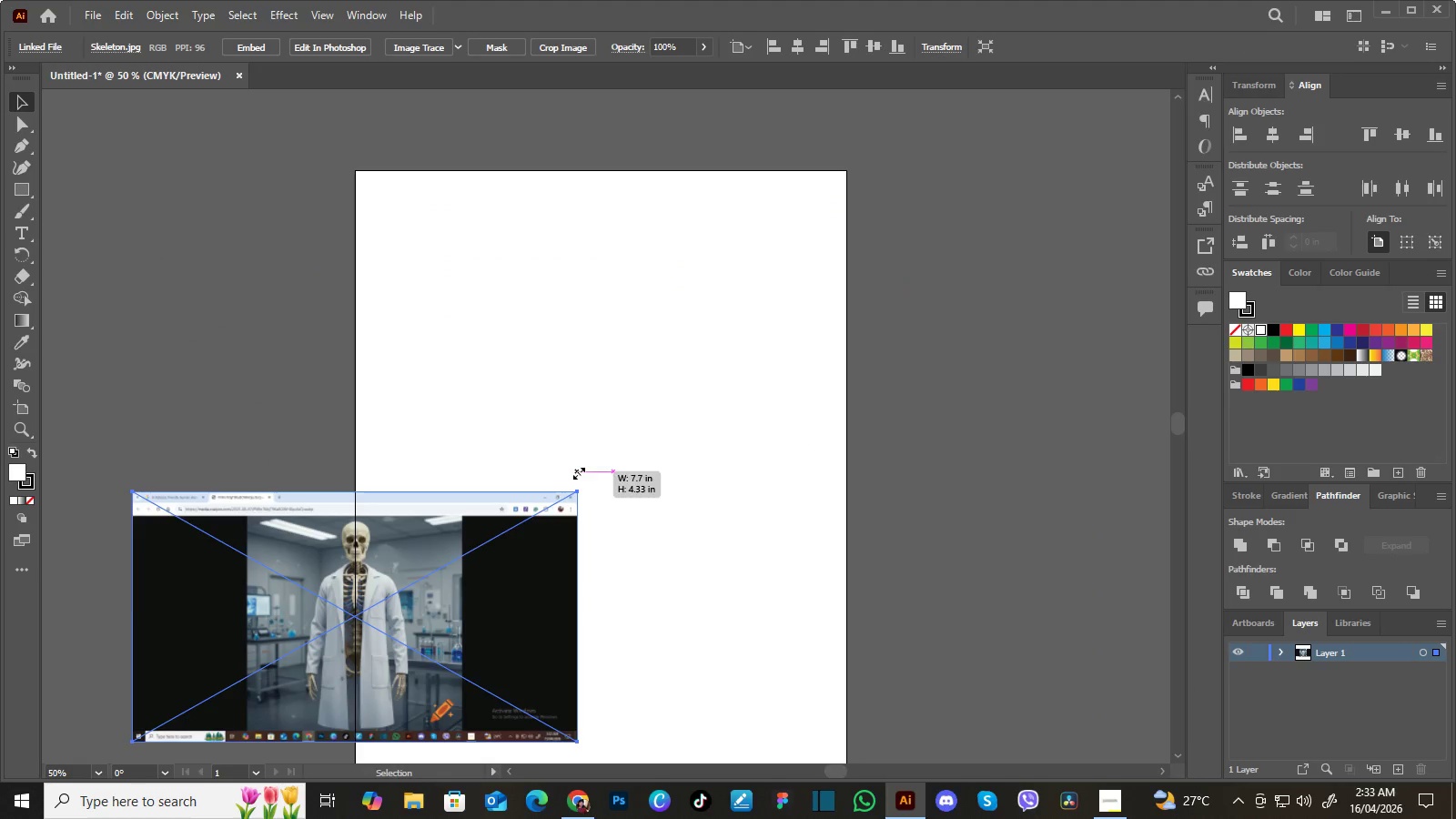 
key(Shift+ShiftLeft)
 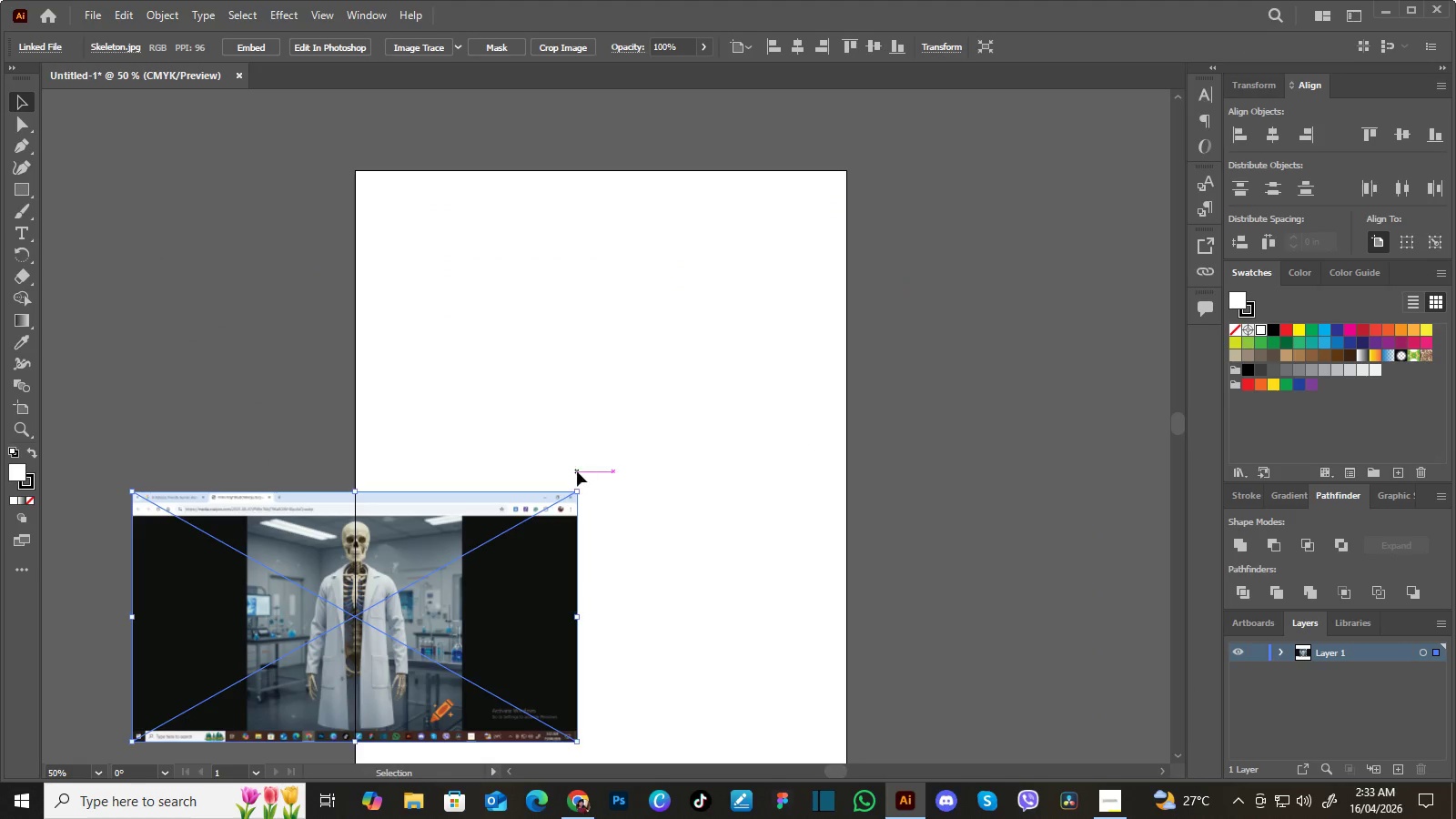 
key(Shift+ShiftLeft)
 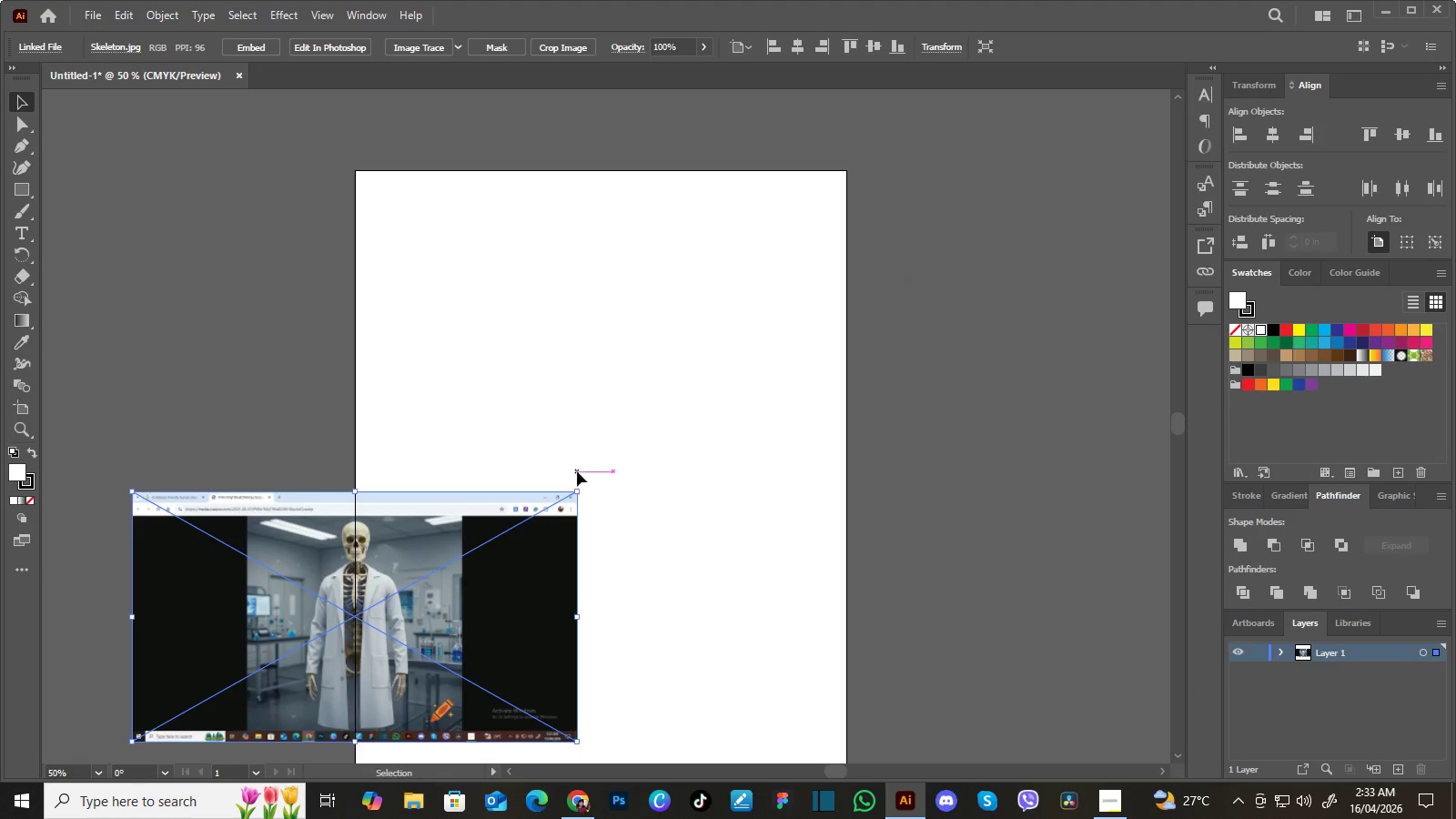 
key(Shift+ShiftLeft)
 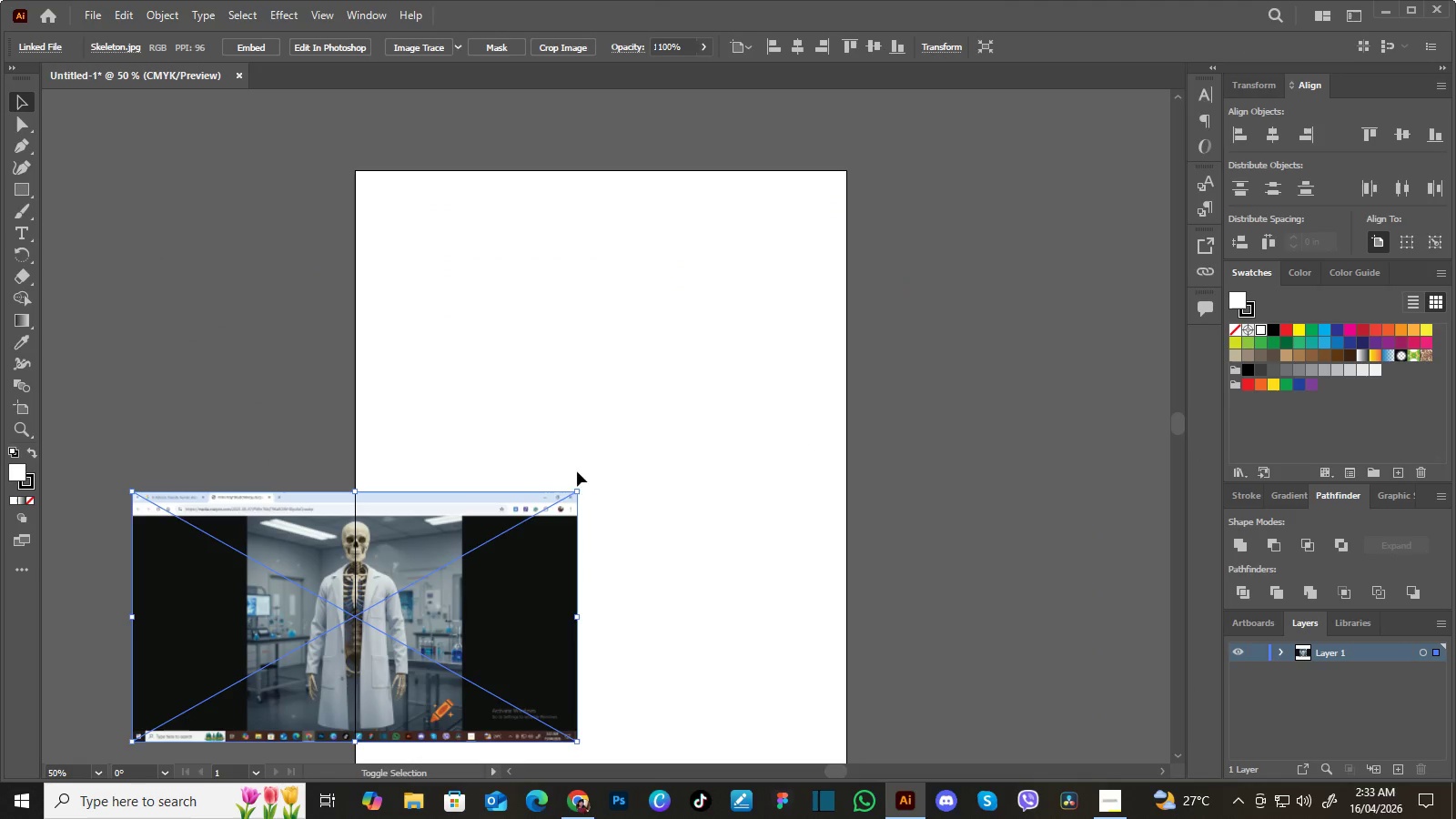 
key(Shift+ShiftLeft)
 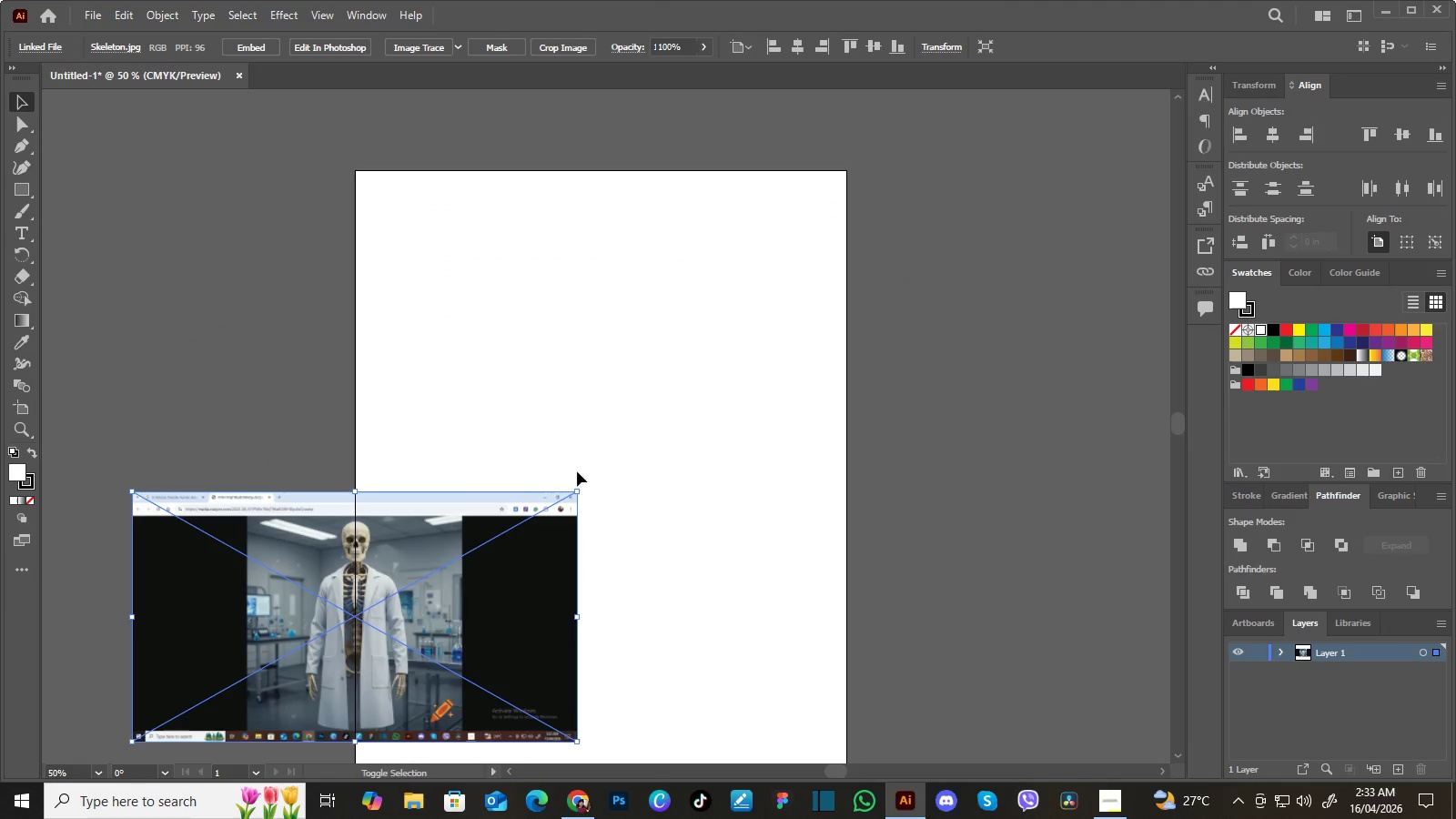 
key(Shift+ShiftLeft)
 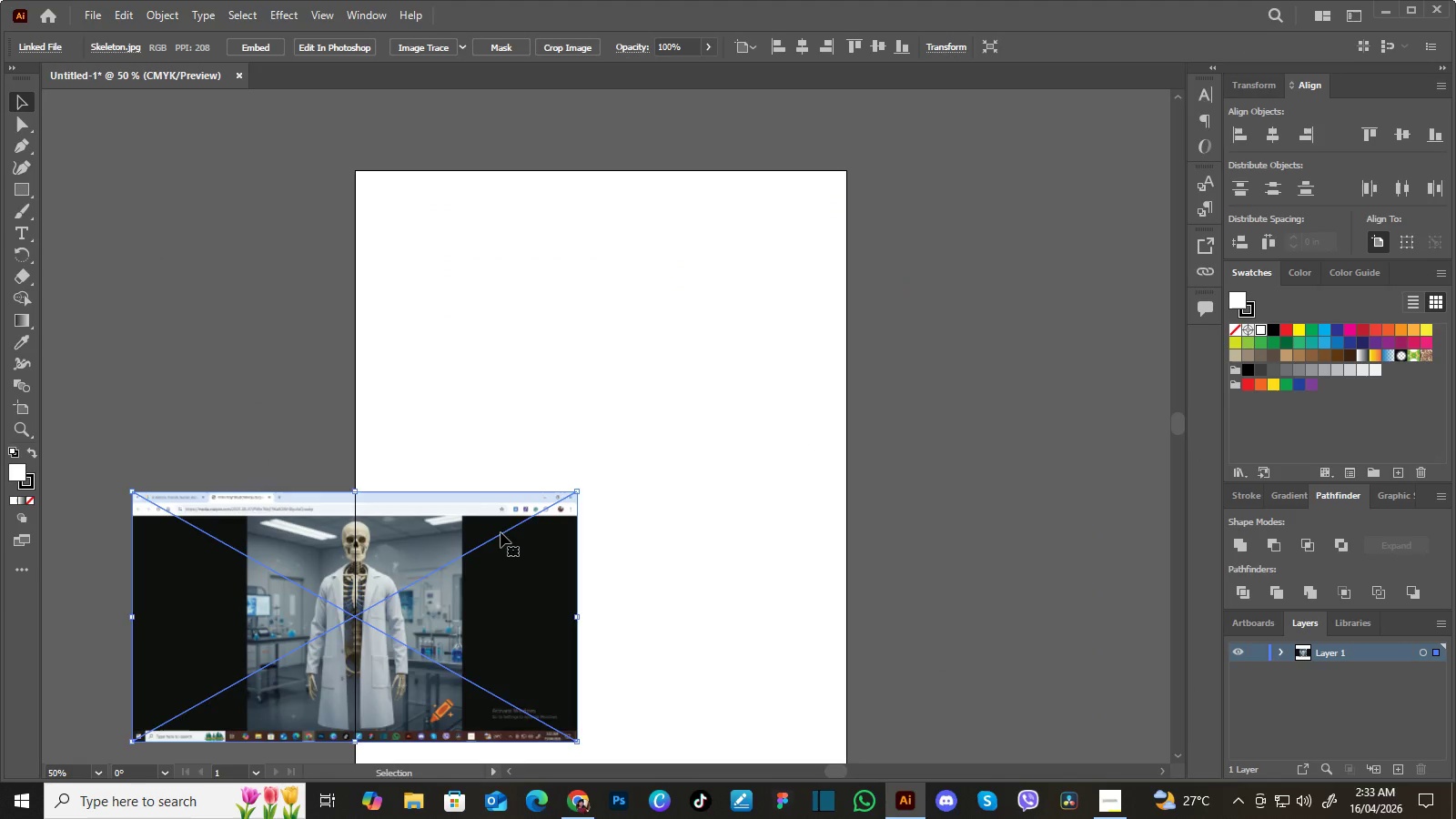 
left_click_drag(start_coordinate=[500, 532], to_coordinate=[750, 302])
 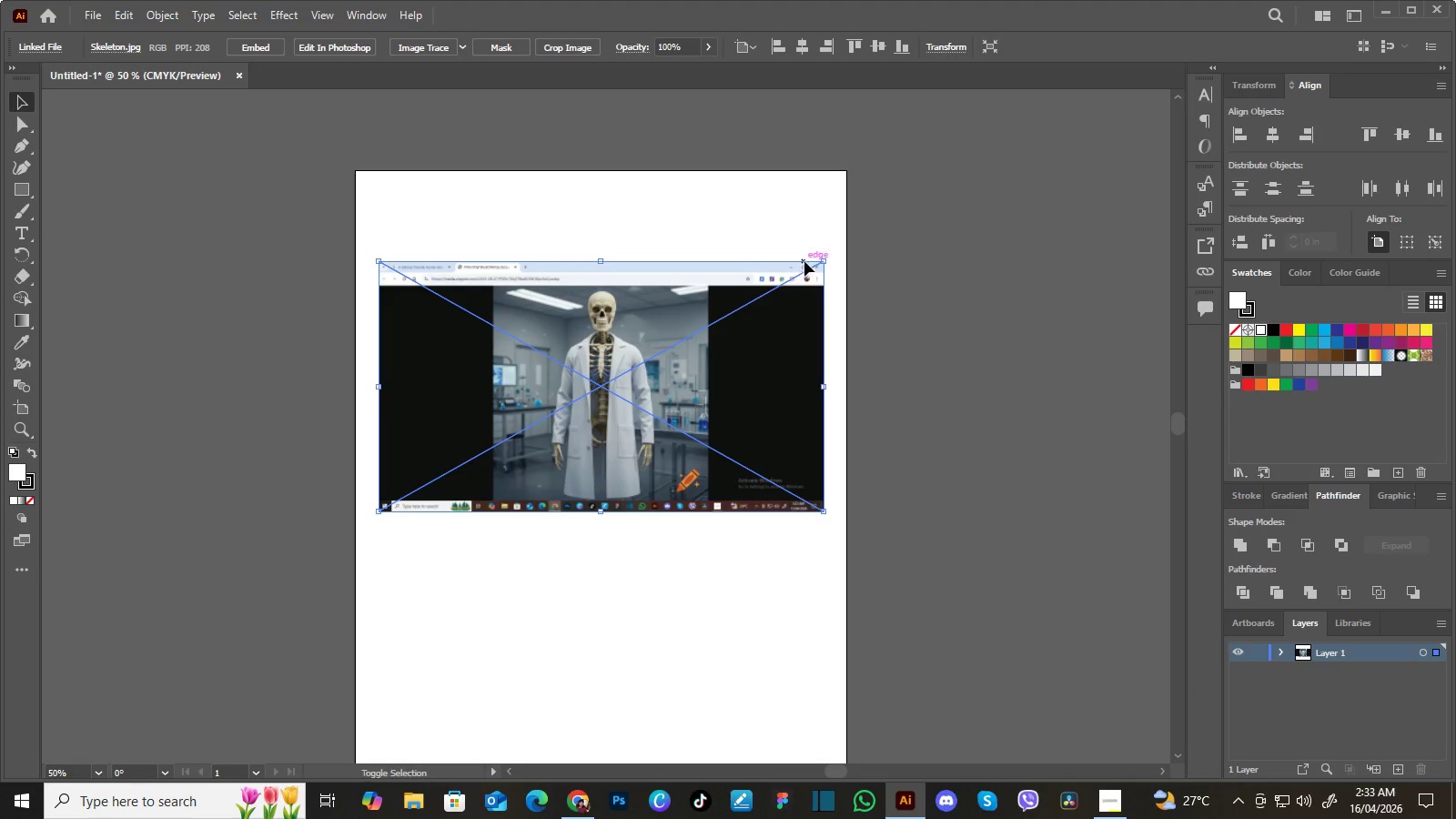 
hold_key(key=ShiftLeft, duration=1.27)
left_click_drag(start_coordinate=[823, 258], to_coordinate=[781, 287])
 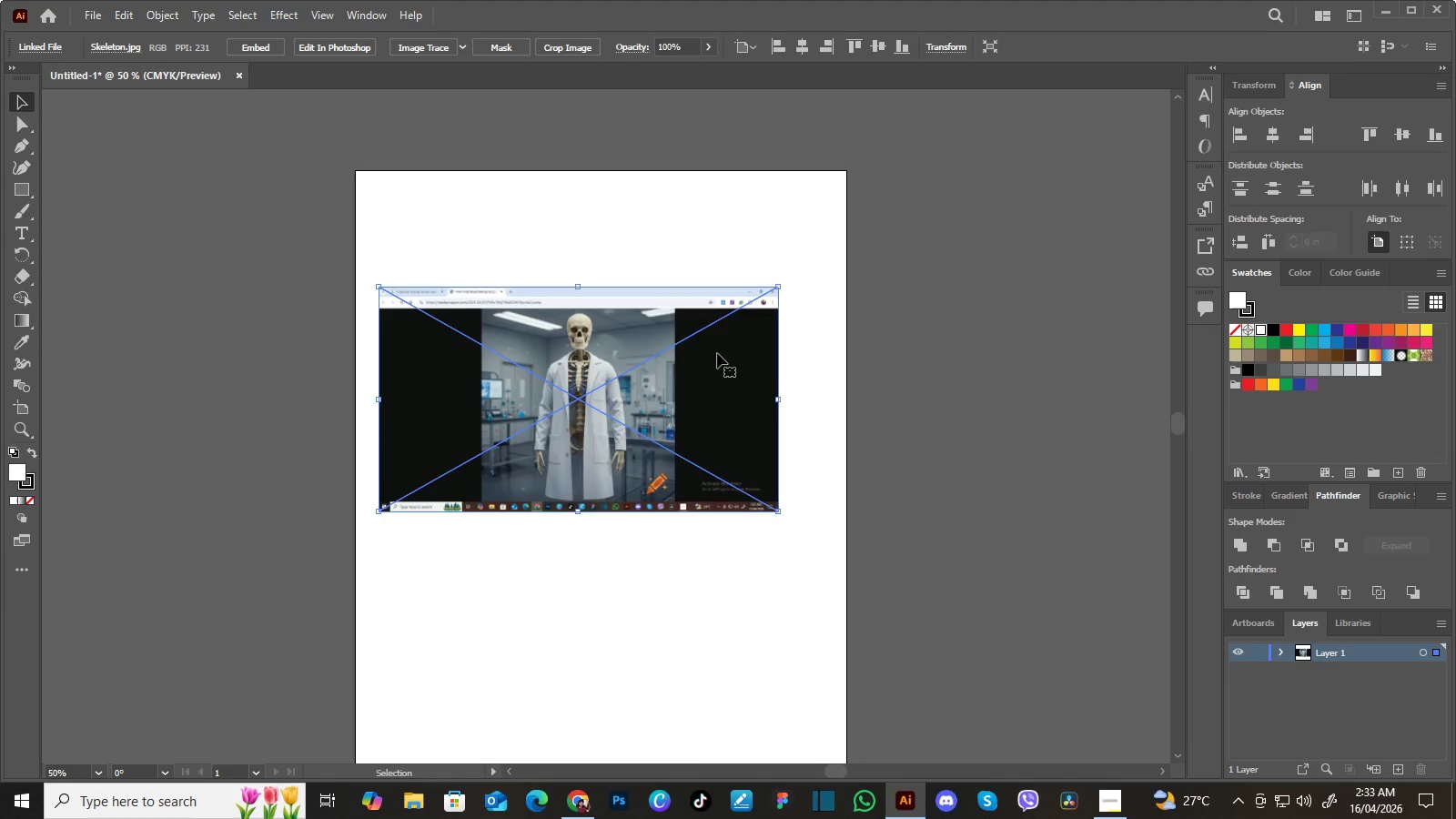 
left_click_drag(start_coordinate=[717, 353], to_coordinate=[733, 367])
 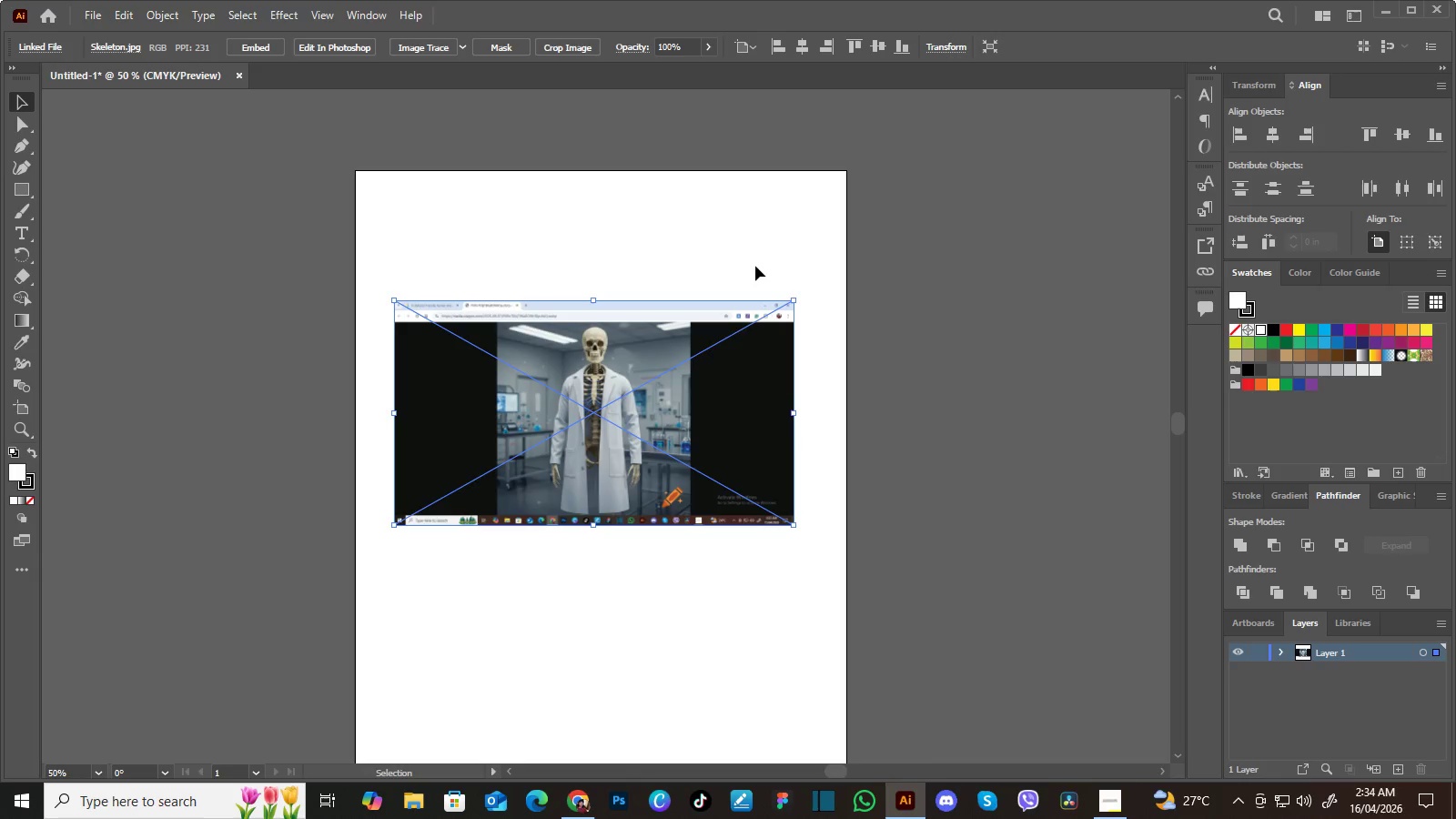 
key(Enter)
 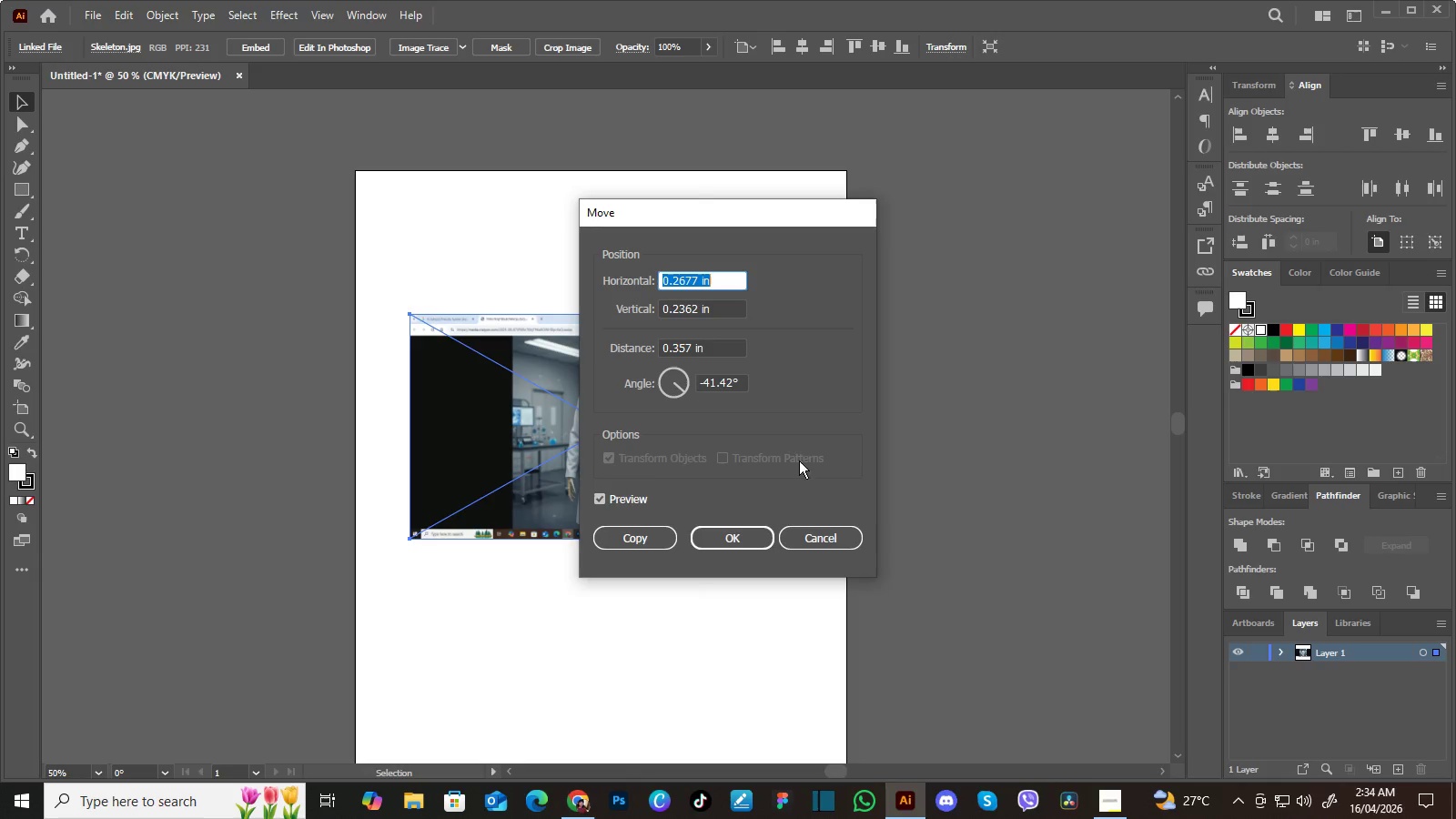 
left_click([734, 540])
 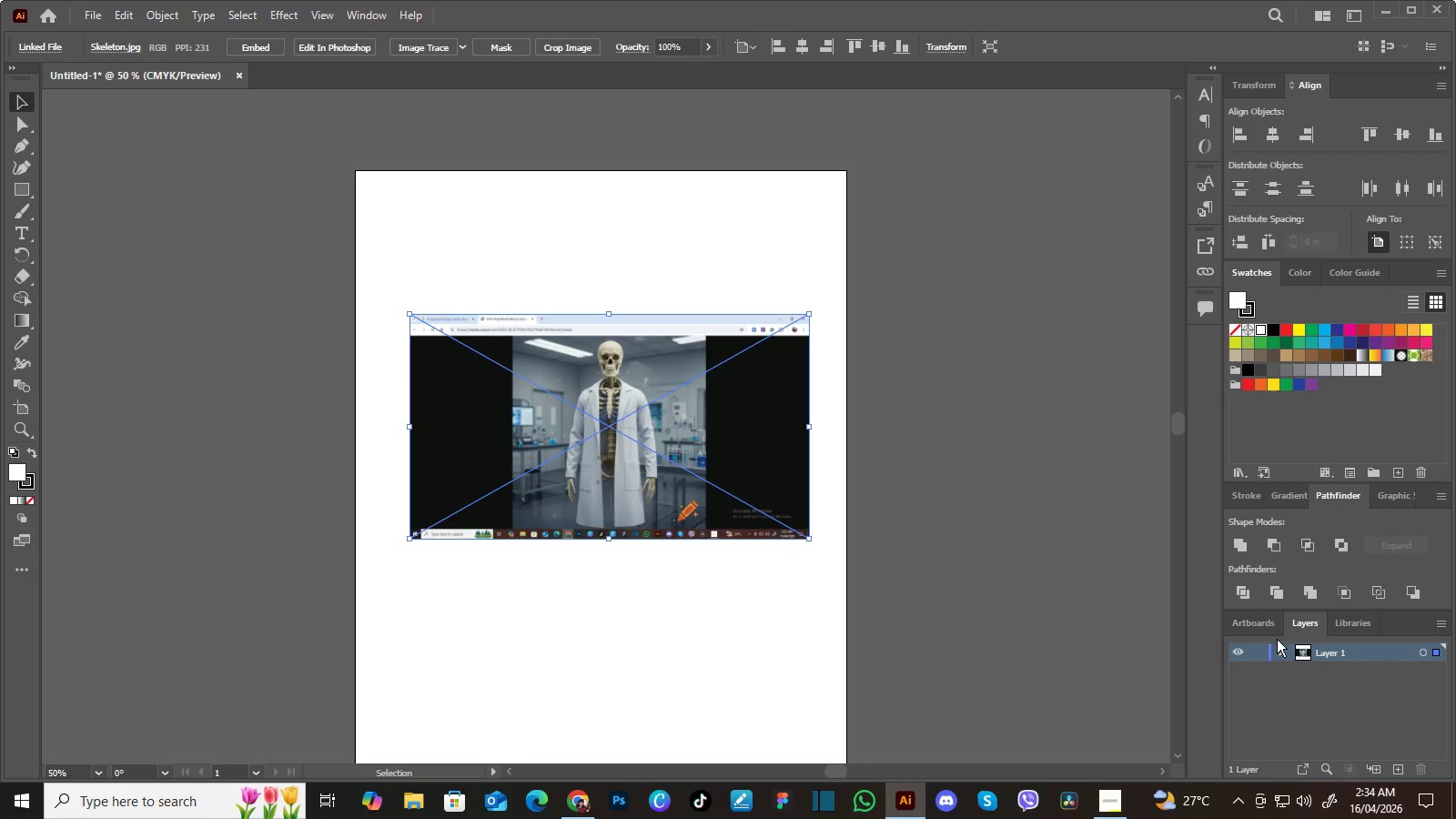 
left_click([1256, 651])
 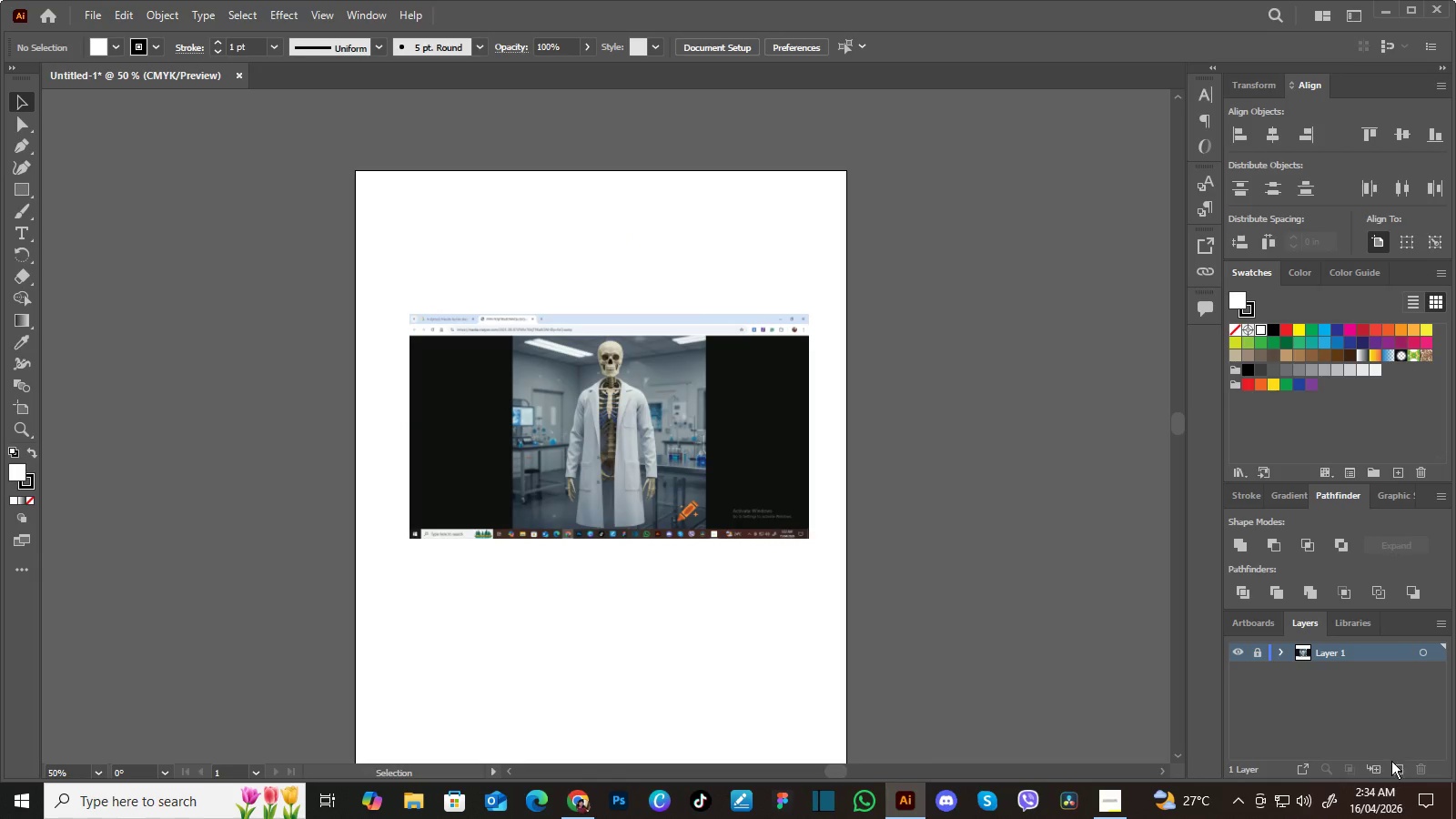 
left_click([1394, 766])
 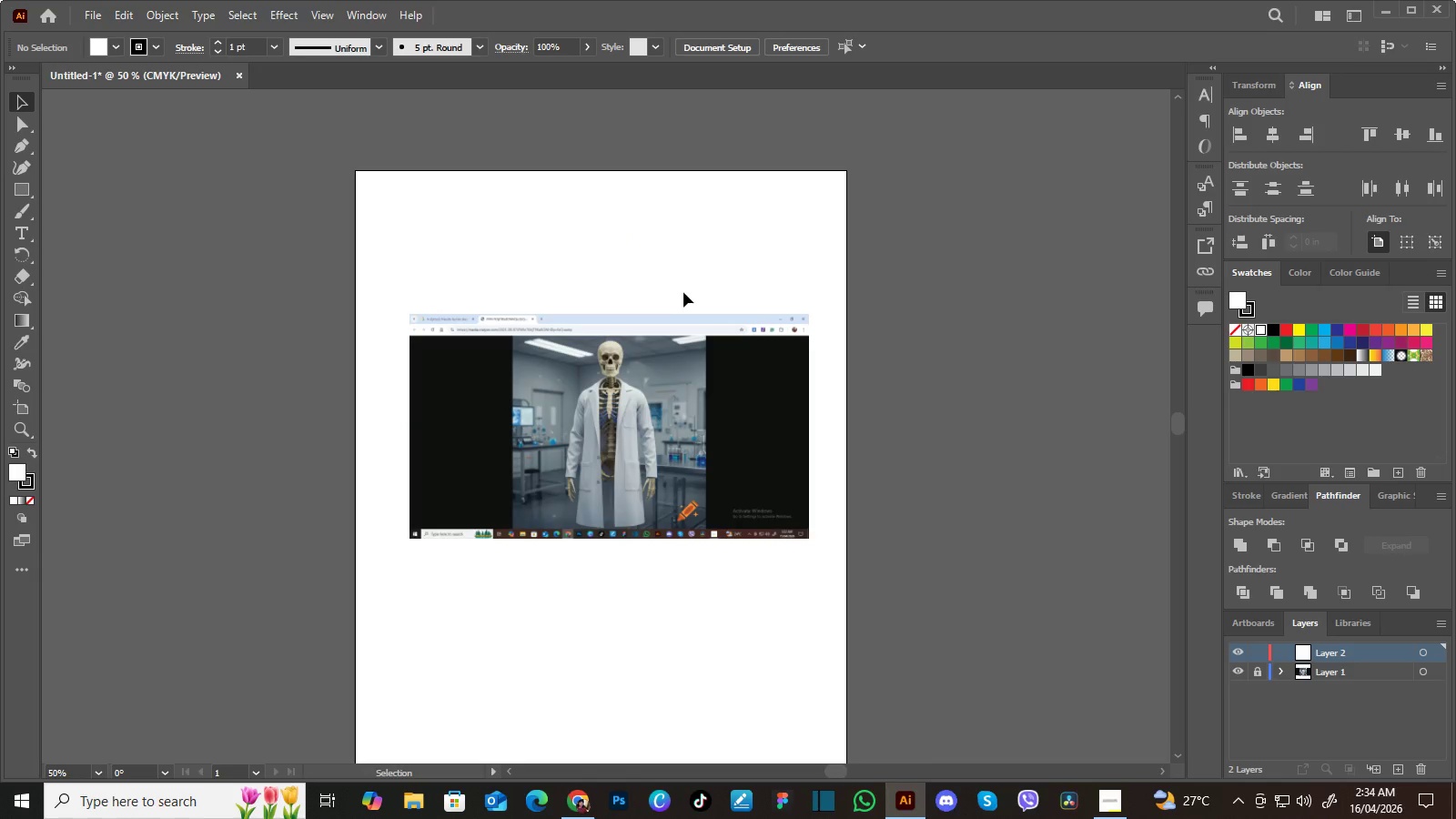 
key(Control+Equal)
 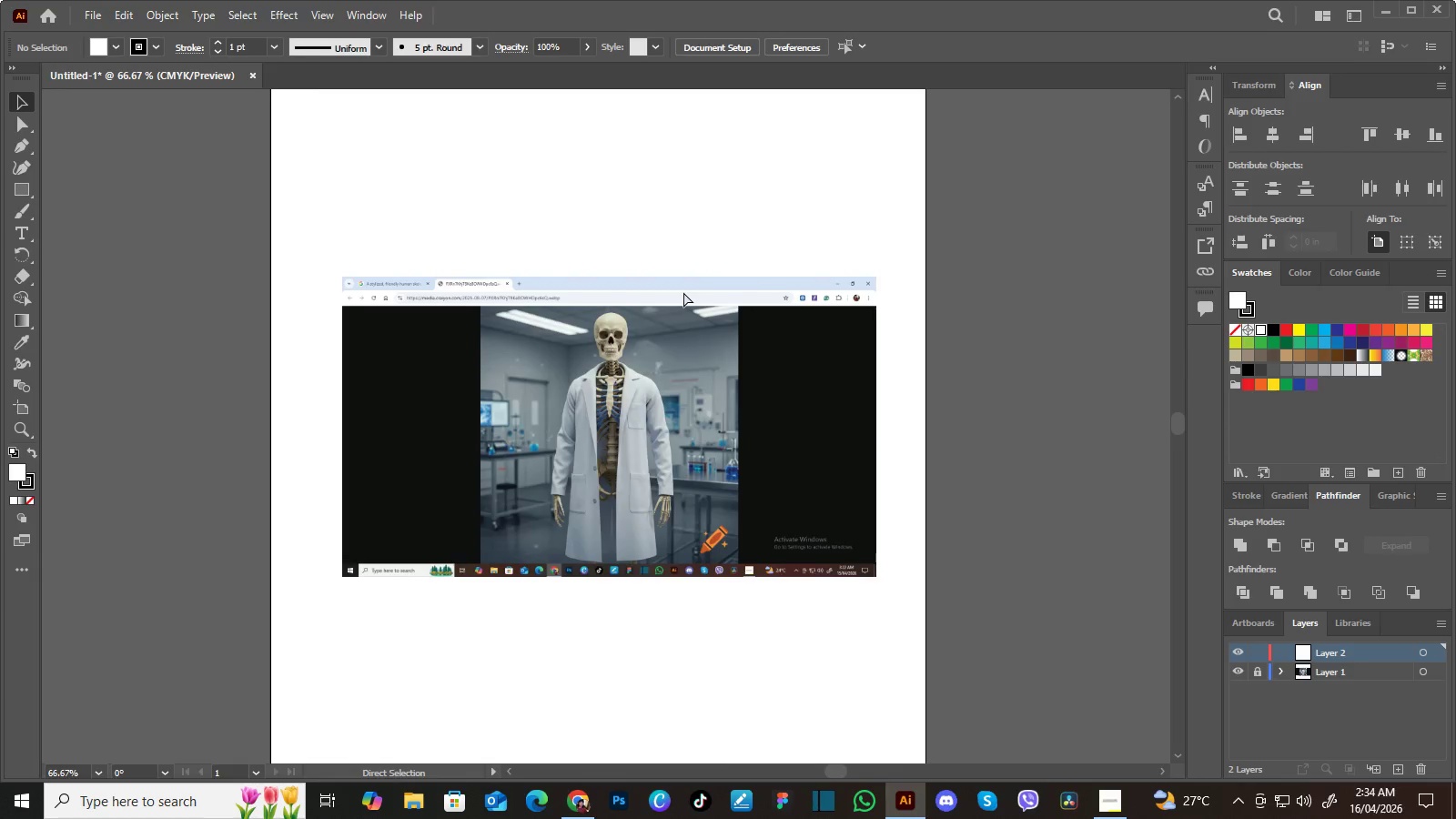 
key(Control+Equal)
 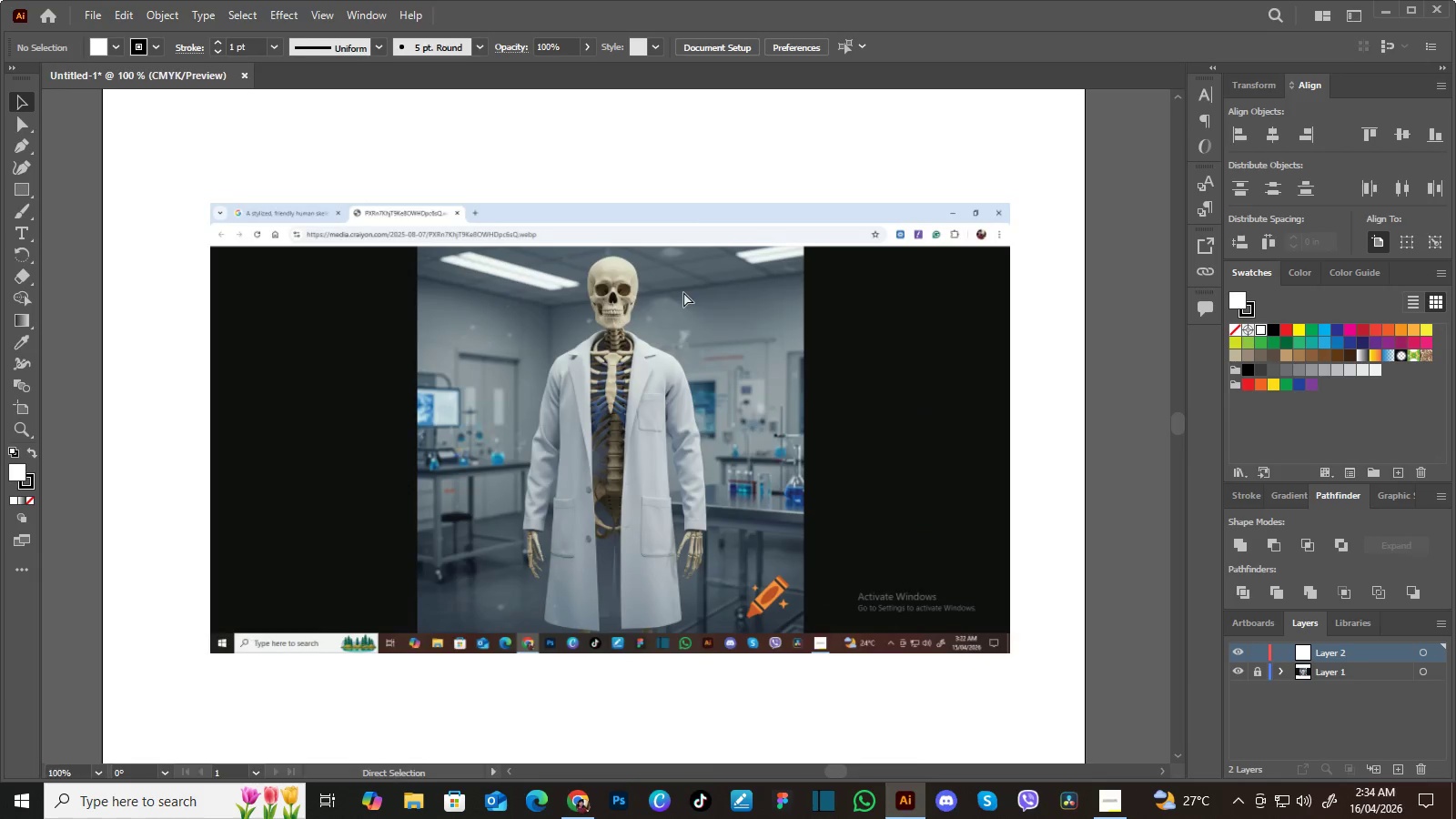 
key(Control+Equal)
 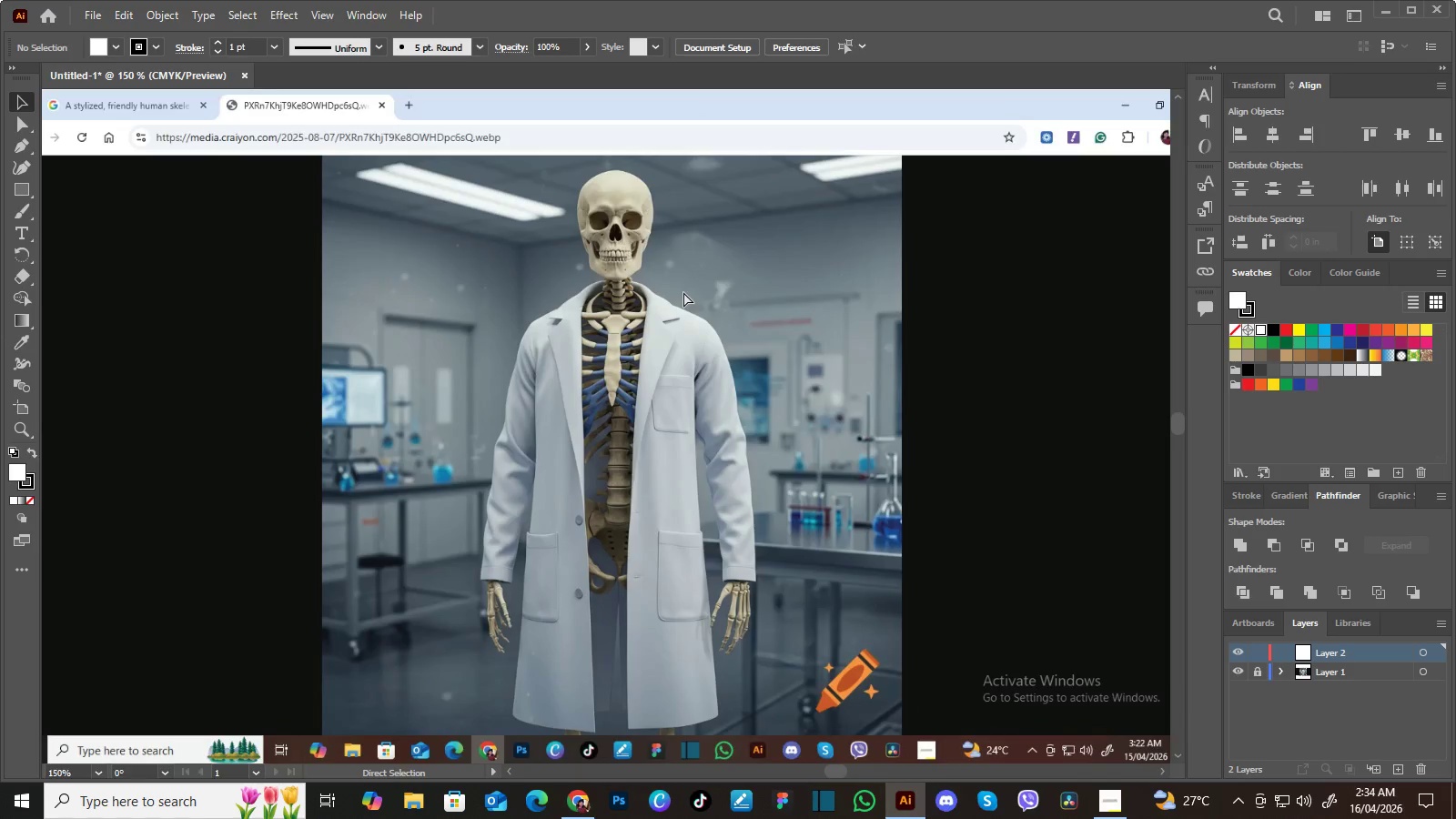 
key(Control+Equal)
 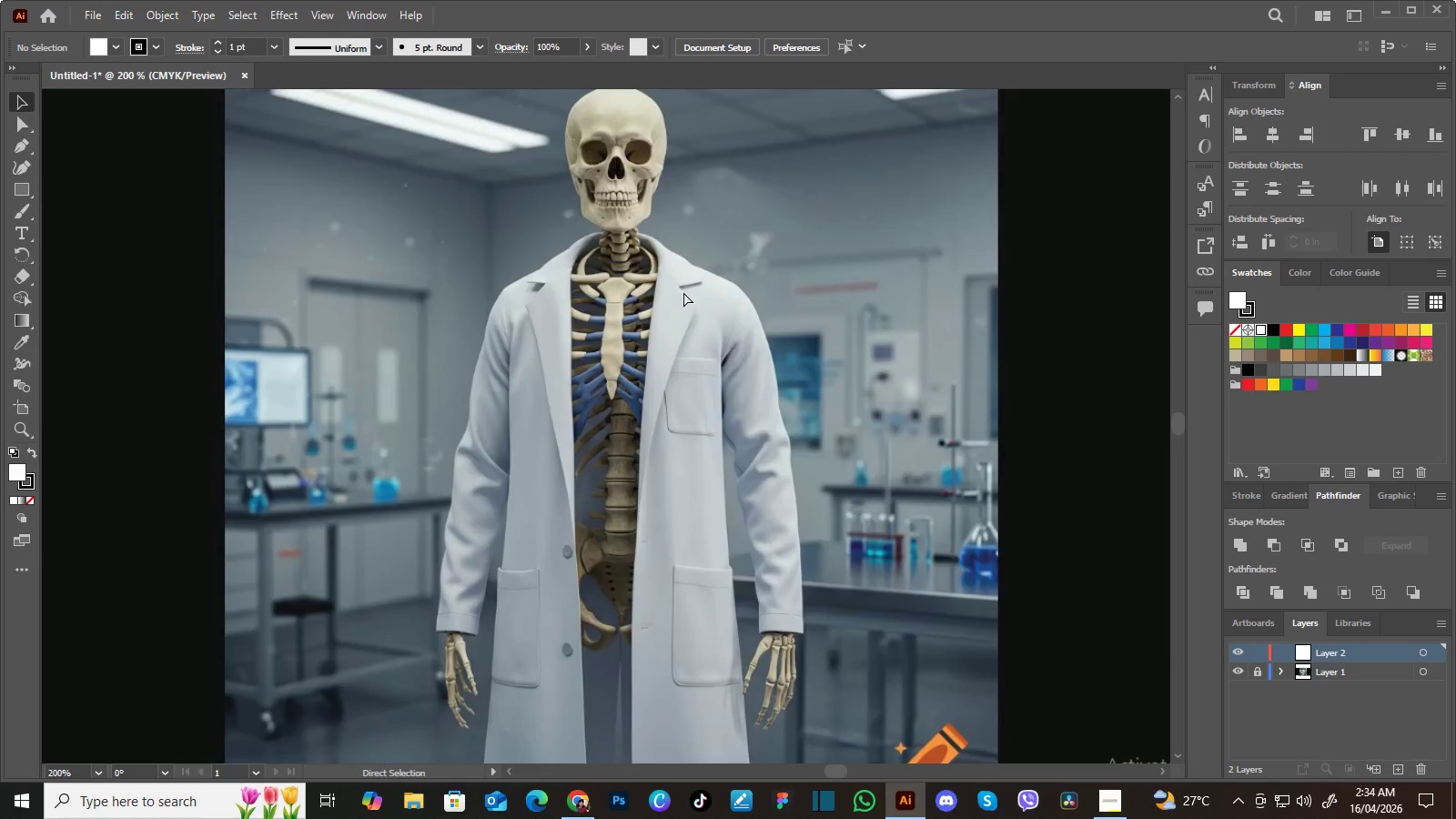 
key(Control+Equal)
 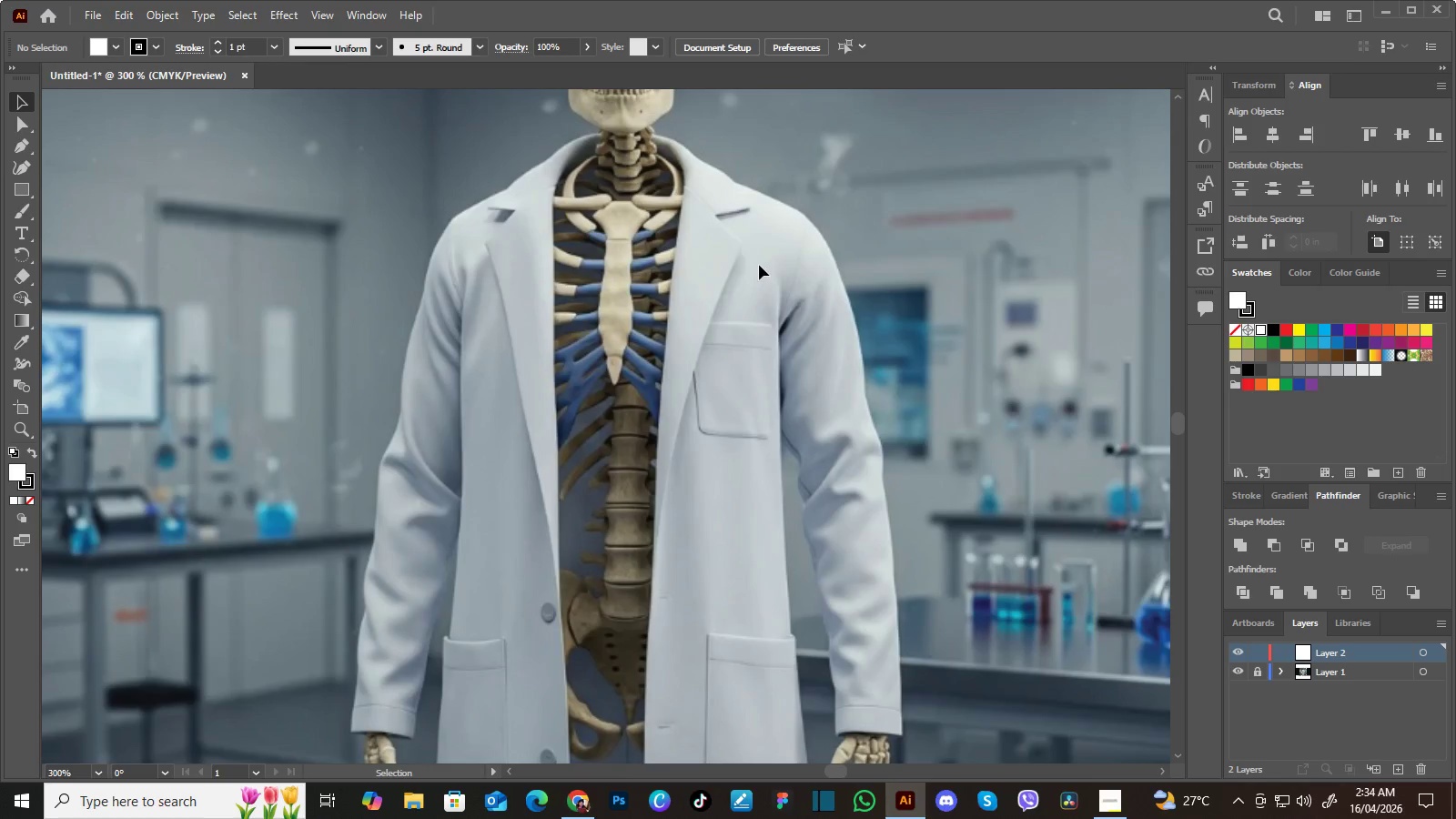 
hold_key(key=Space, duration=1.5)
 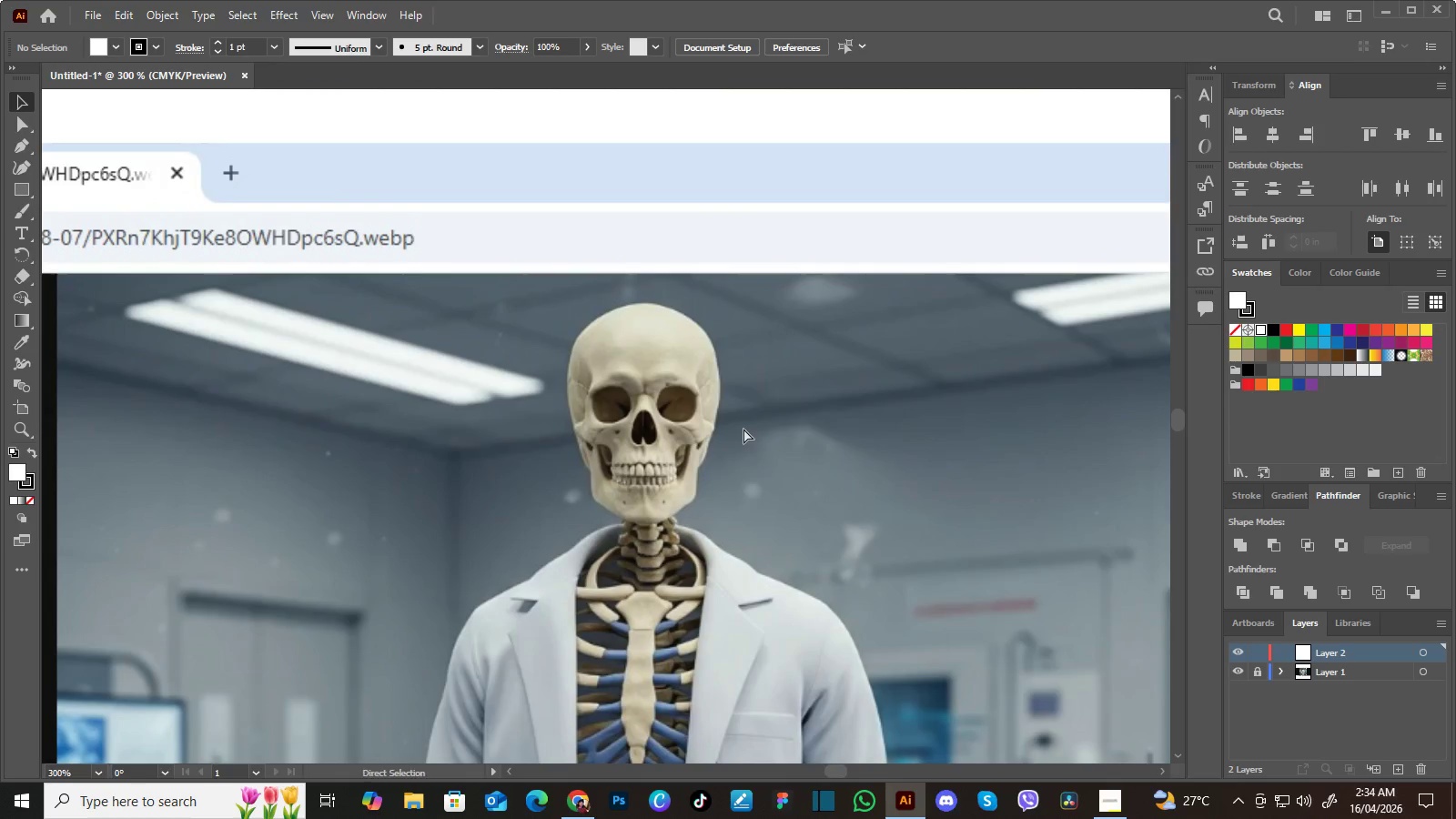 
left_click_drag(start_coordinate=[701, 228], to_coordinate=[728, 451])
 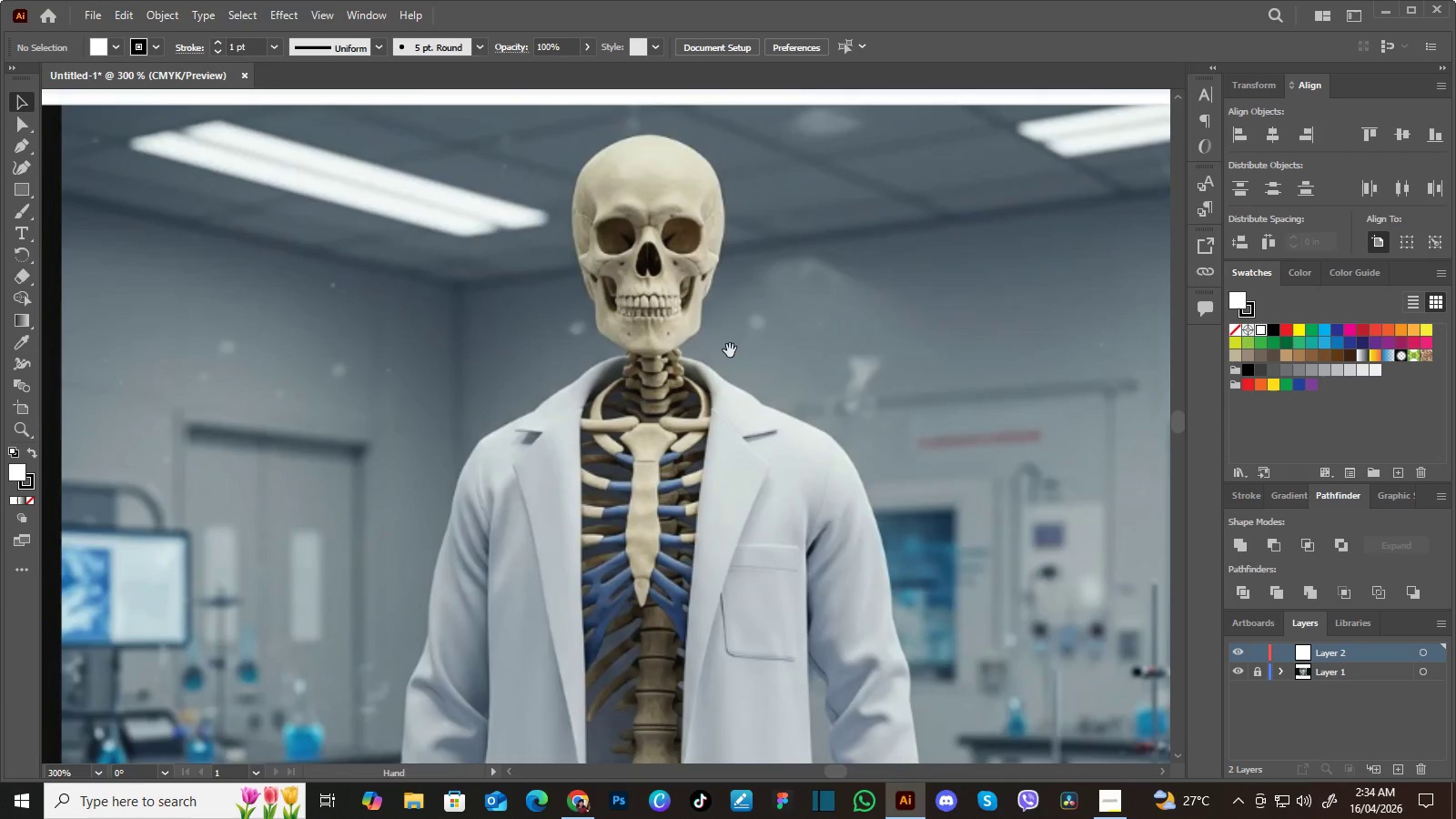 
left_click_drag(start_coordinate=[730, 350], to_coordinate=[722, 454])
 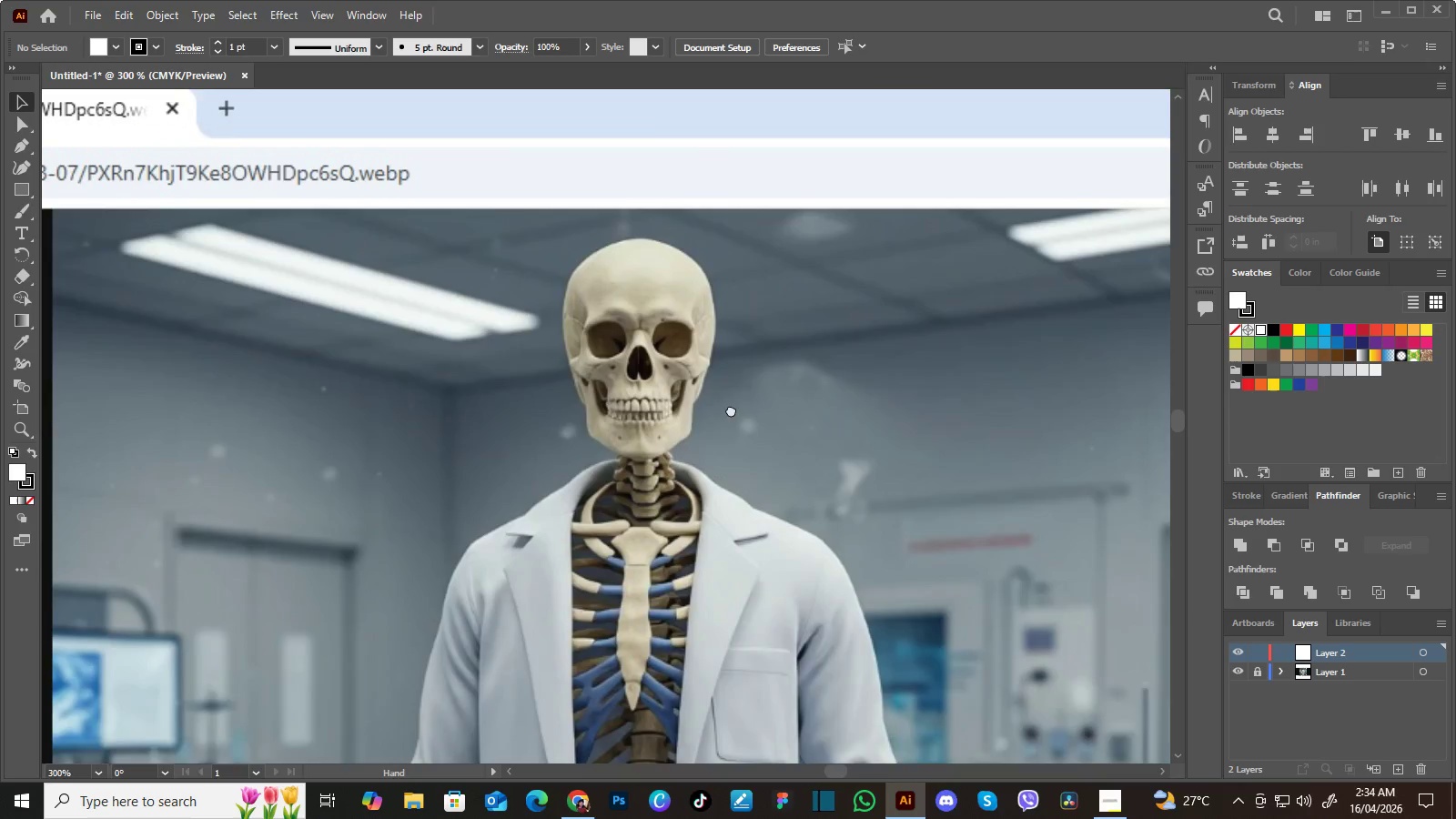 
left_click_drag(start_coordinate=[730, 401], to_coordinate=[734, 448])
 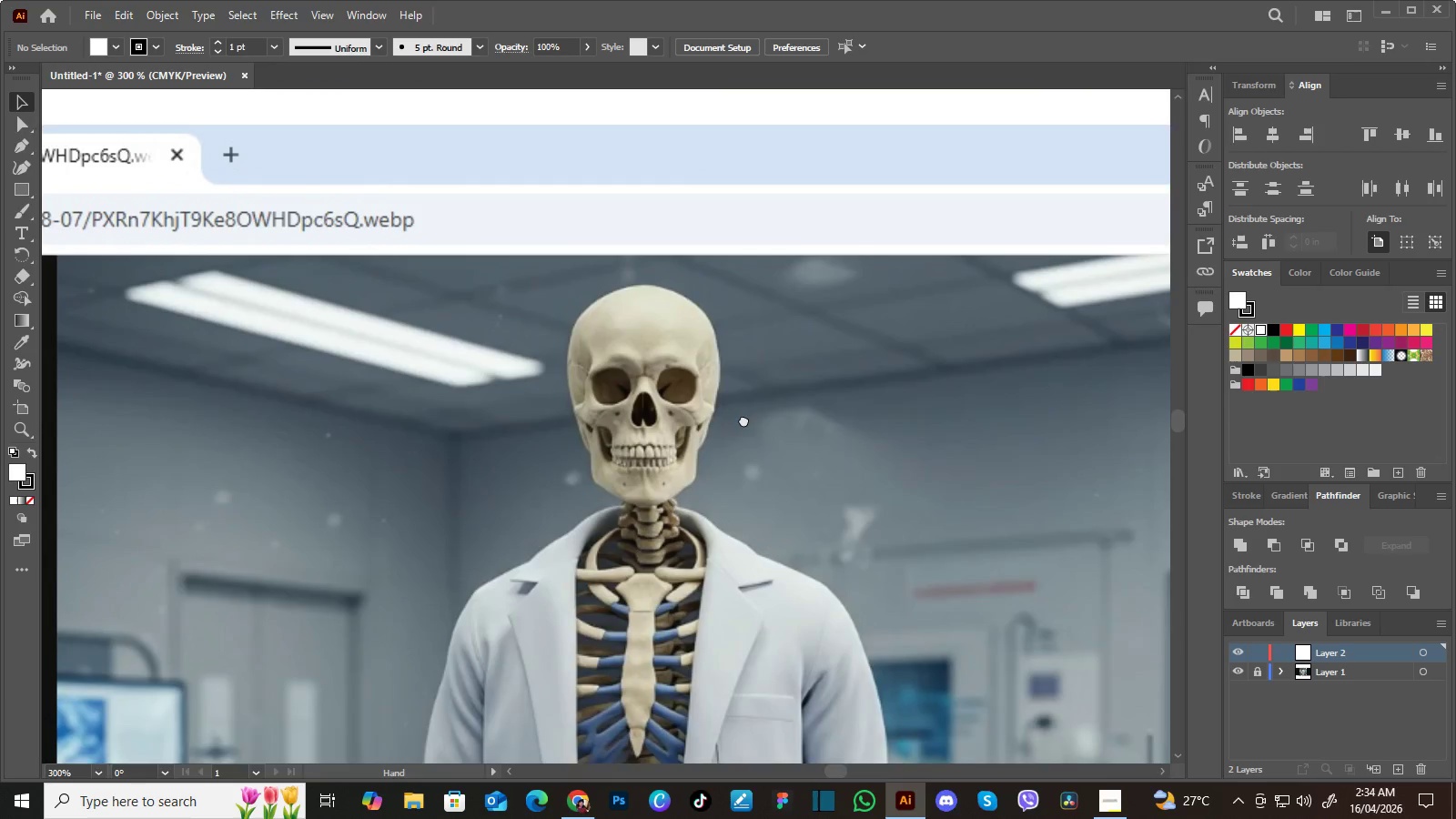 
left_click_drag(start_coordinate=[743, 410], to_coordinate=[743, 429])
 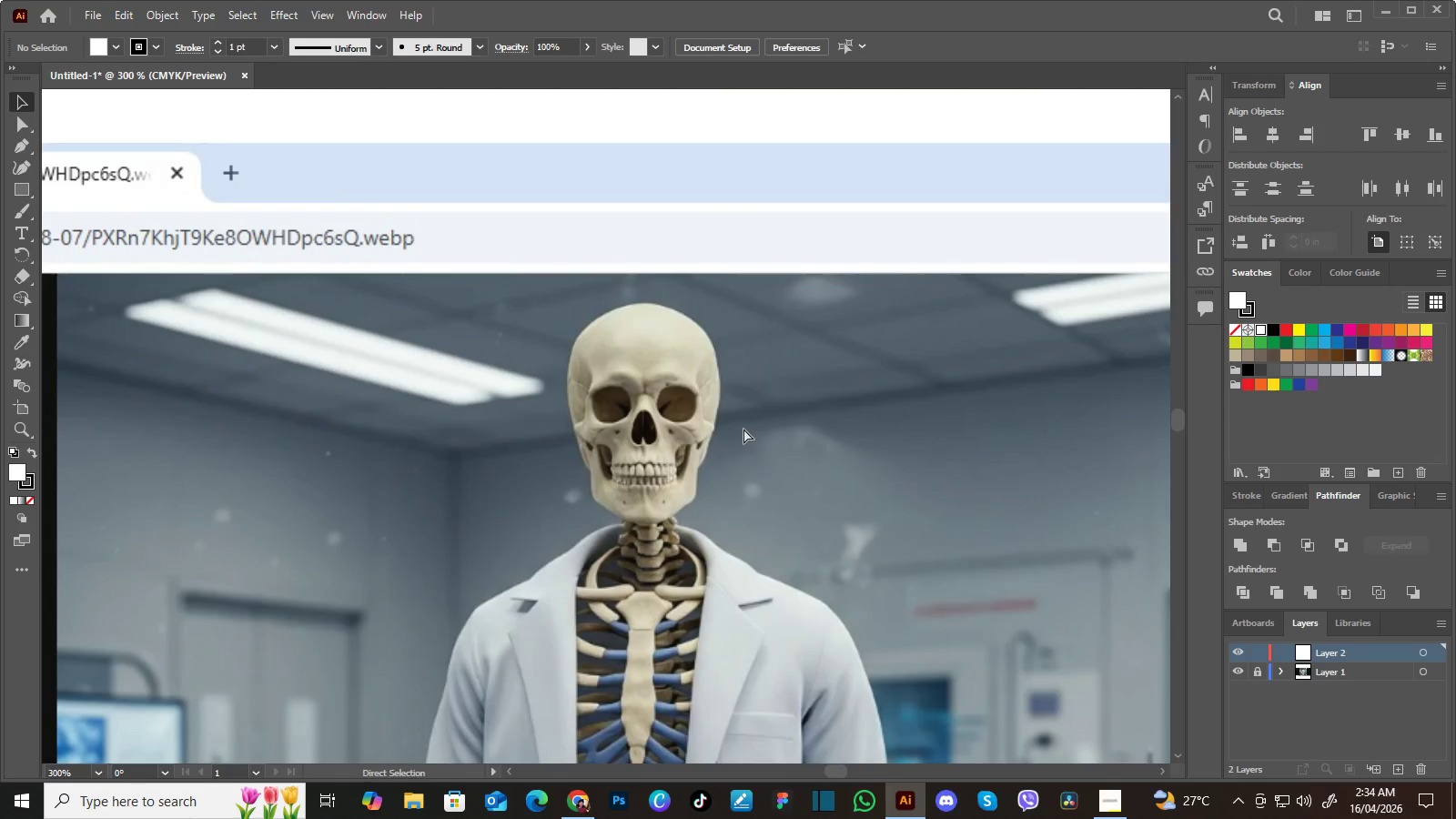 
key(Space)
 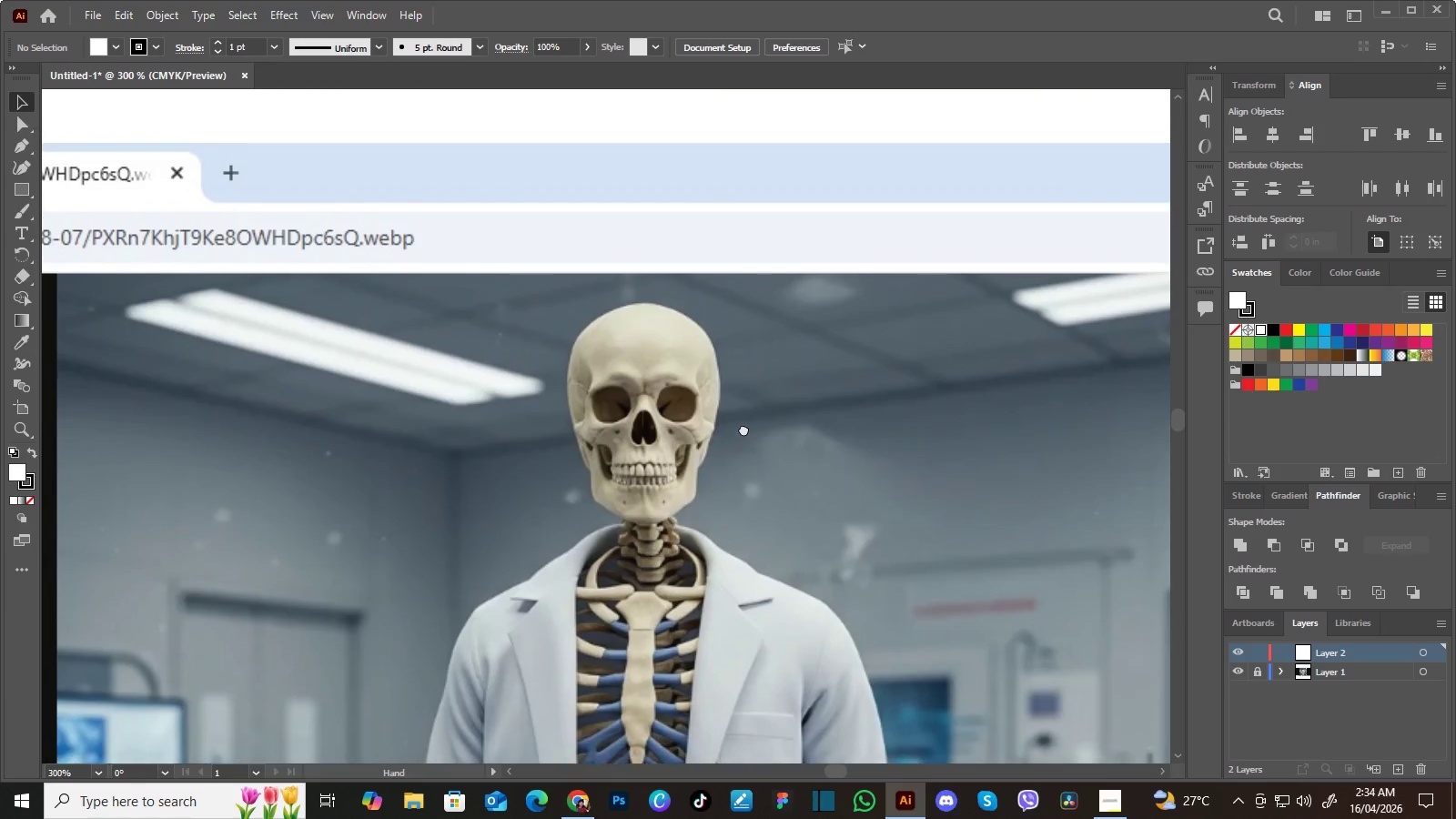 
key(Space)
 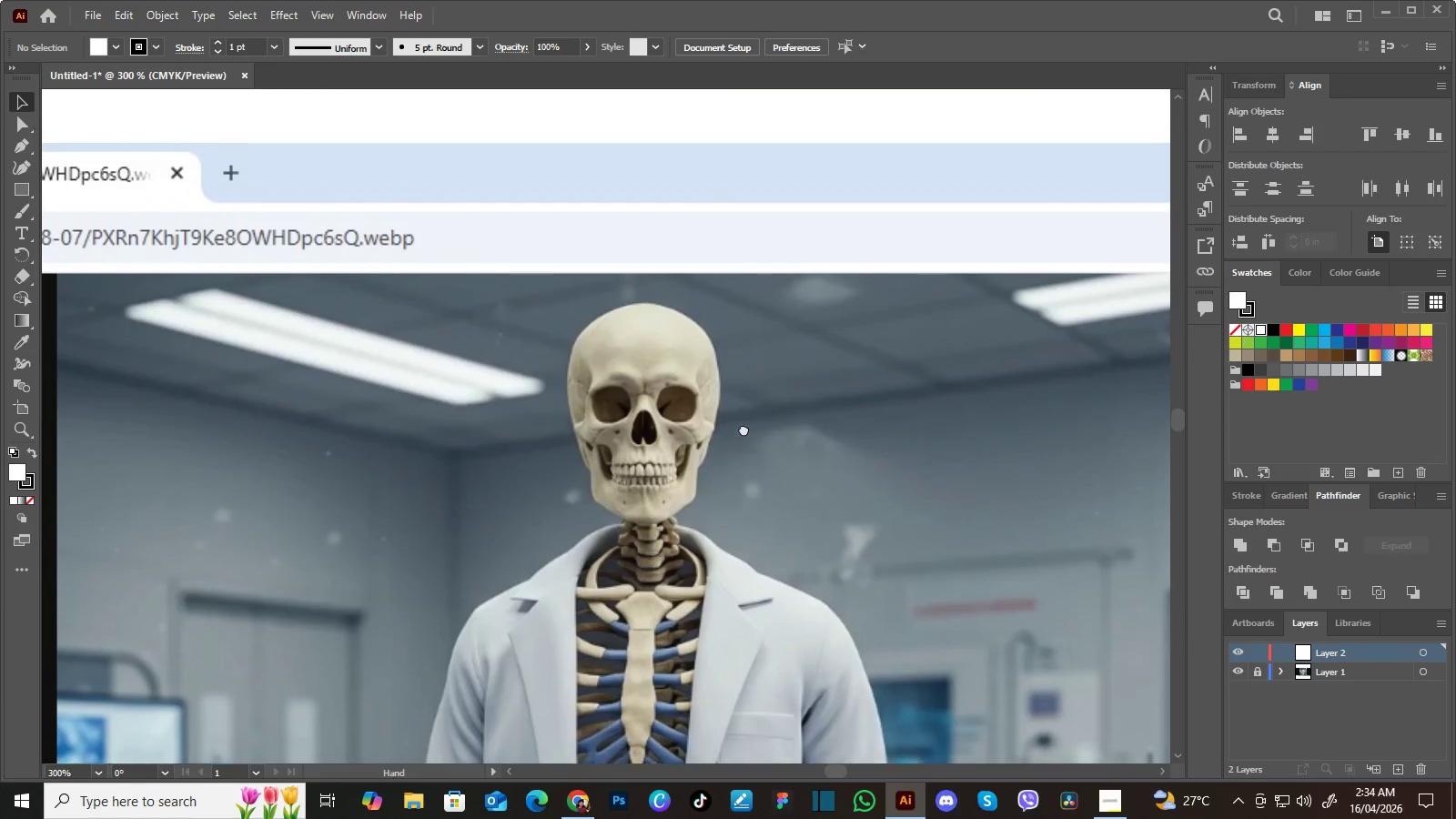 
key(Space)
 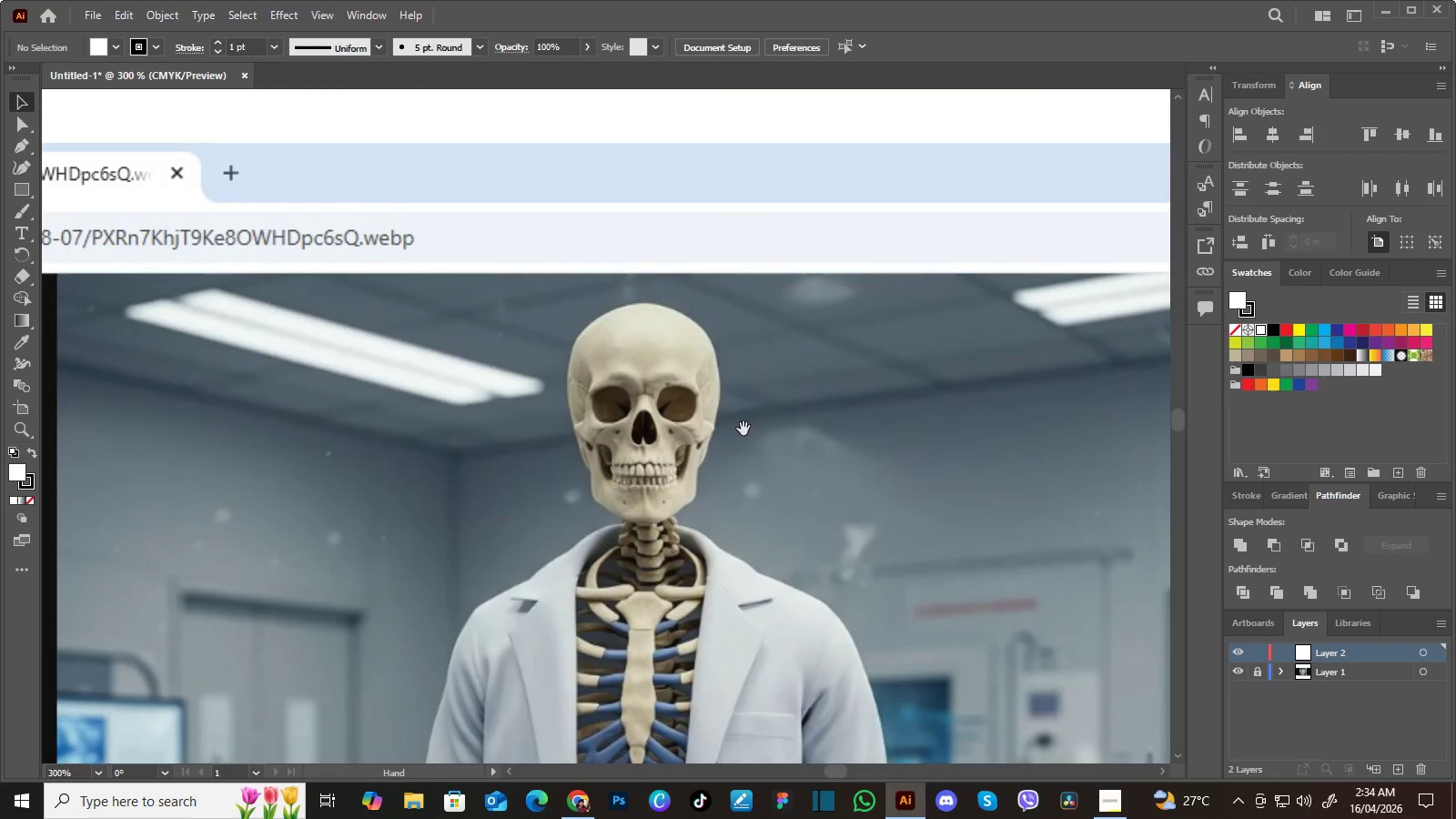 
key(Space)
 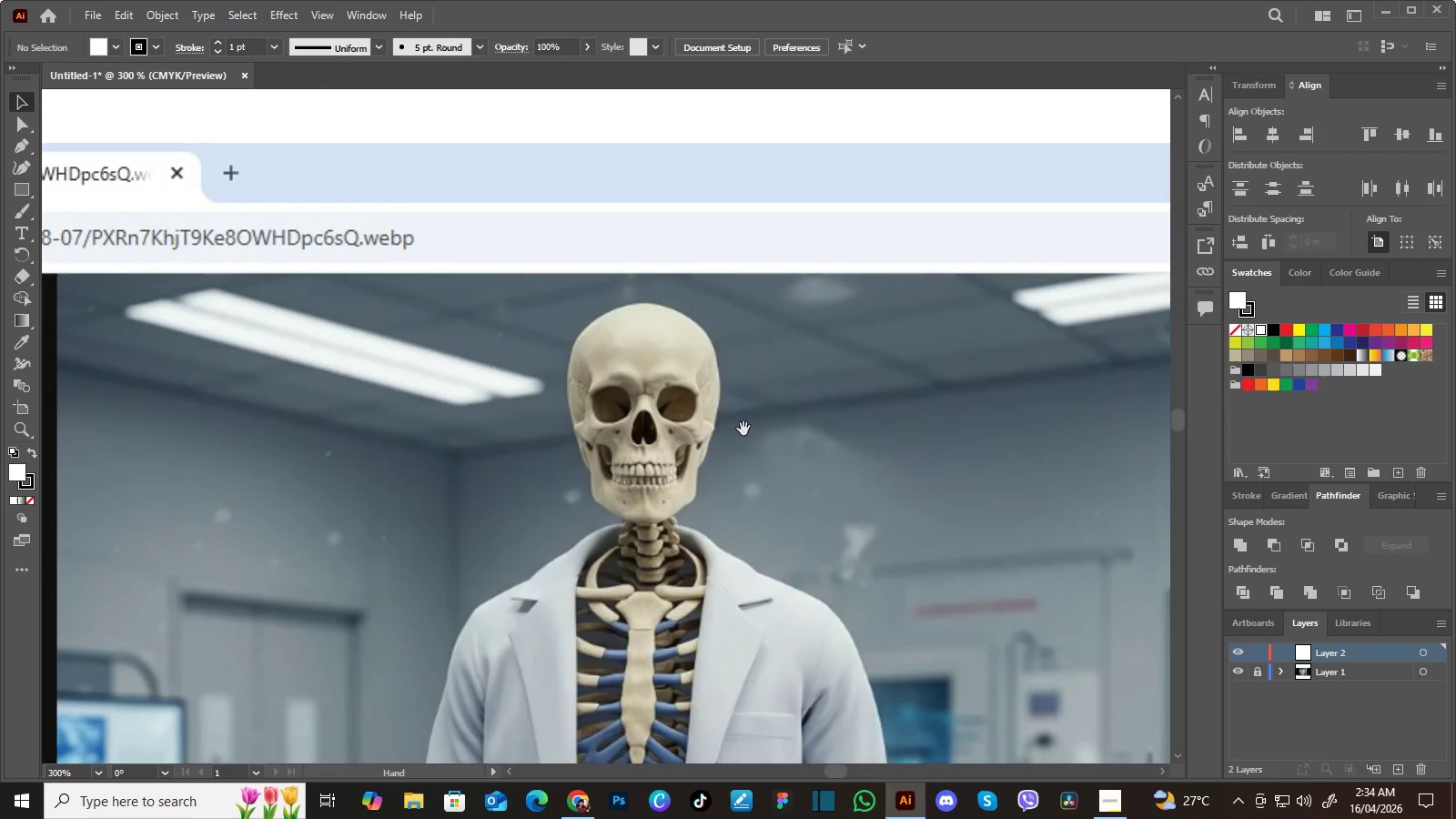 
key(Space)
 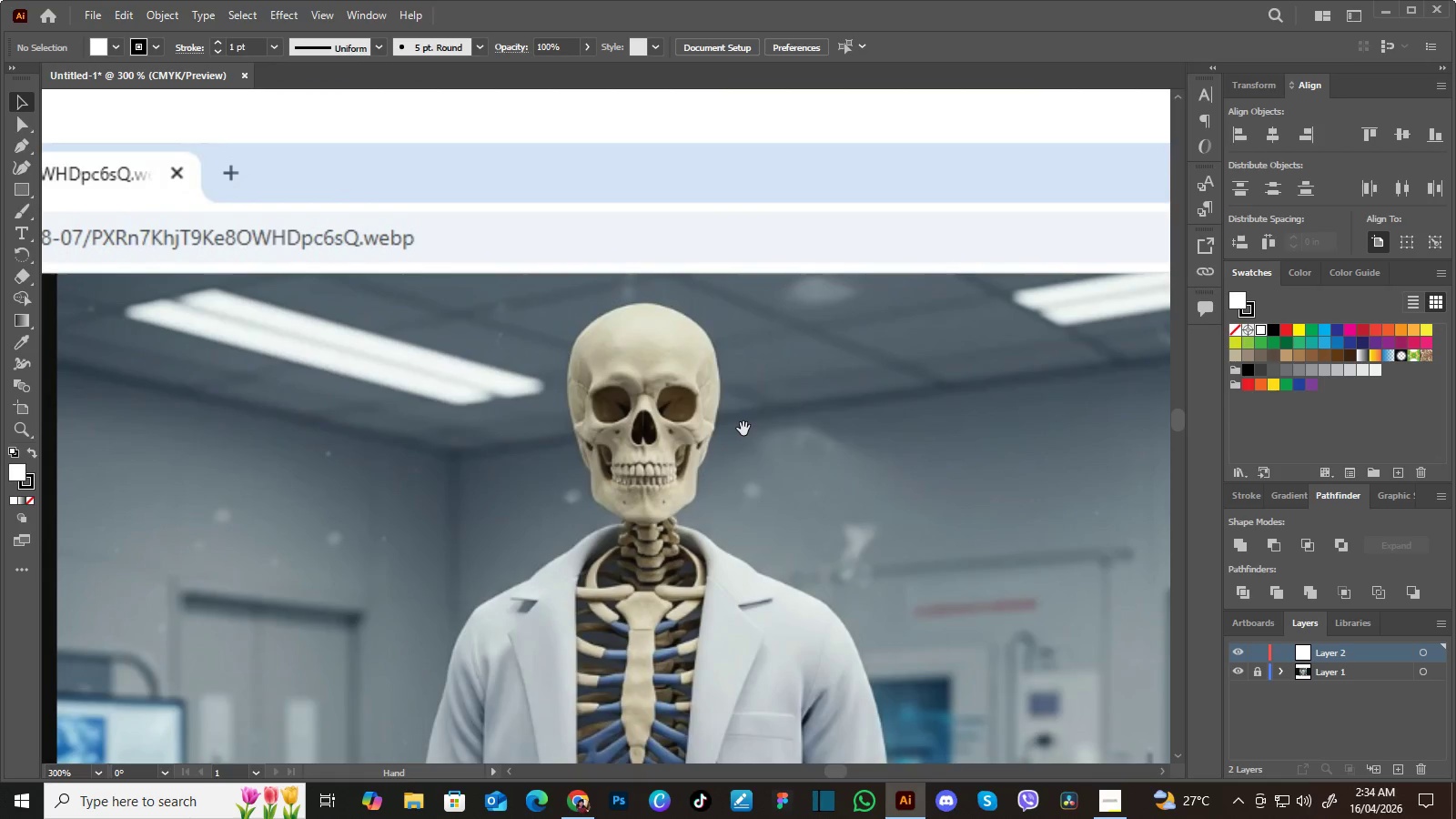 
key(Space)
 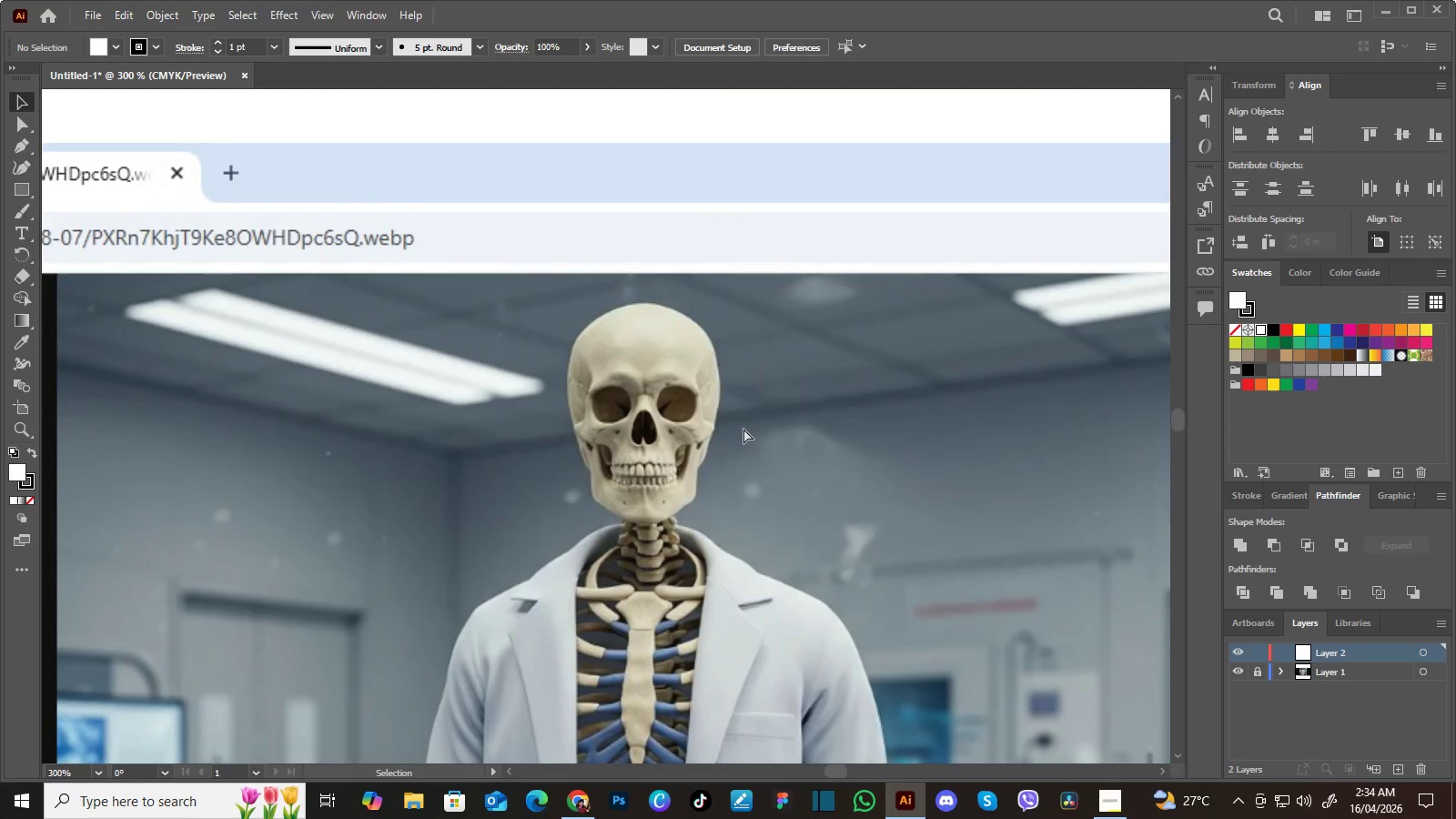 
key(Control+Equal)
 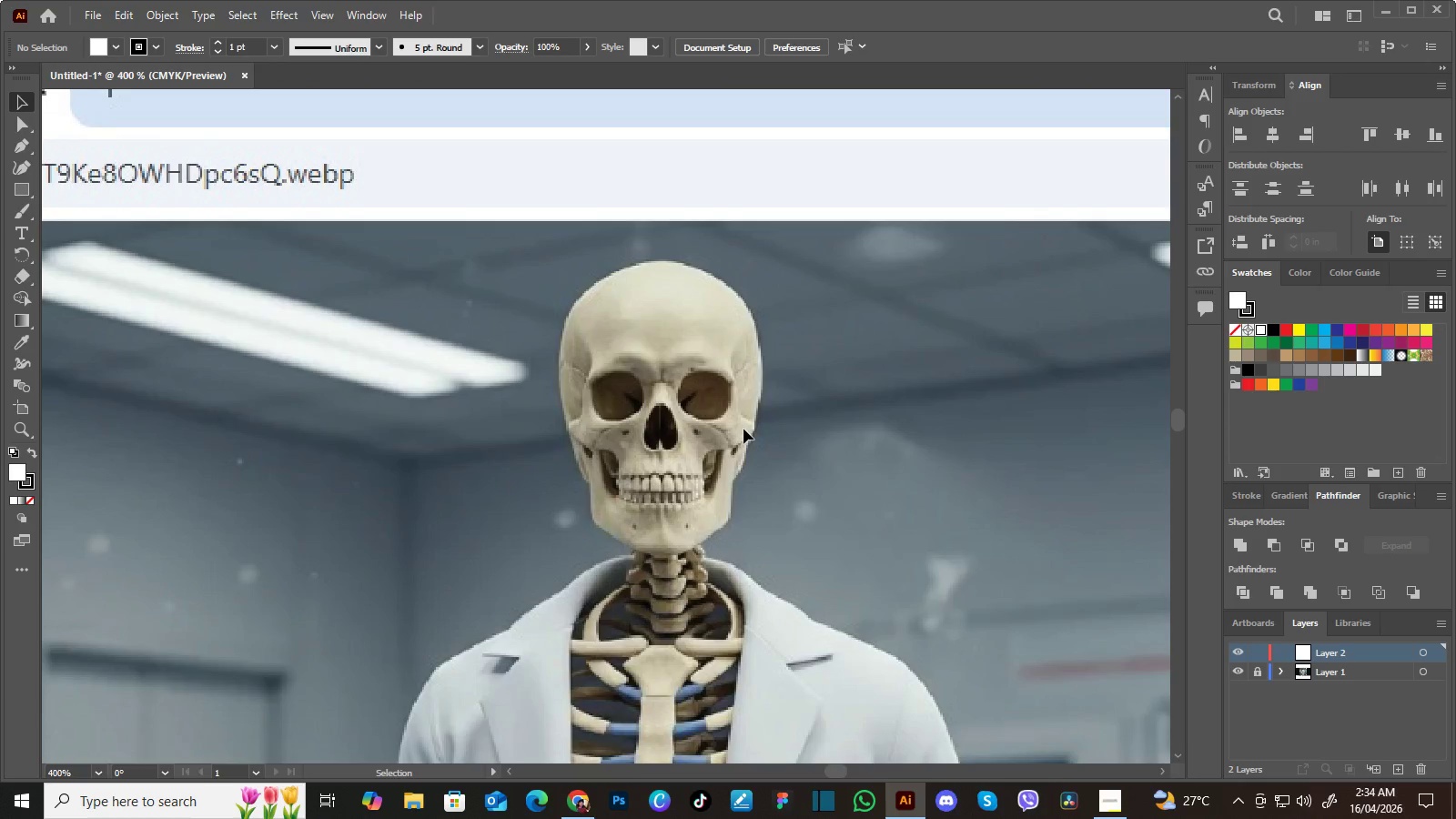 
key(P)
 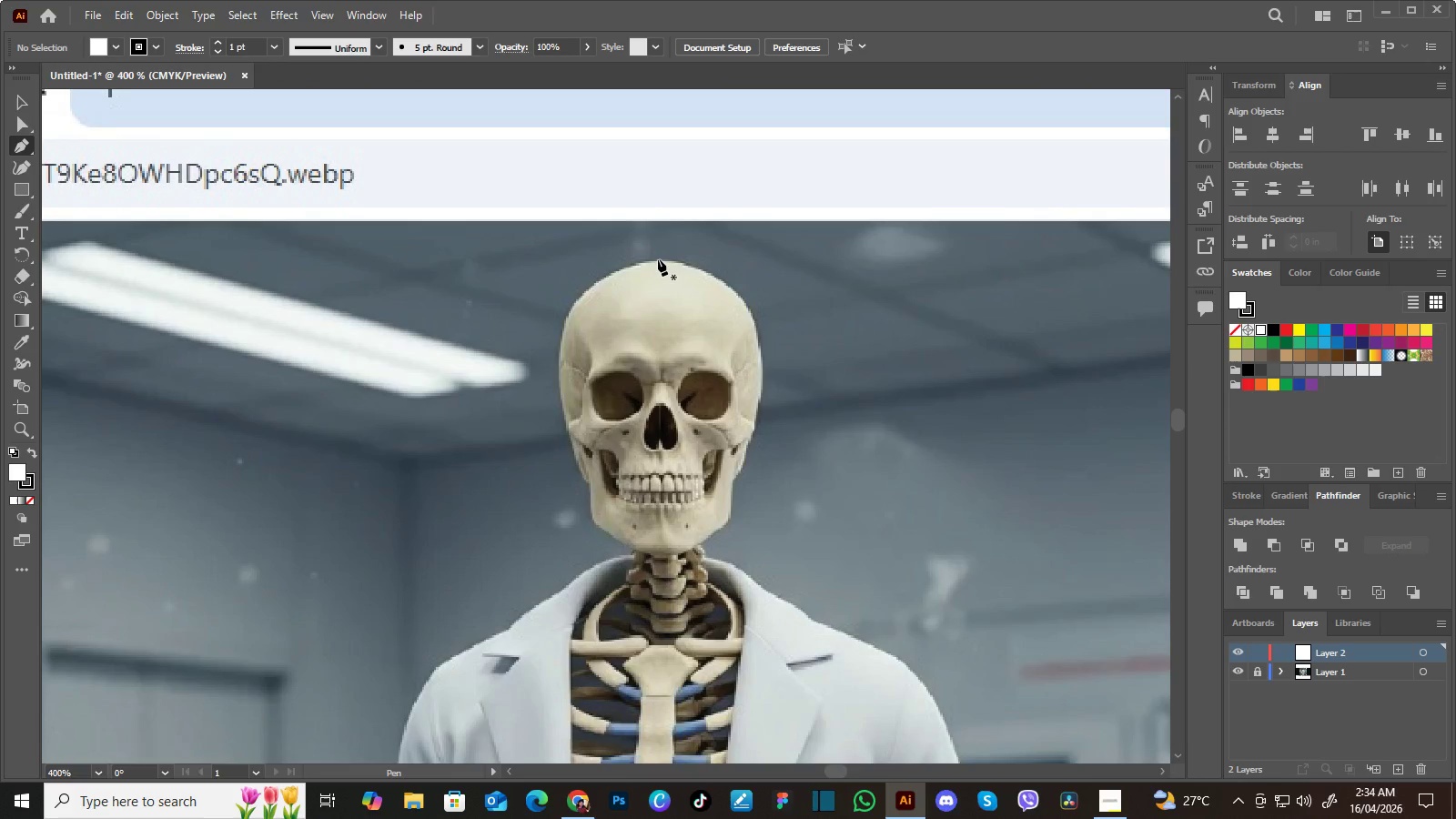 
left_click([658, 259])
 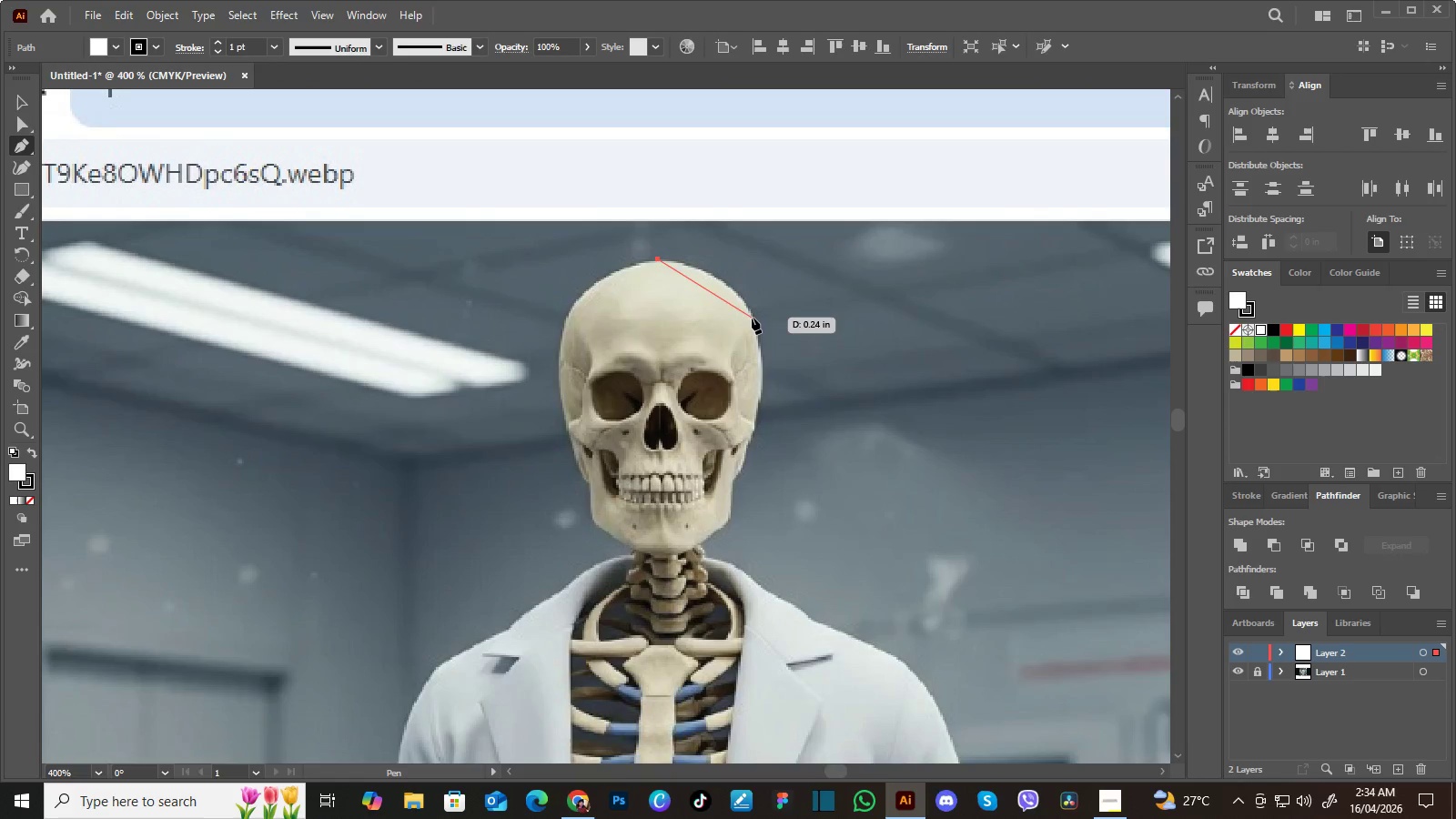 
left_click_drag(start_coordinate=[752, 318], to_coordinate=[768, 370])
 